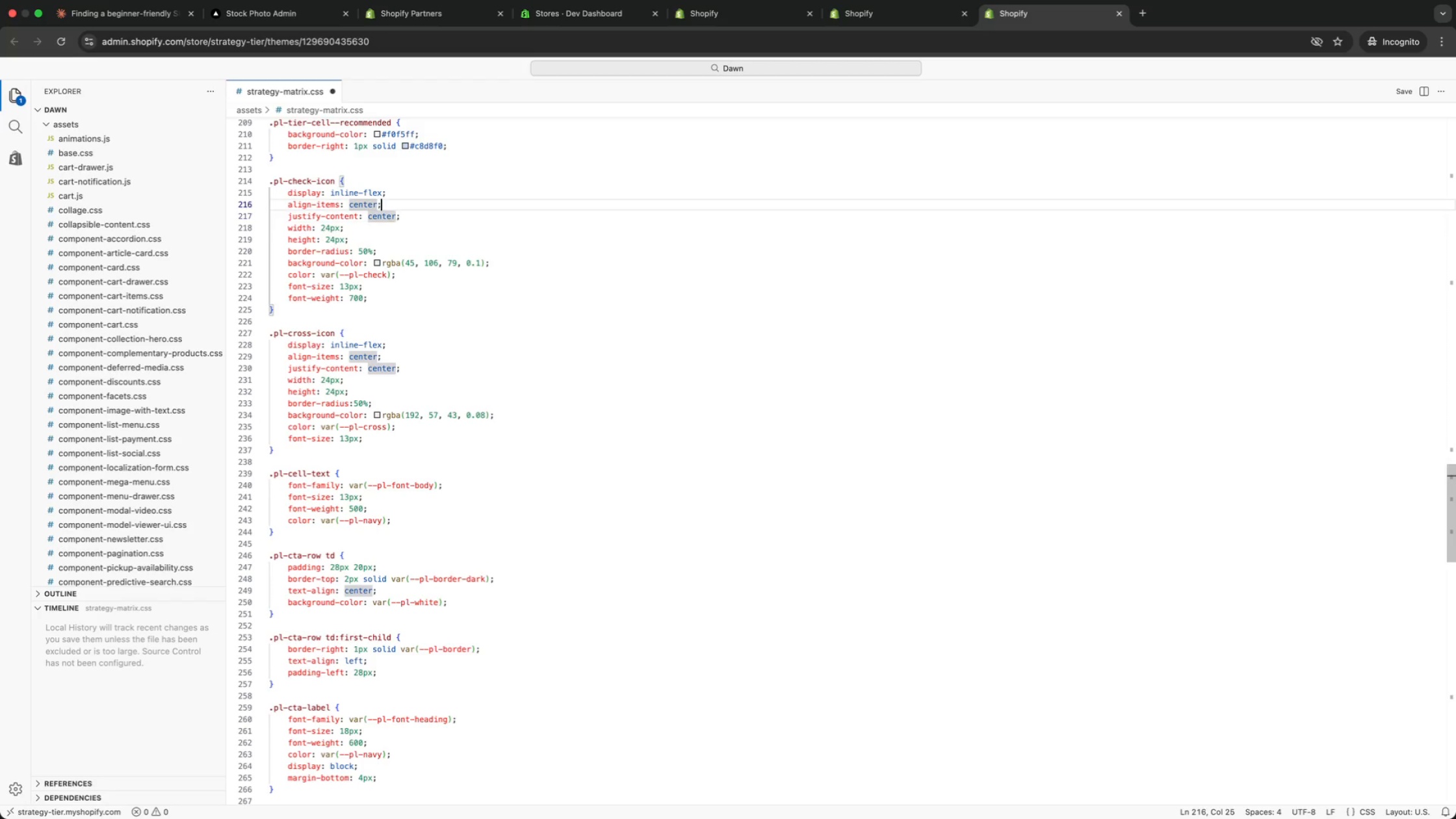 
key(ArrowUp)
 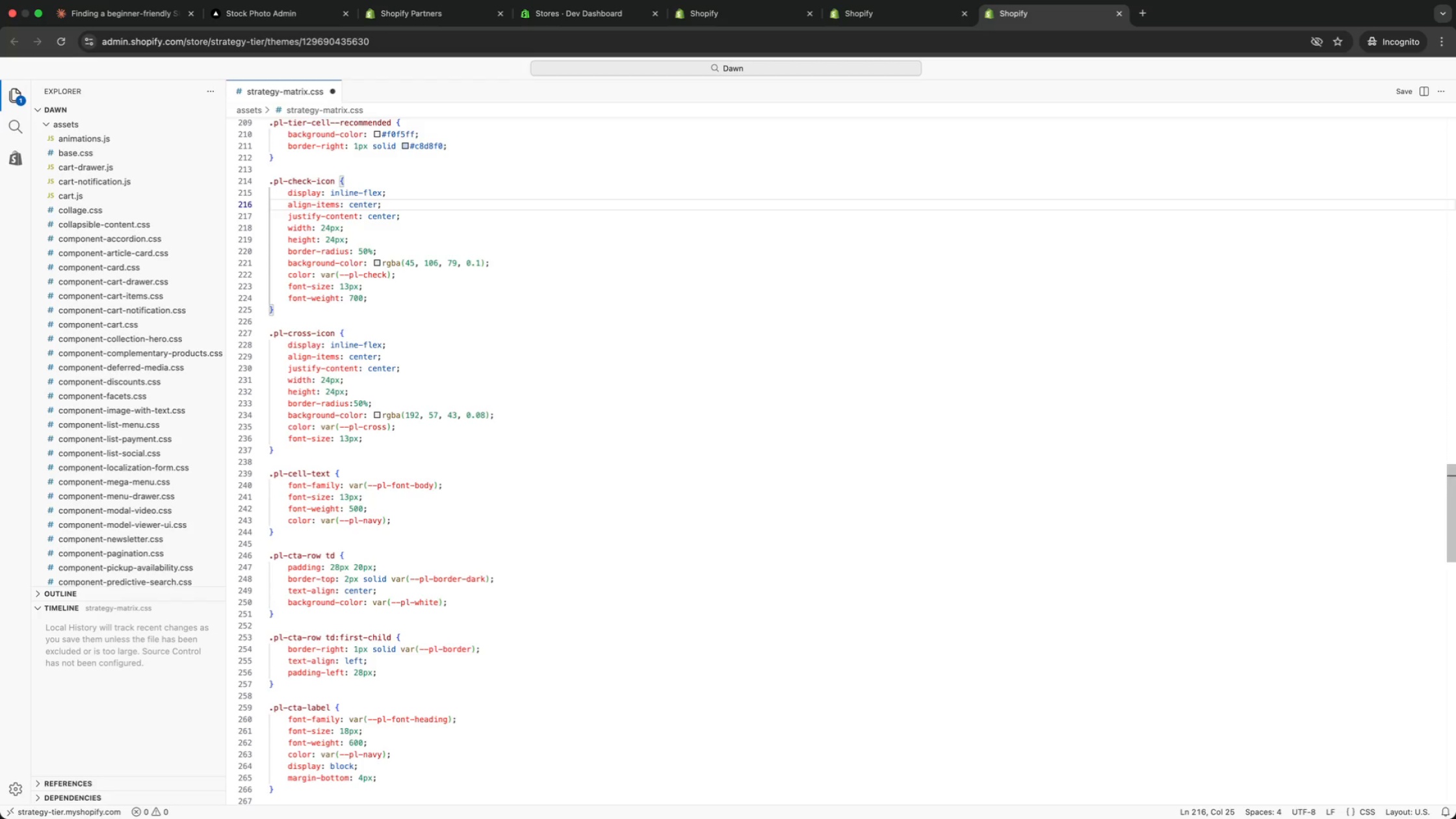 
key(ArrowUp)
 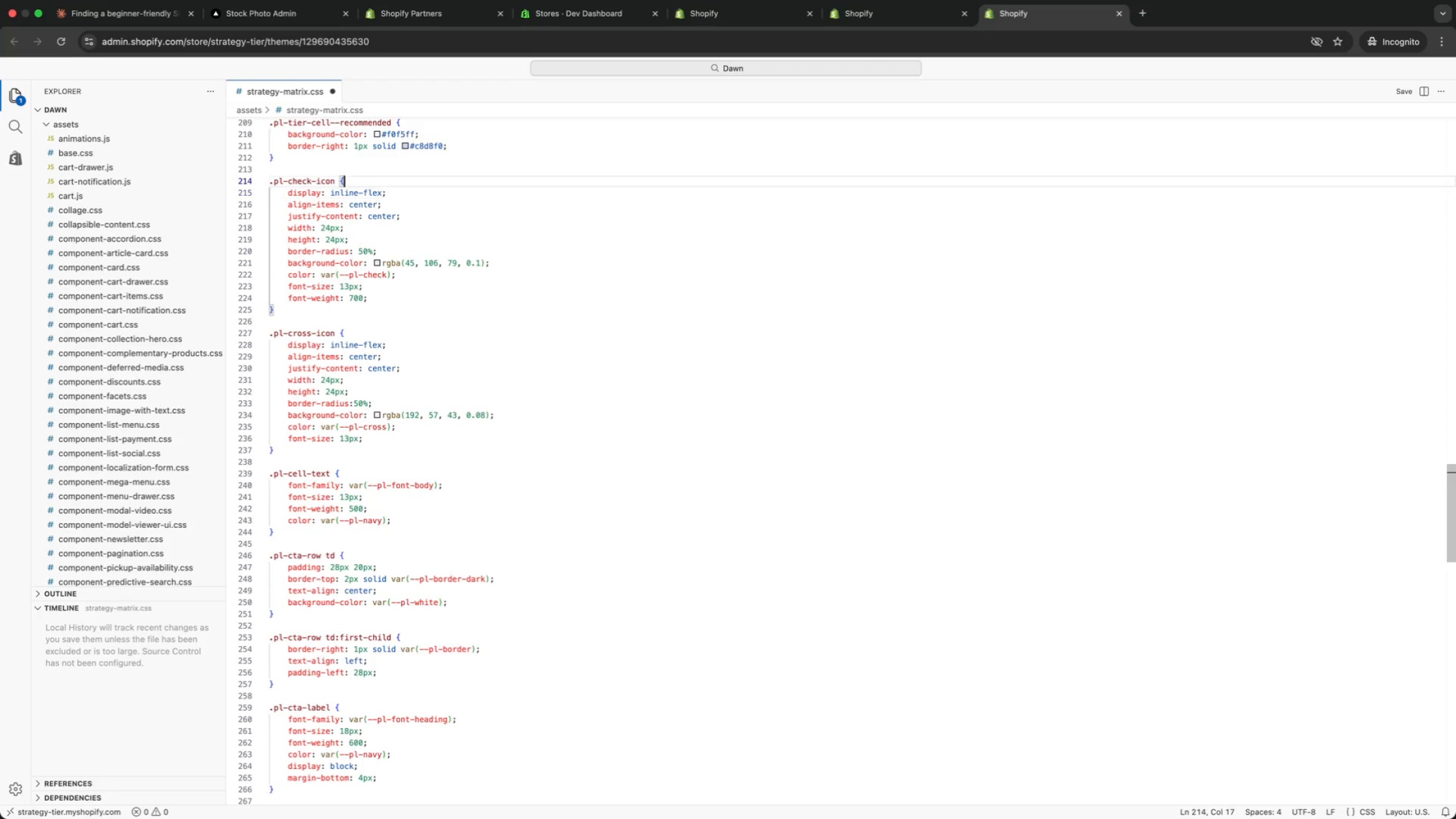 
key(ArrowUp)
 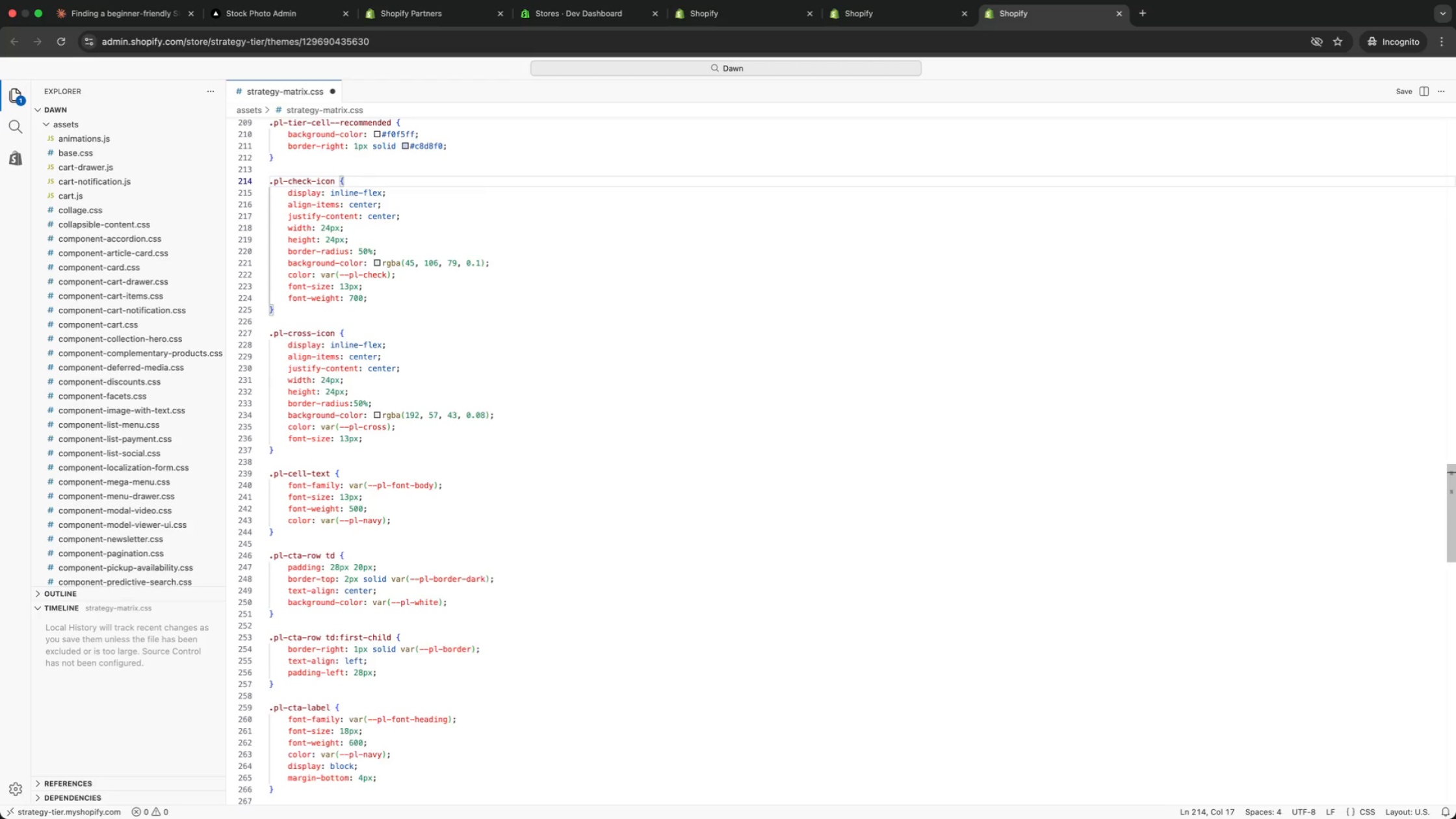 
key(ArrowUp)
 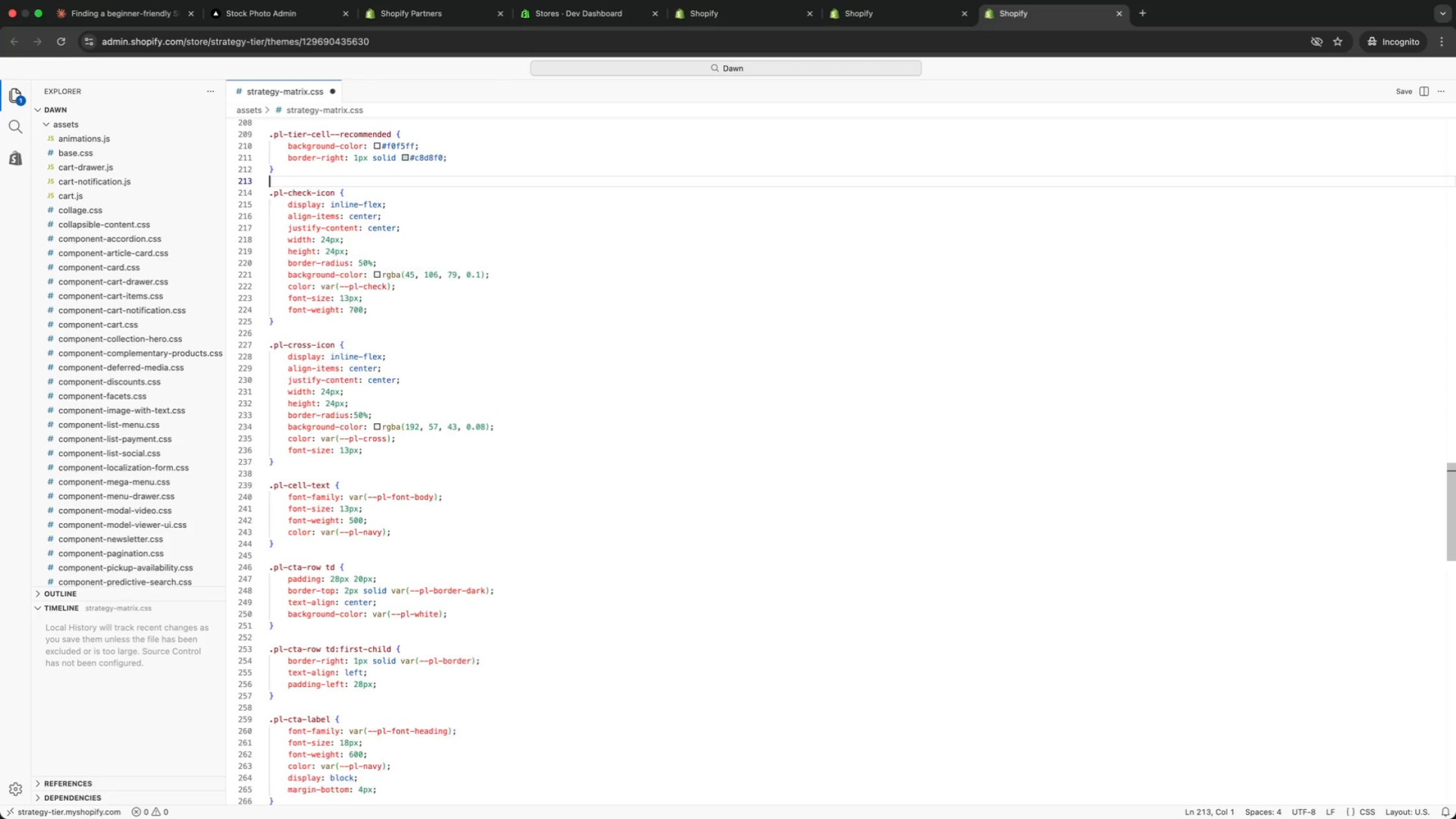 
key(ArrowUp)
 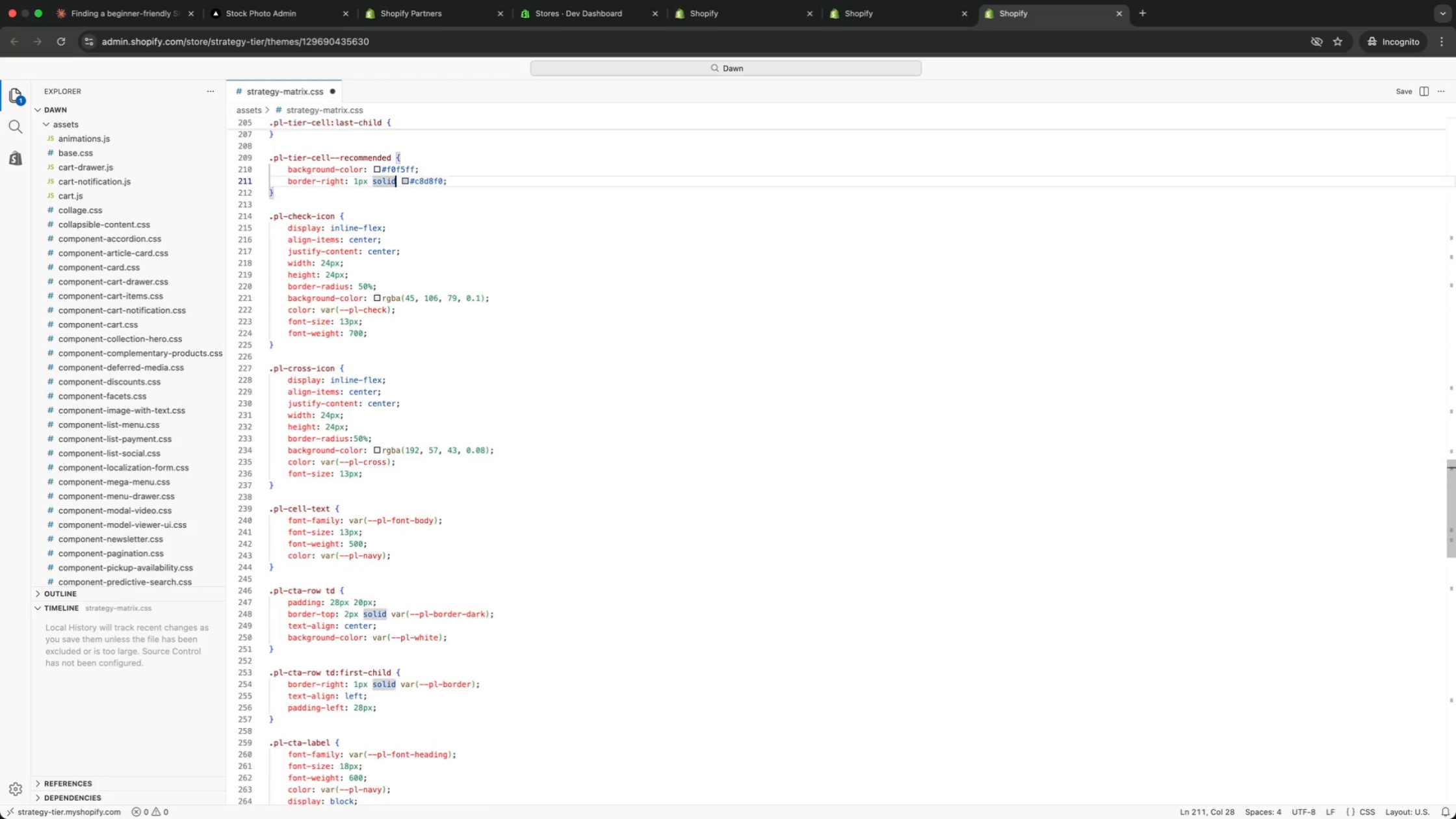 
key(ArrowUp)
 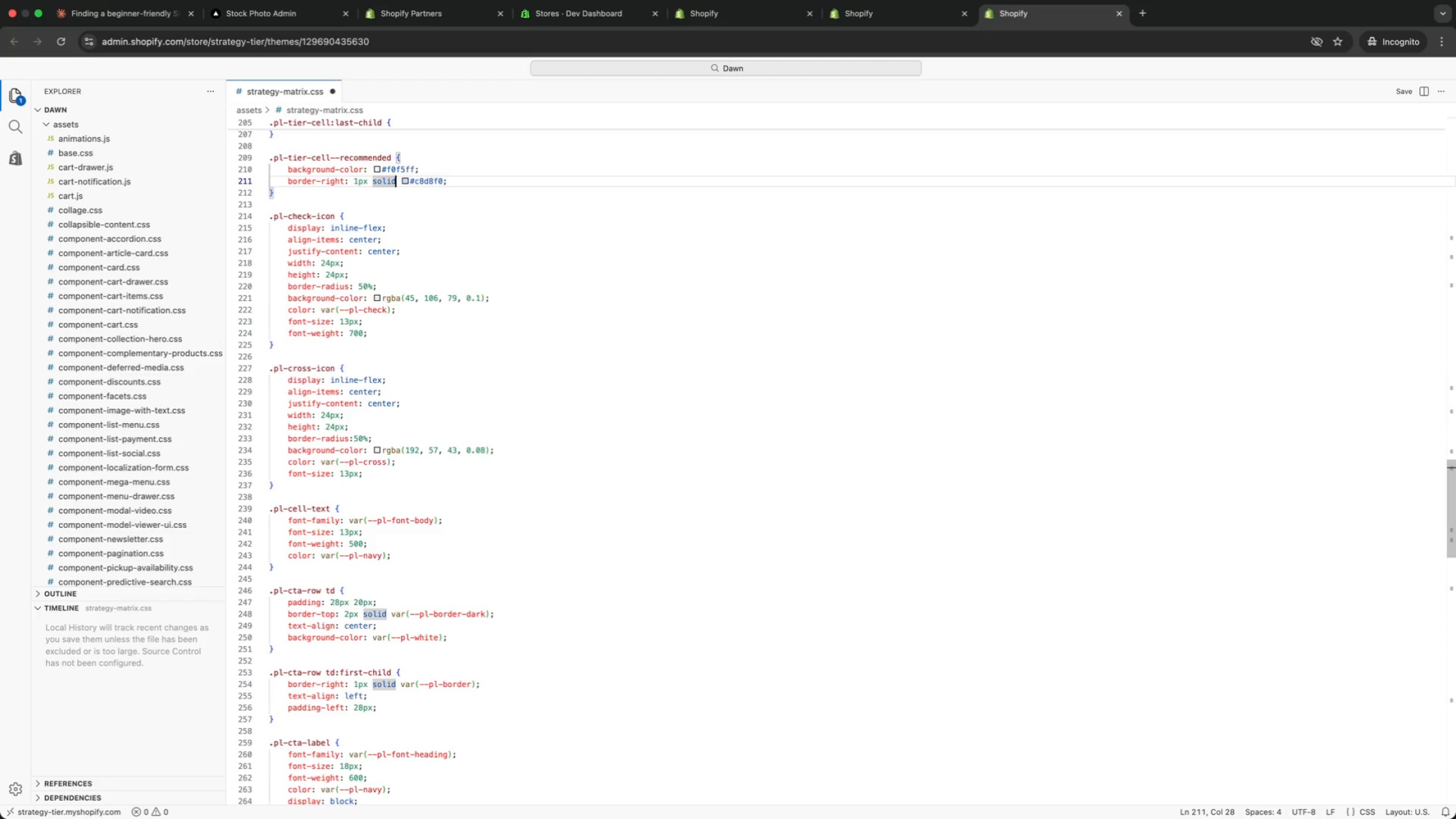 
wait(7.02)
 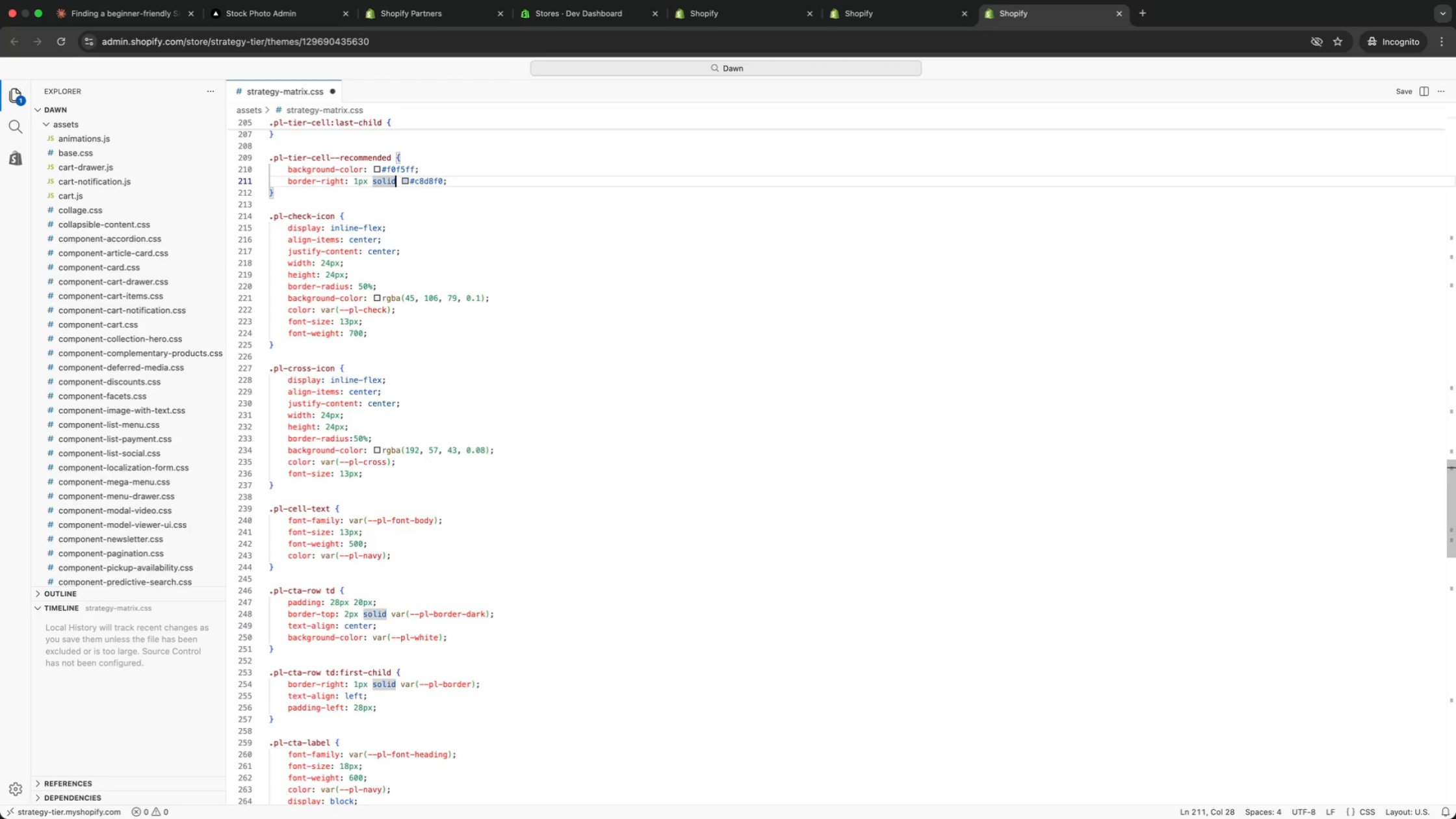 
key(ArrowDown)
 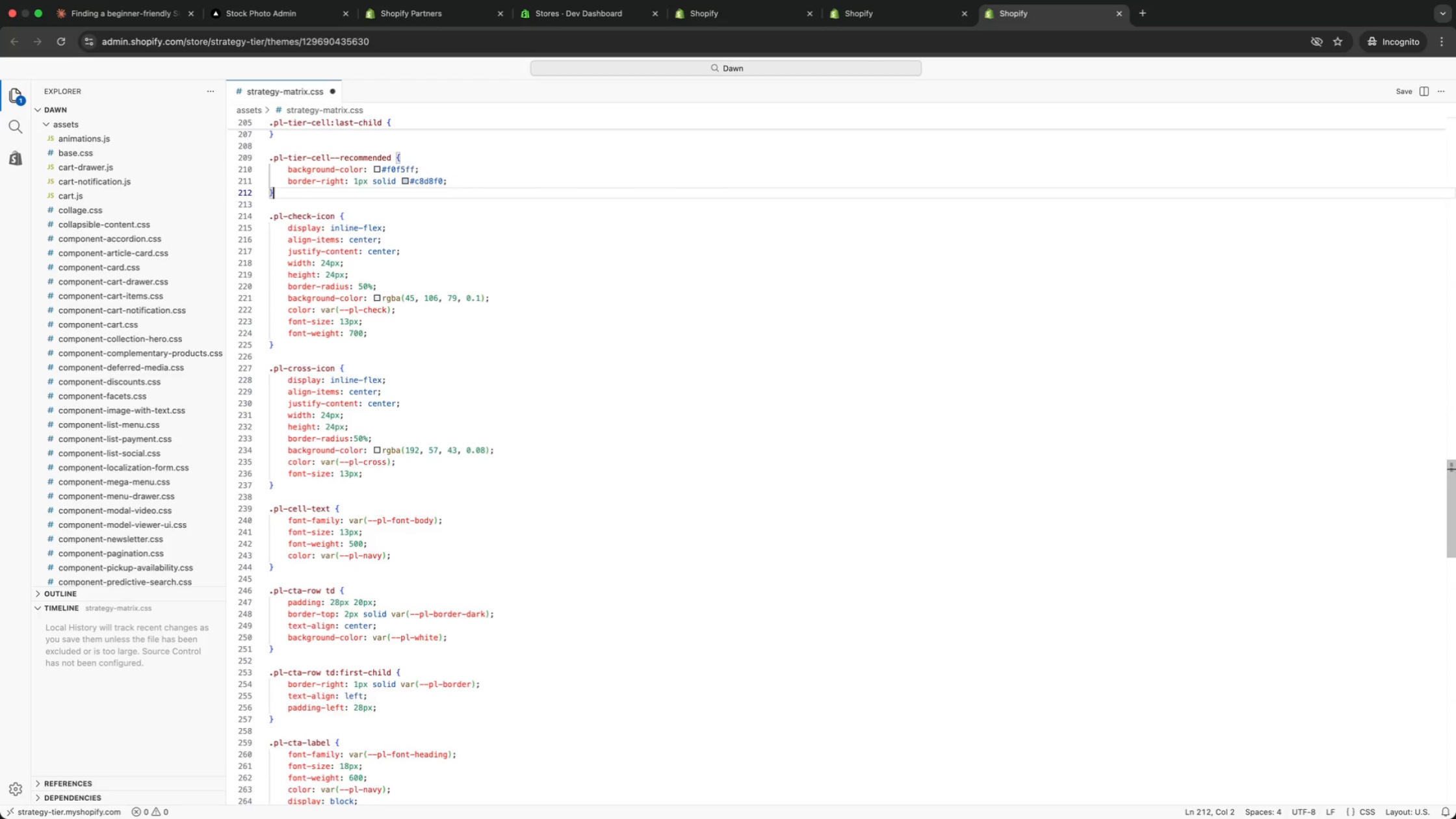 
key(ArrowDown)
 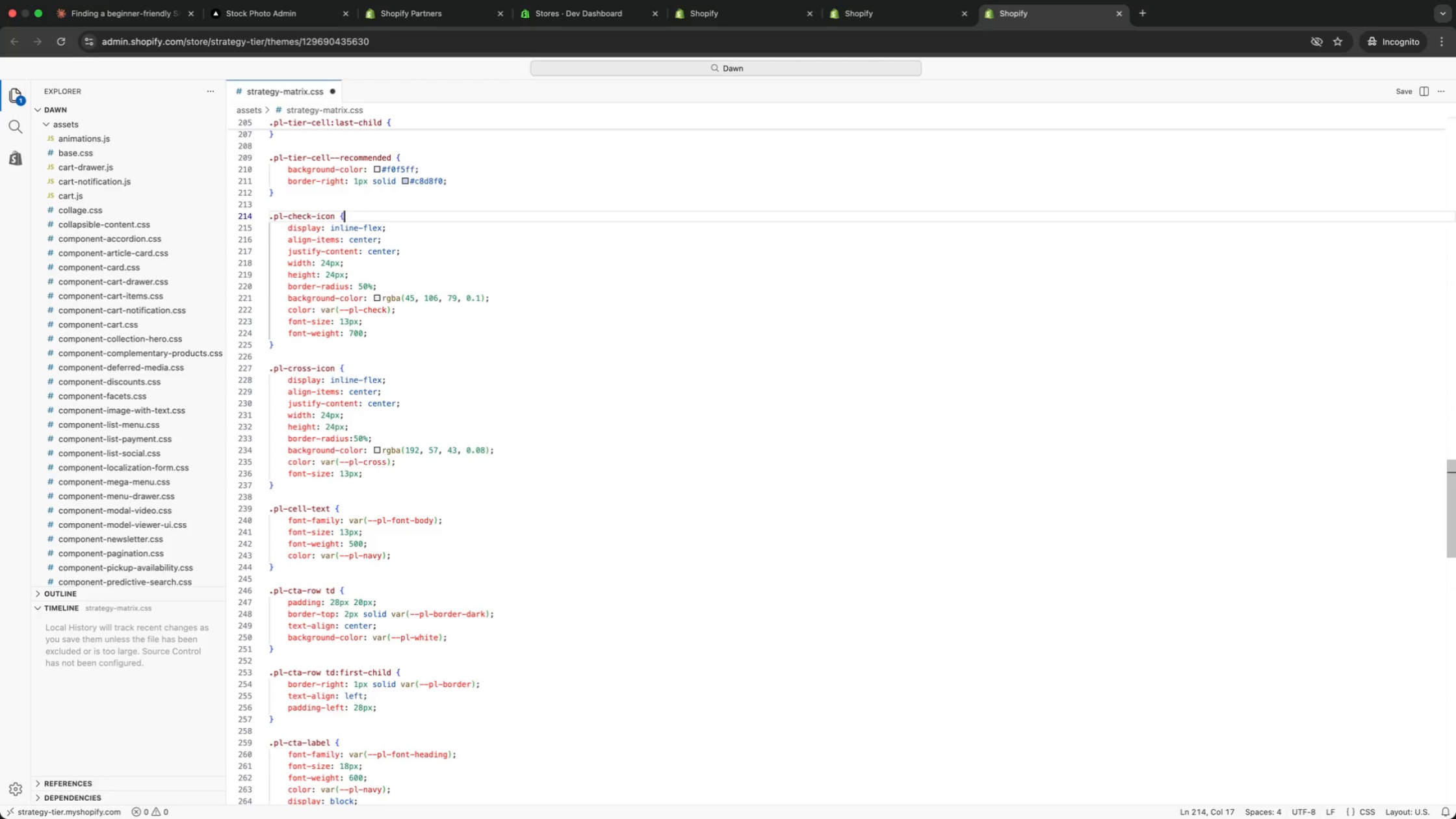 
key(ArrowDown)
 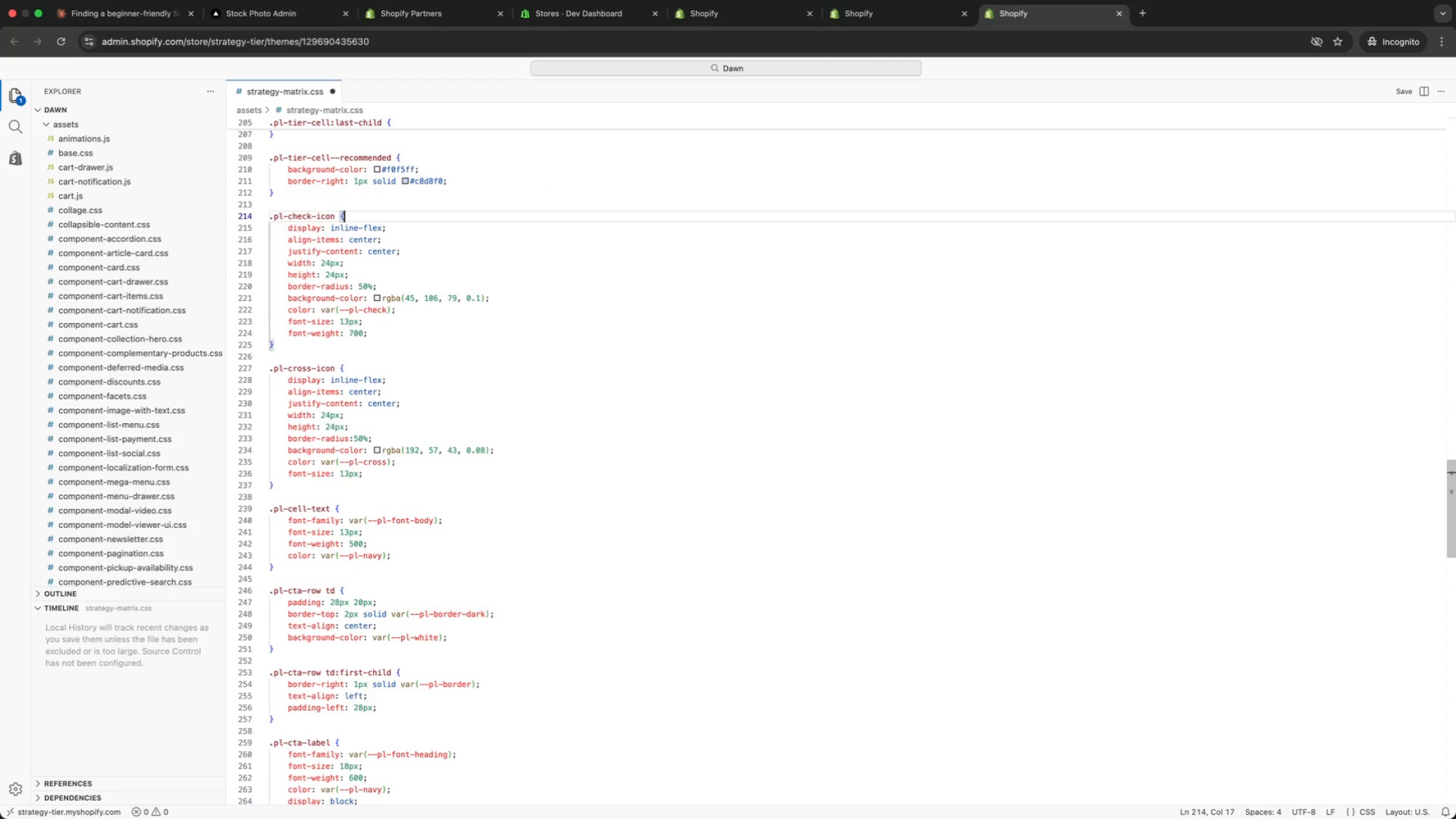 
key(ArrowDown)
 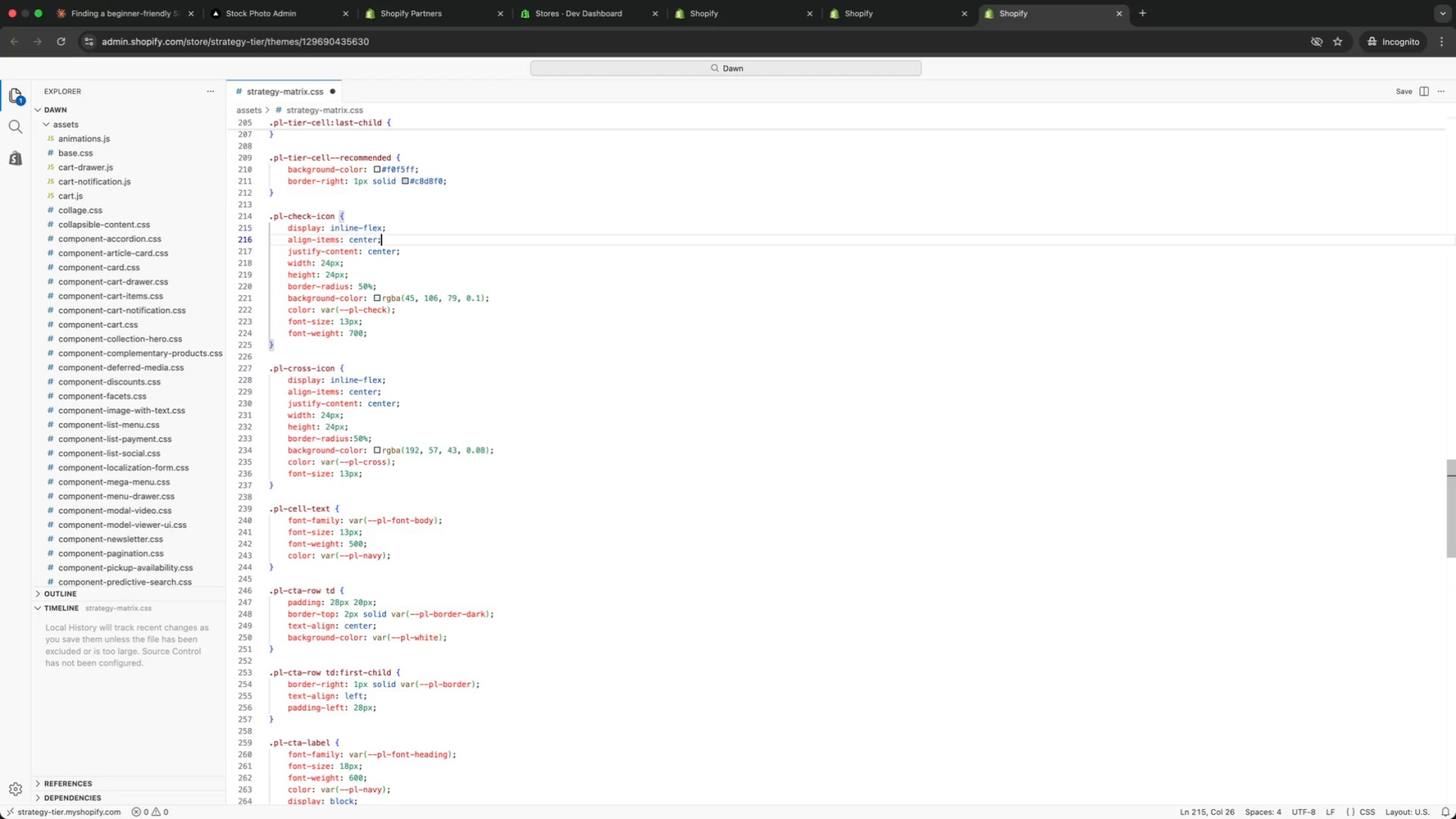 
key(ArrowDown)
 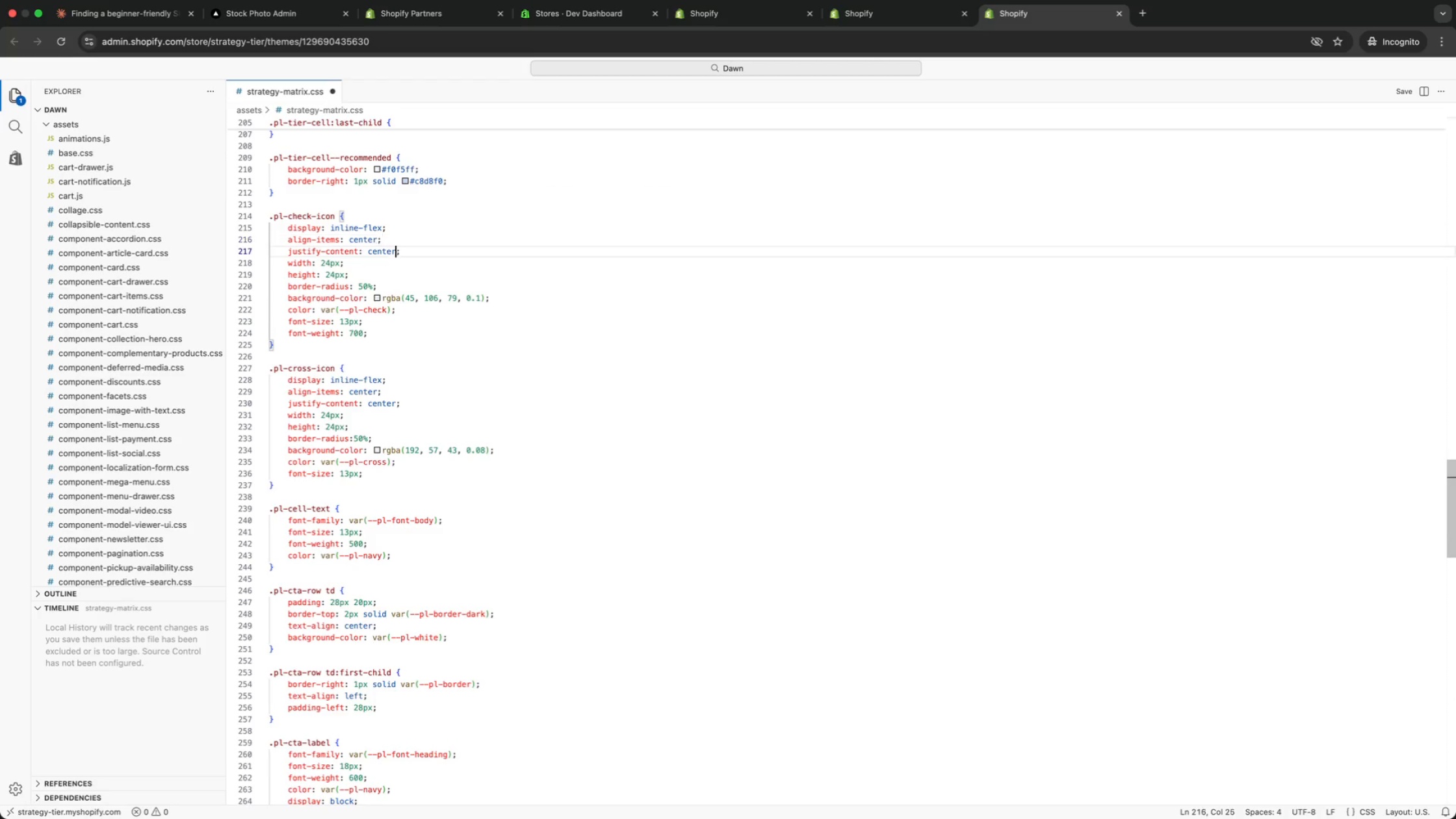 
key(ArrowDown)
 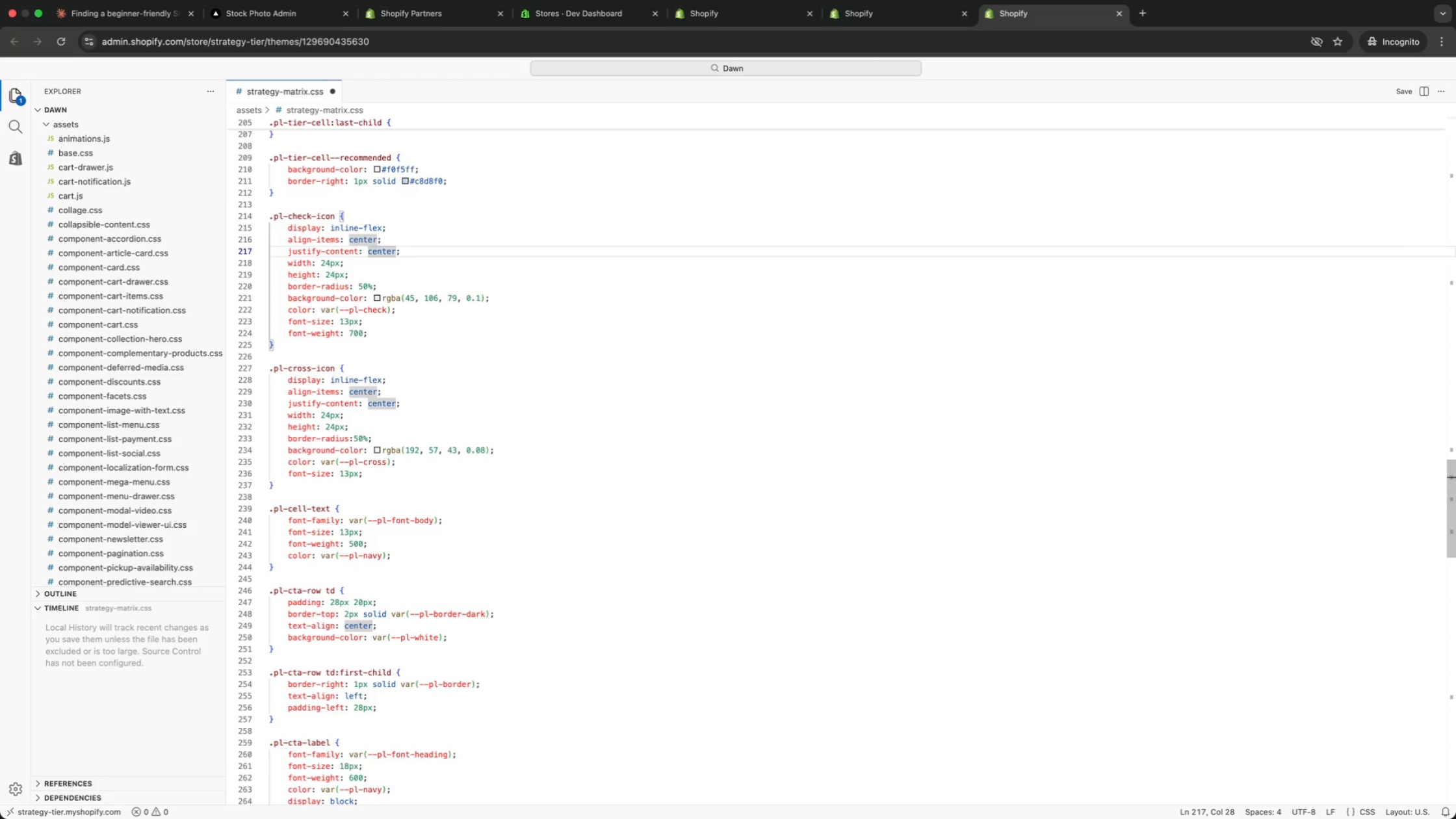 
key(ArrowRight)
 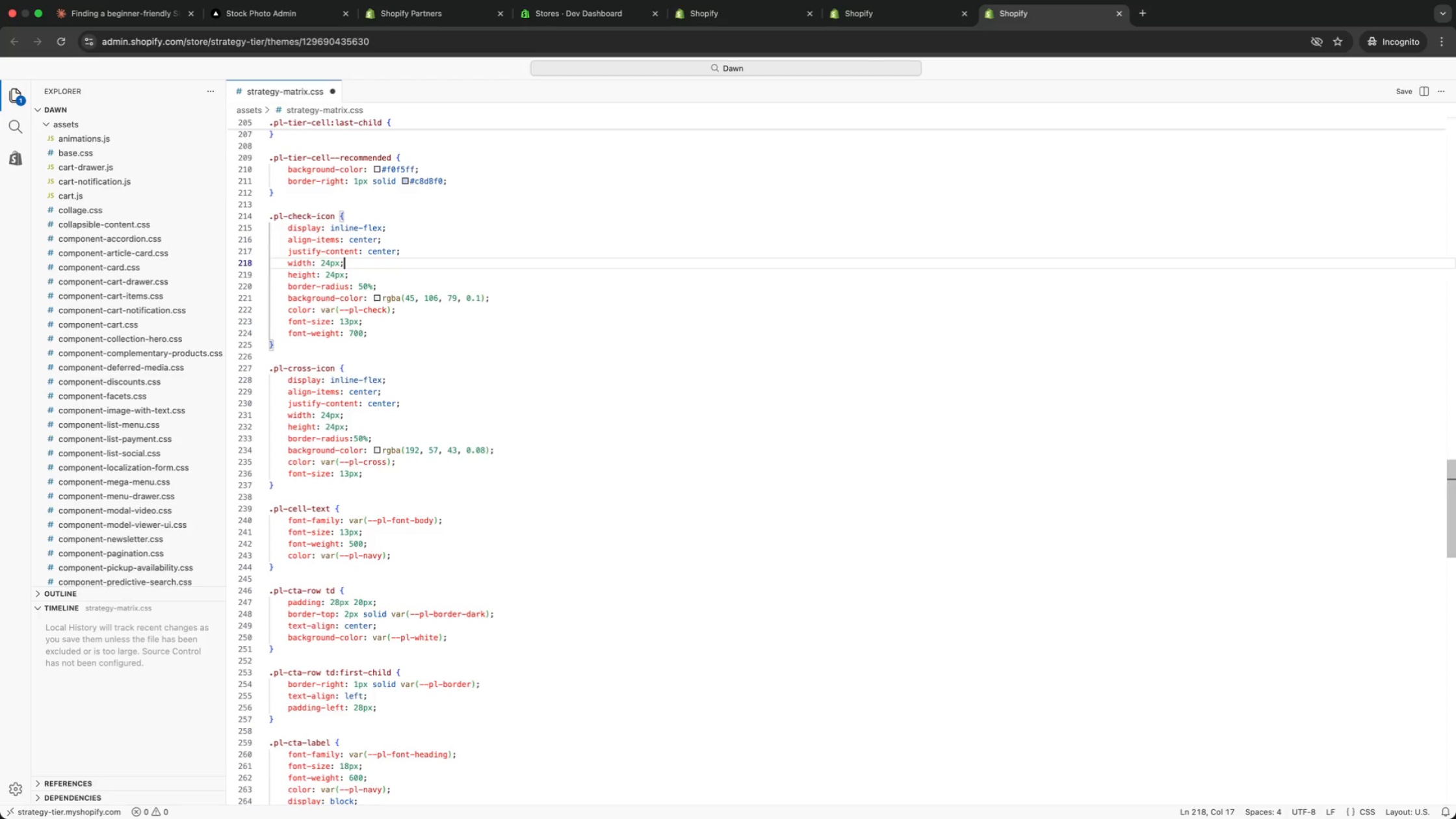 
key(ArrowDown)
 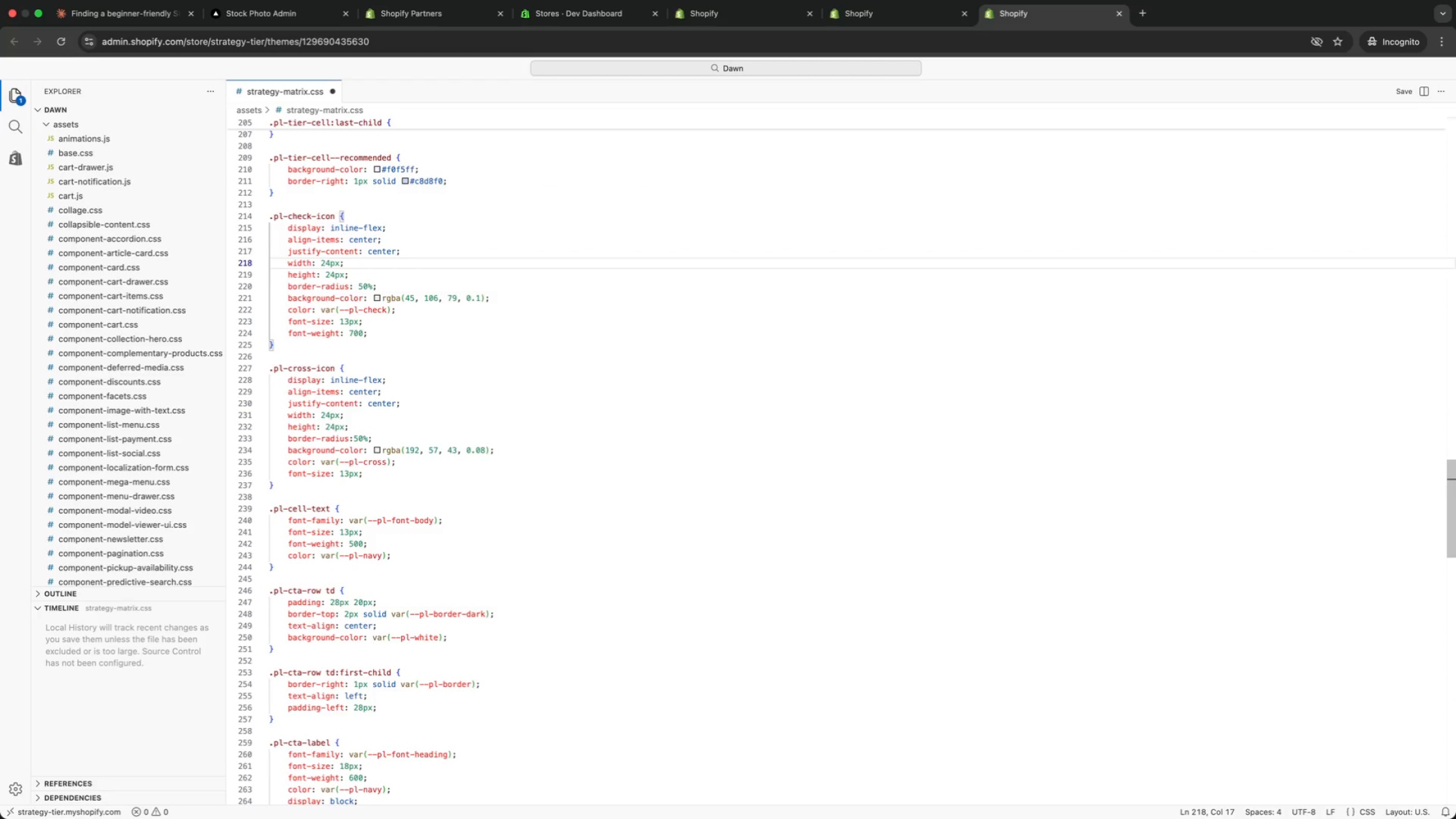 
key(ArrowDown)
 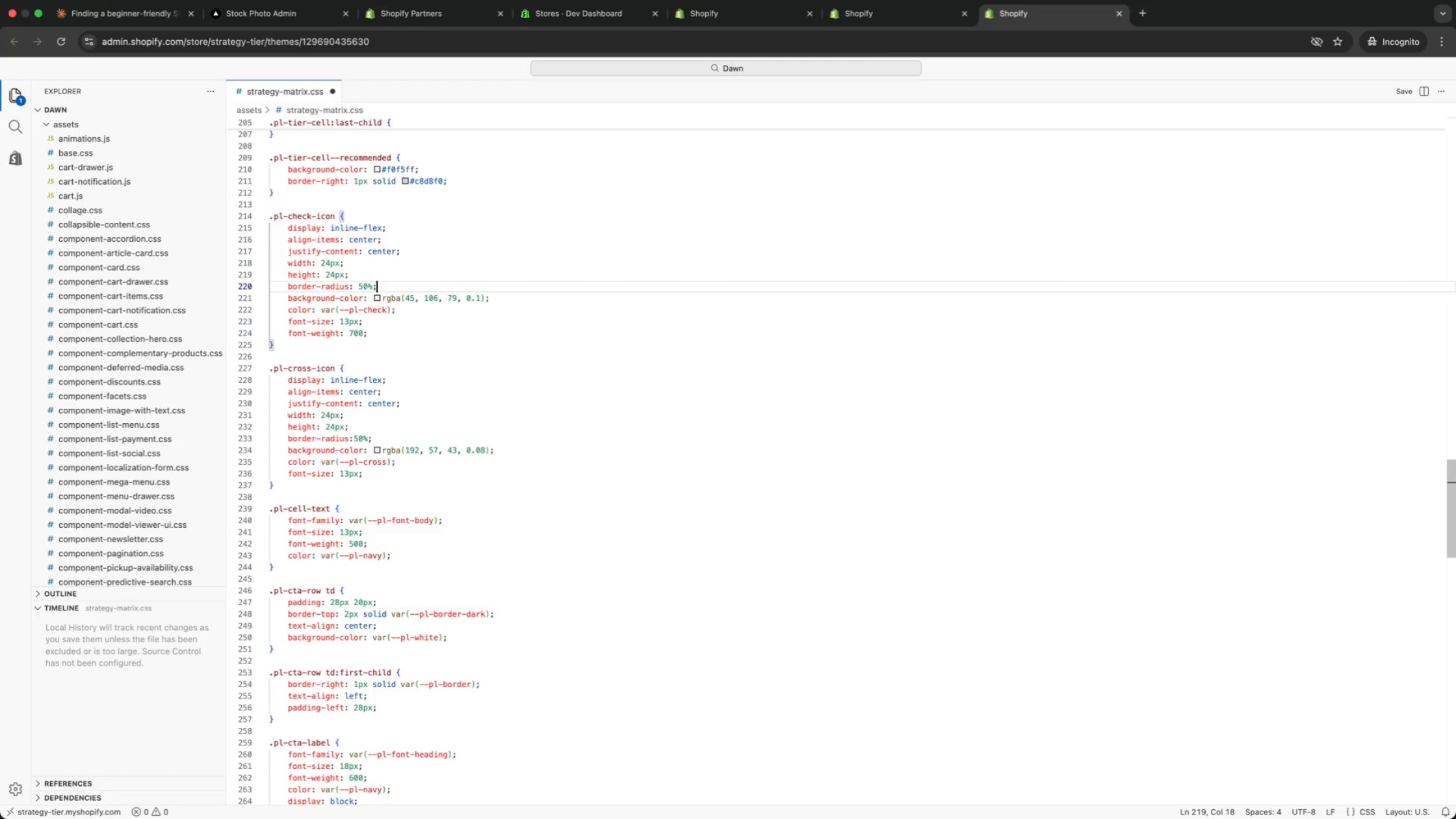 
key(ArrowDown)
 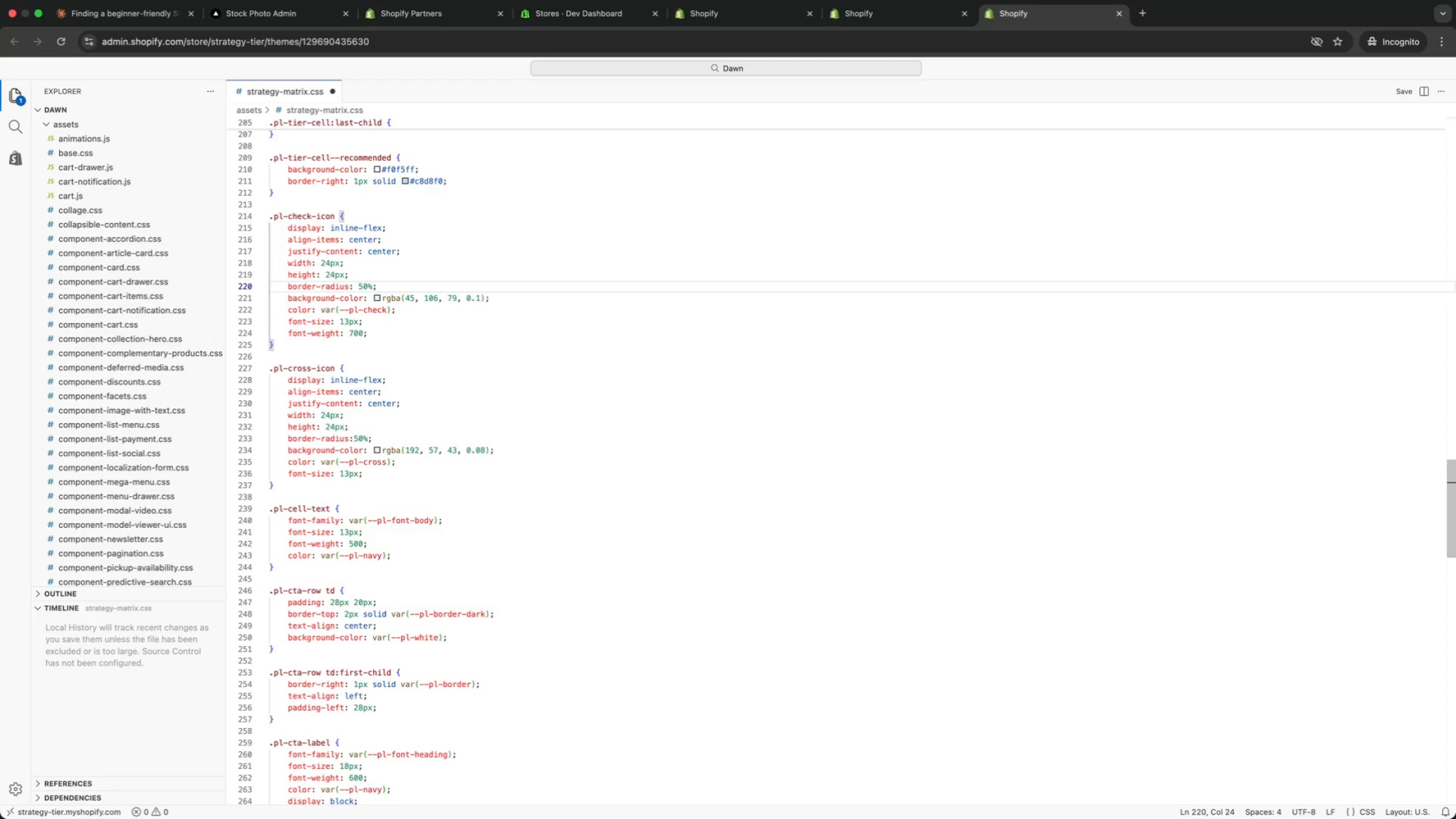 
key(ArrowDown)
 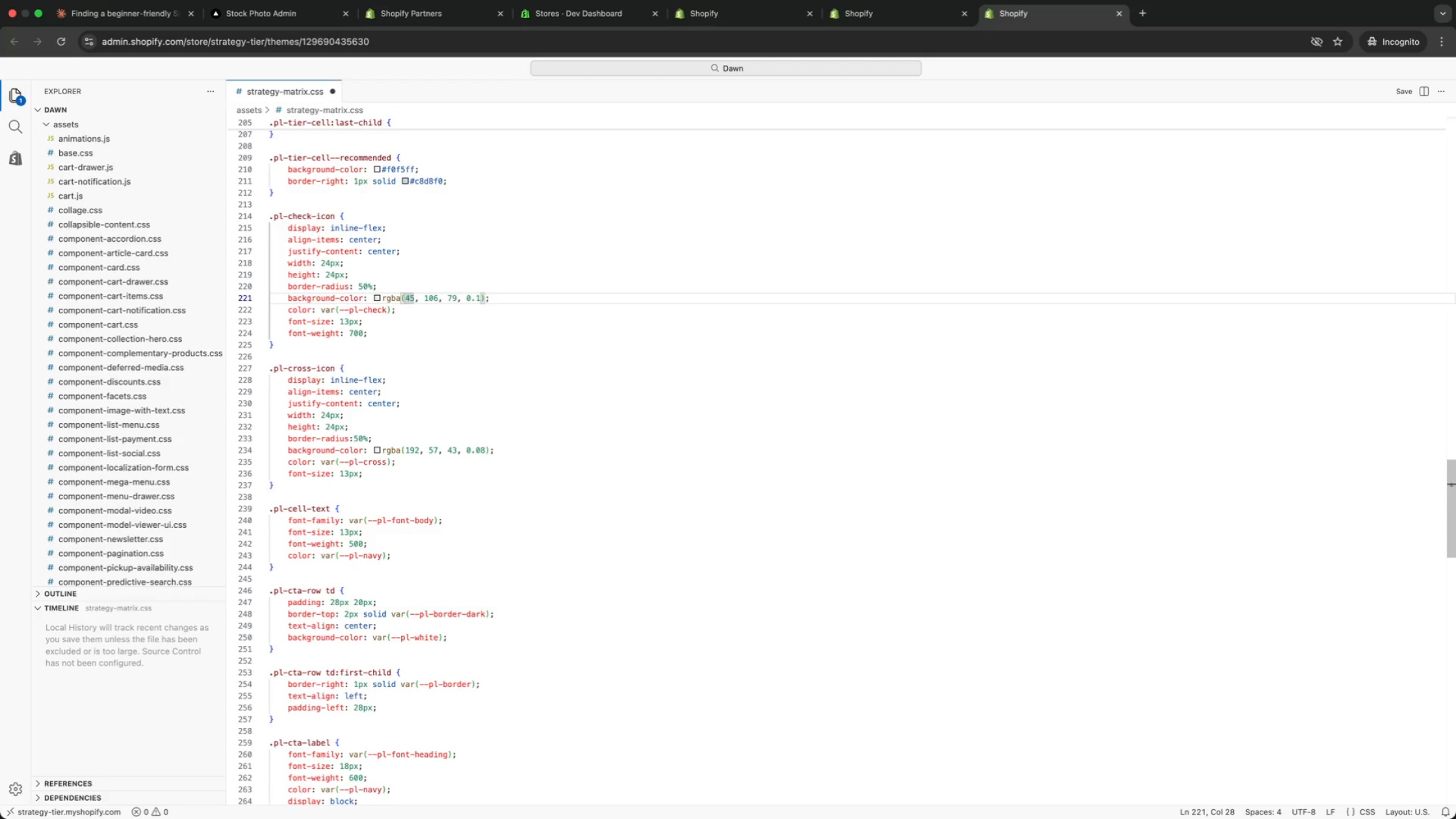 
key(ArrowDown)
 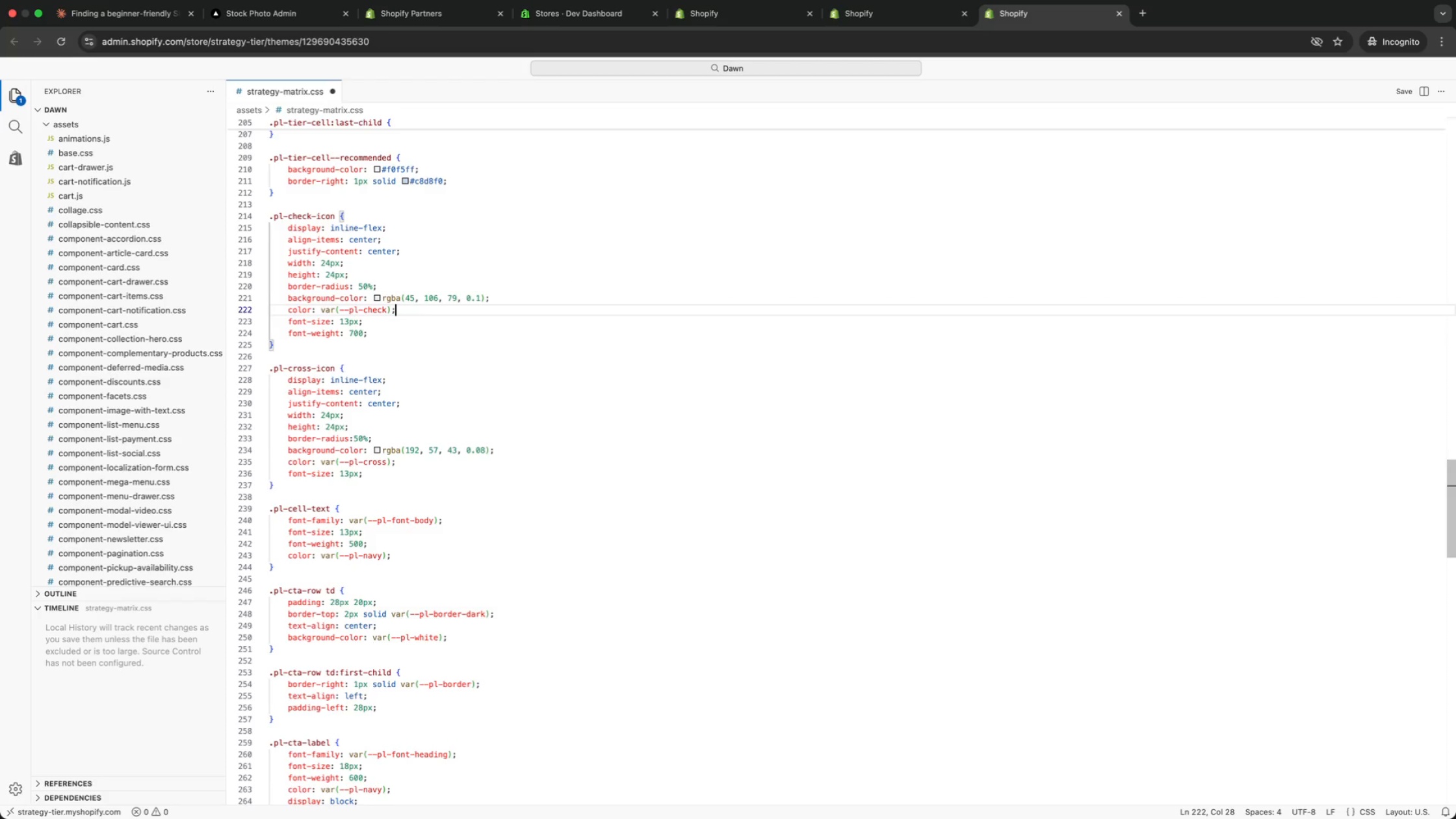 
key(ArrowDown)
 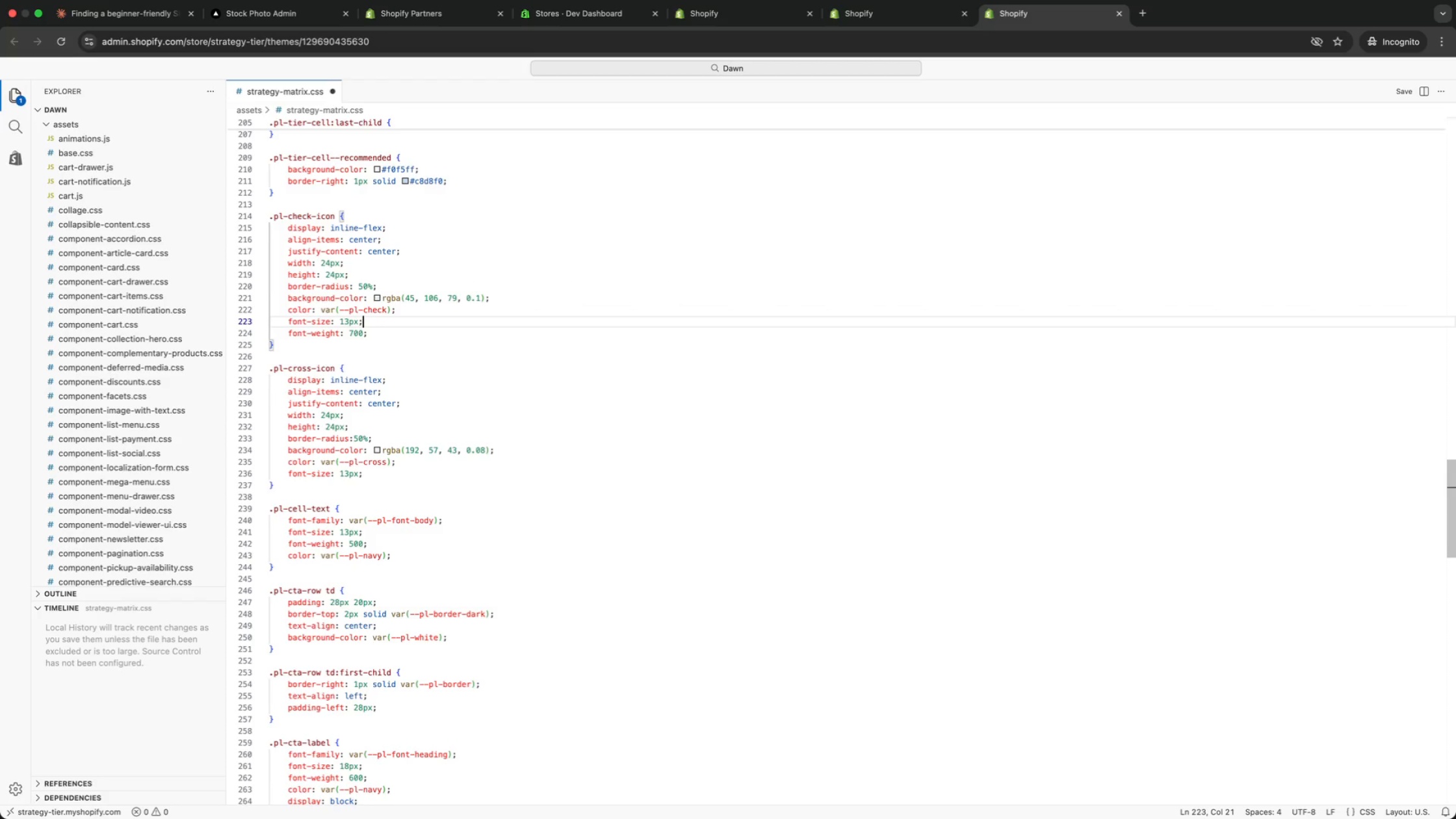 
key(ArrowDown)
 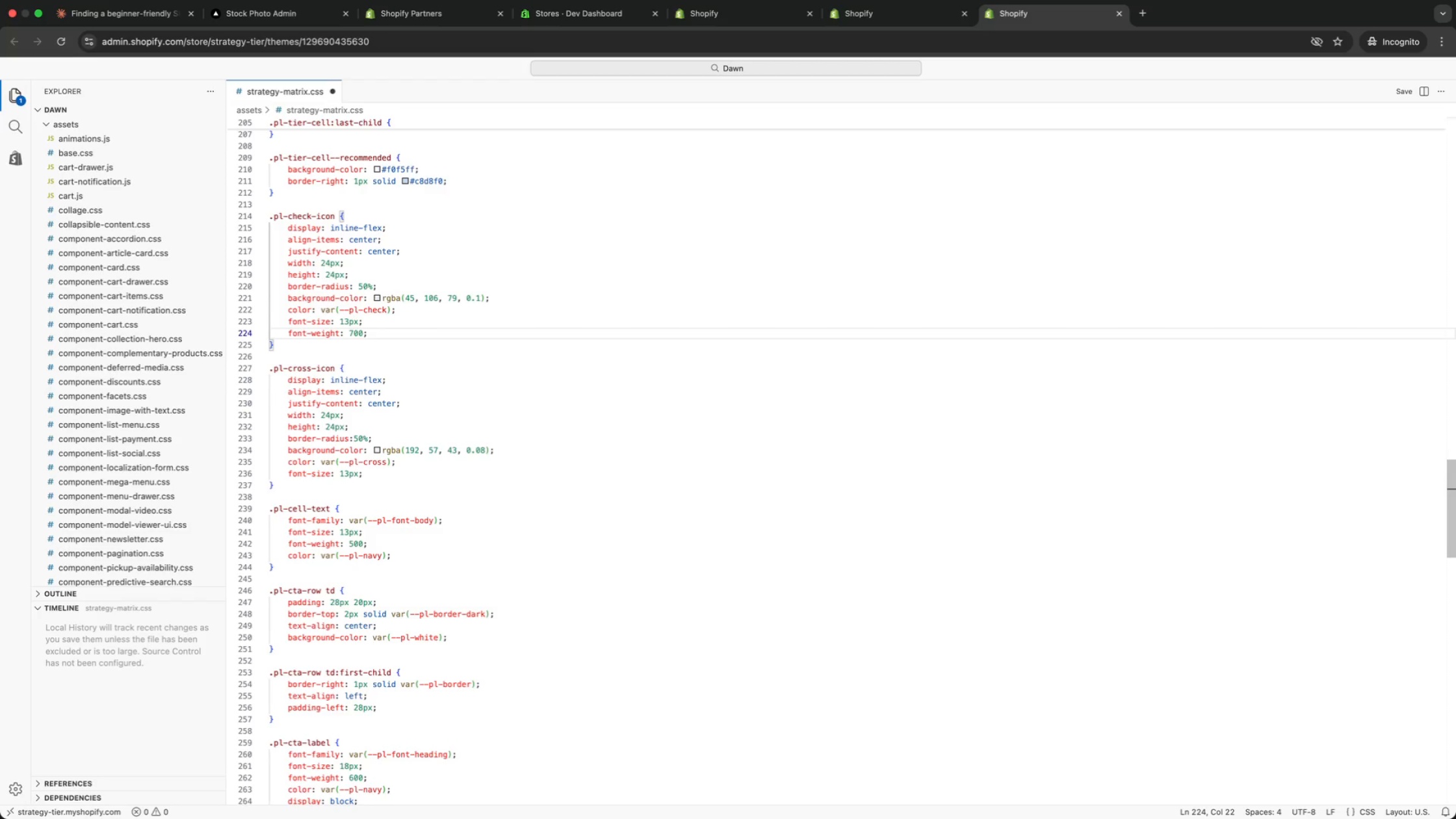 
key(ArrowDown)
 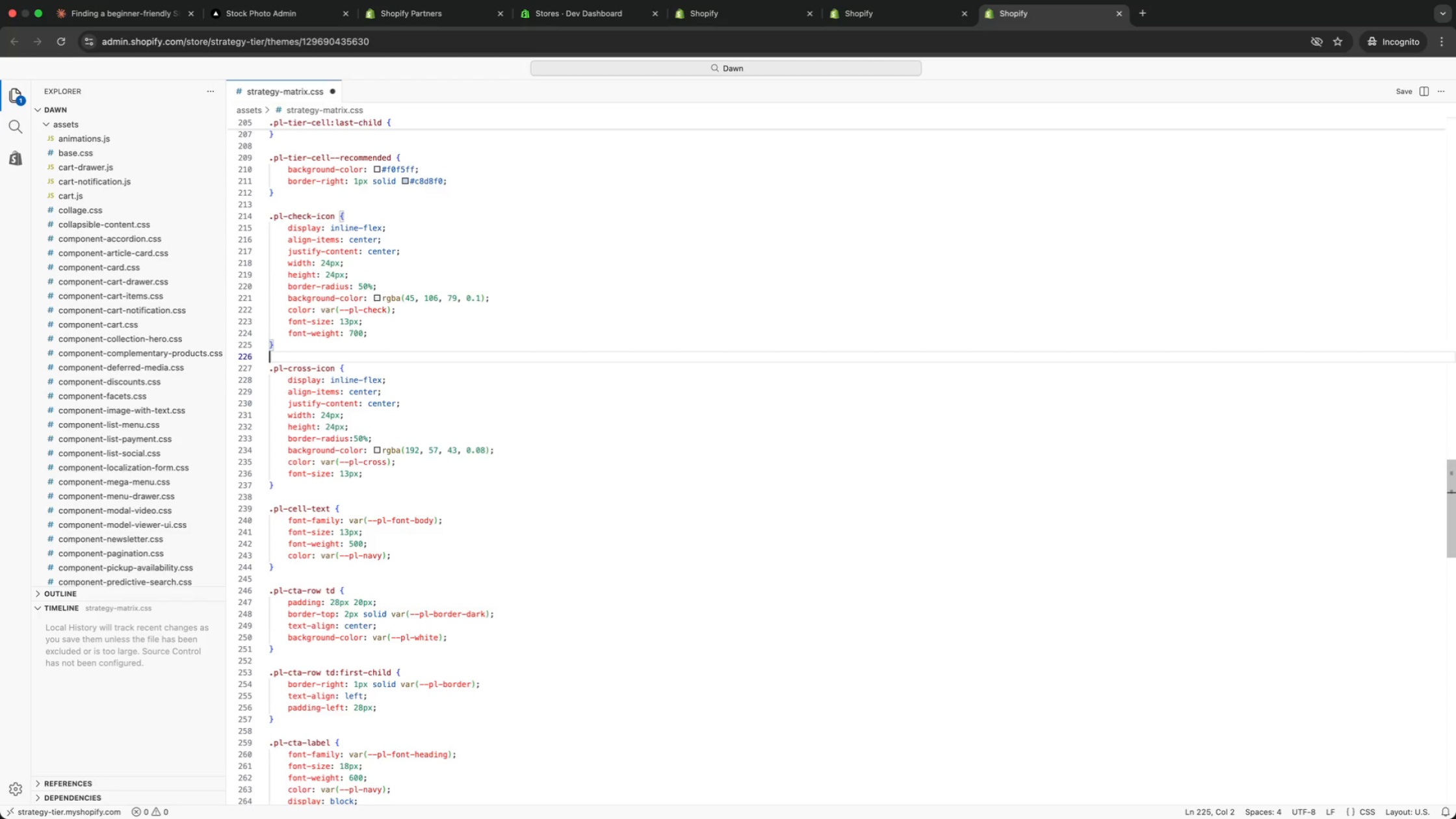 
key(ArrowDown)
 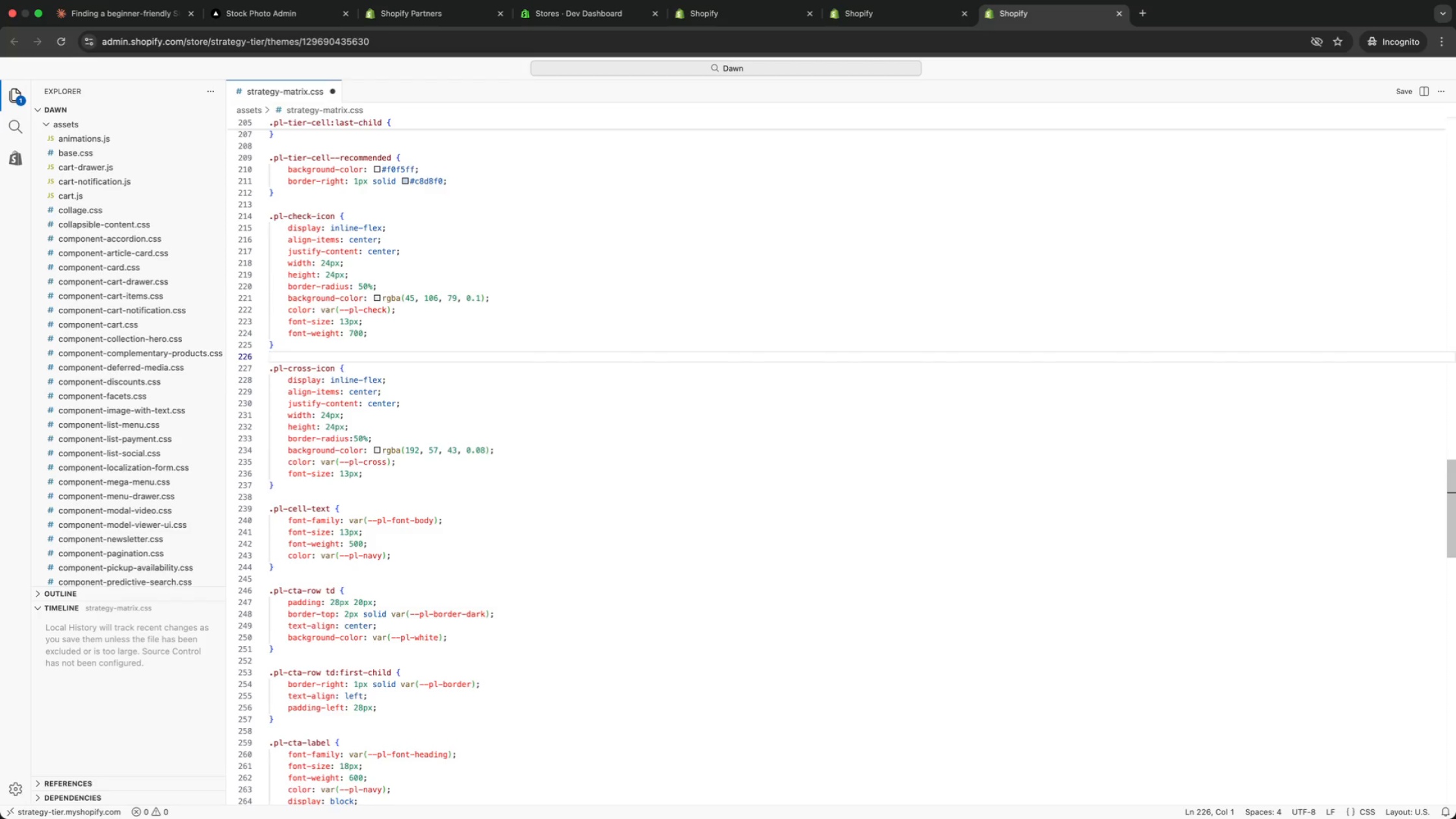 
key(ArrowDown)
 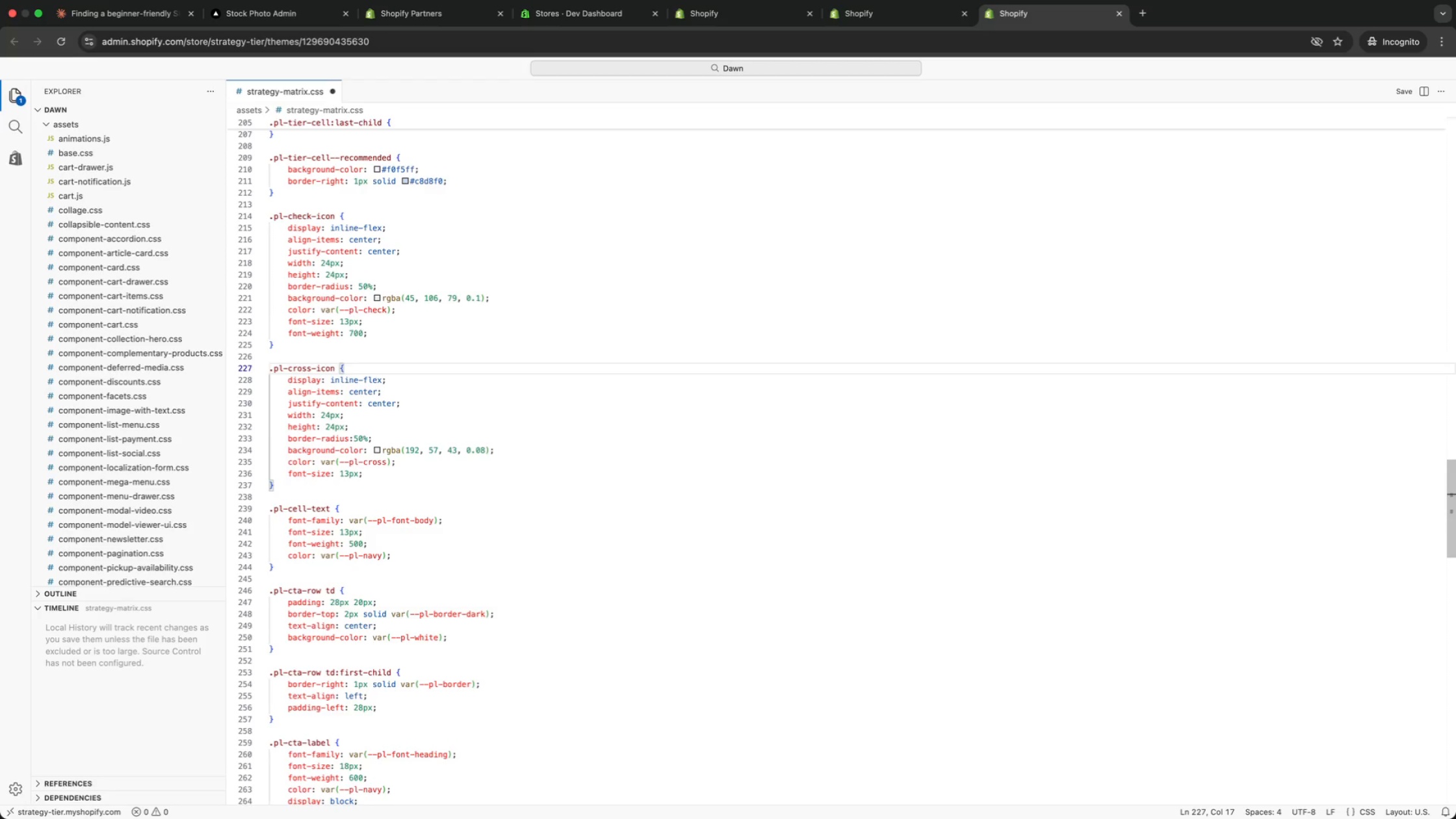 
key(ArrowDown)
 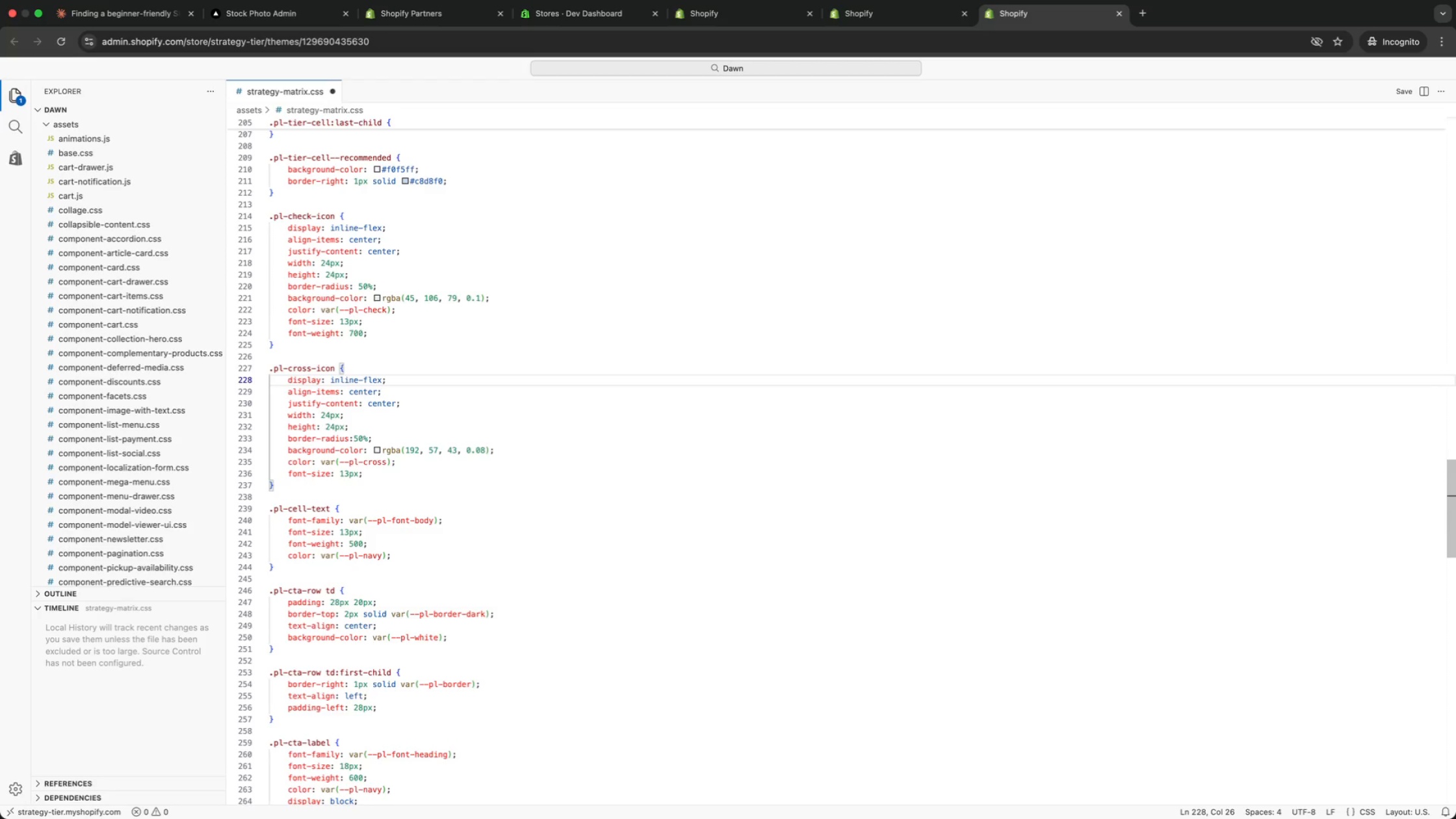 
key(ArrowDown)
 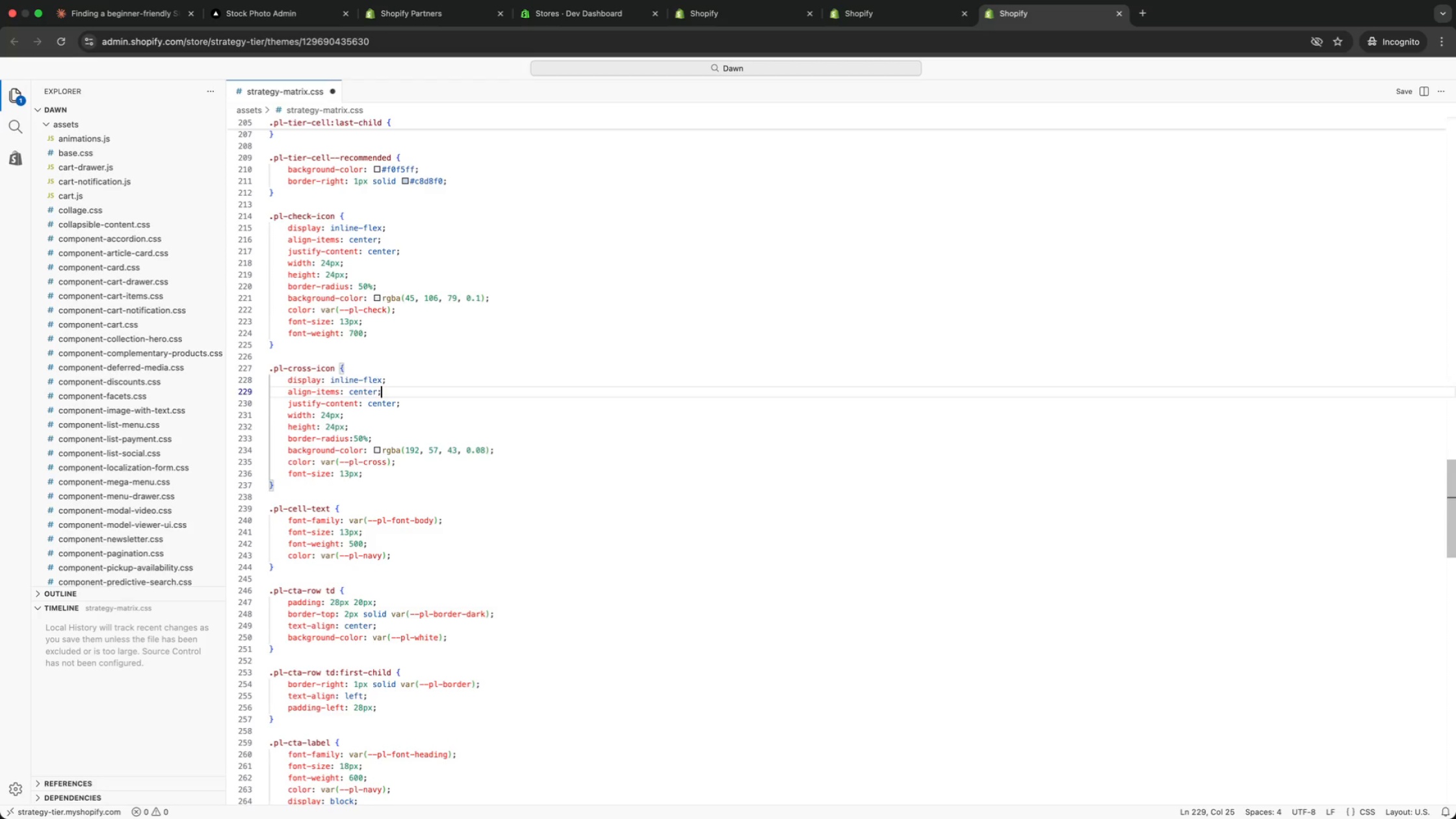 
key(ArrowDown)
 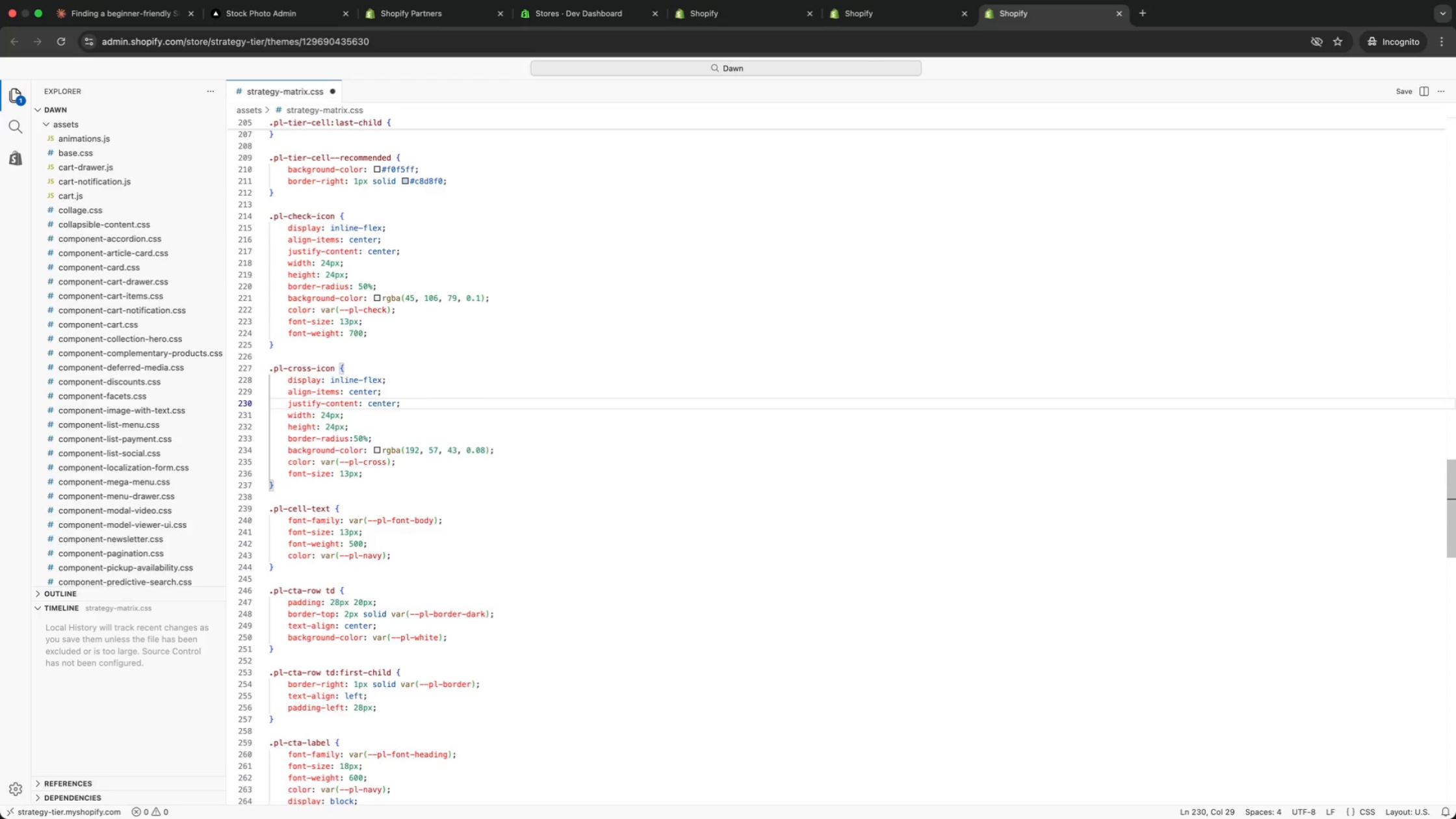 
key(ArrowDown)
 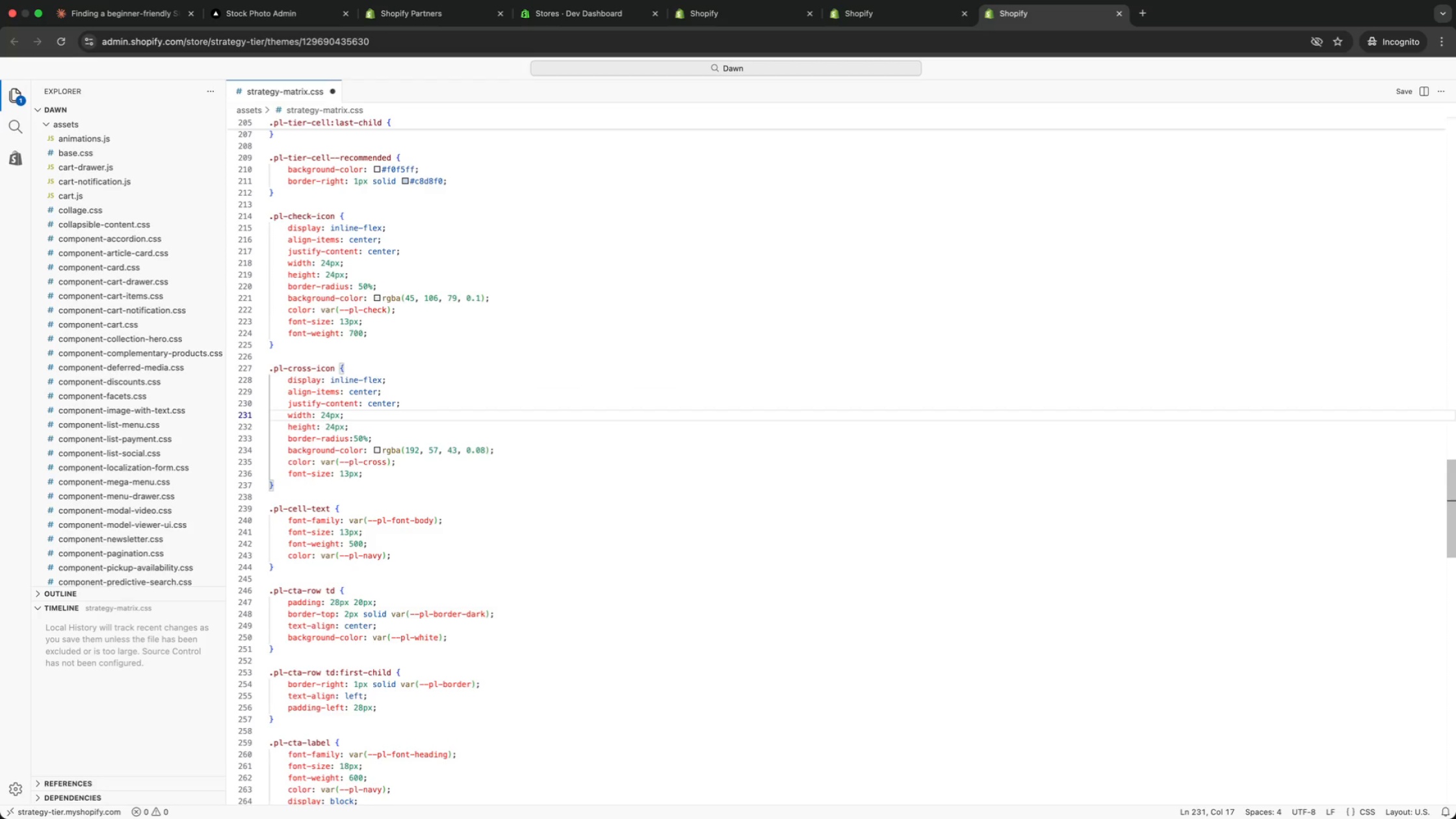 
key(ArrowDown)
 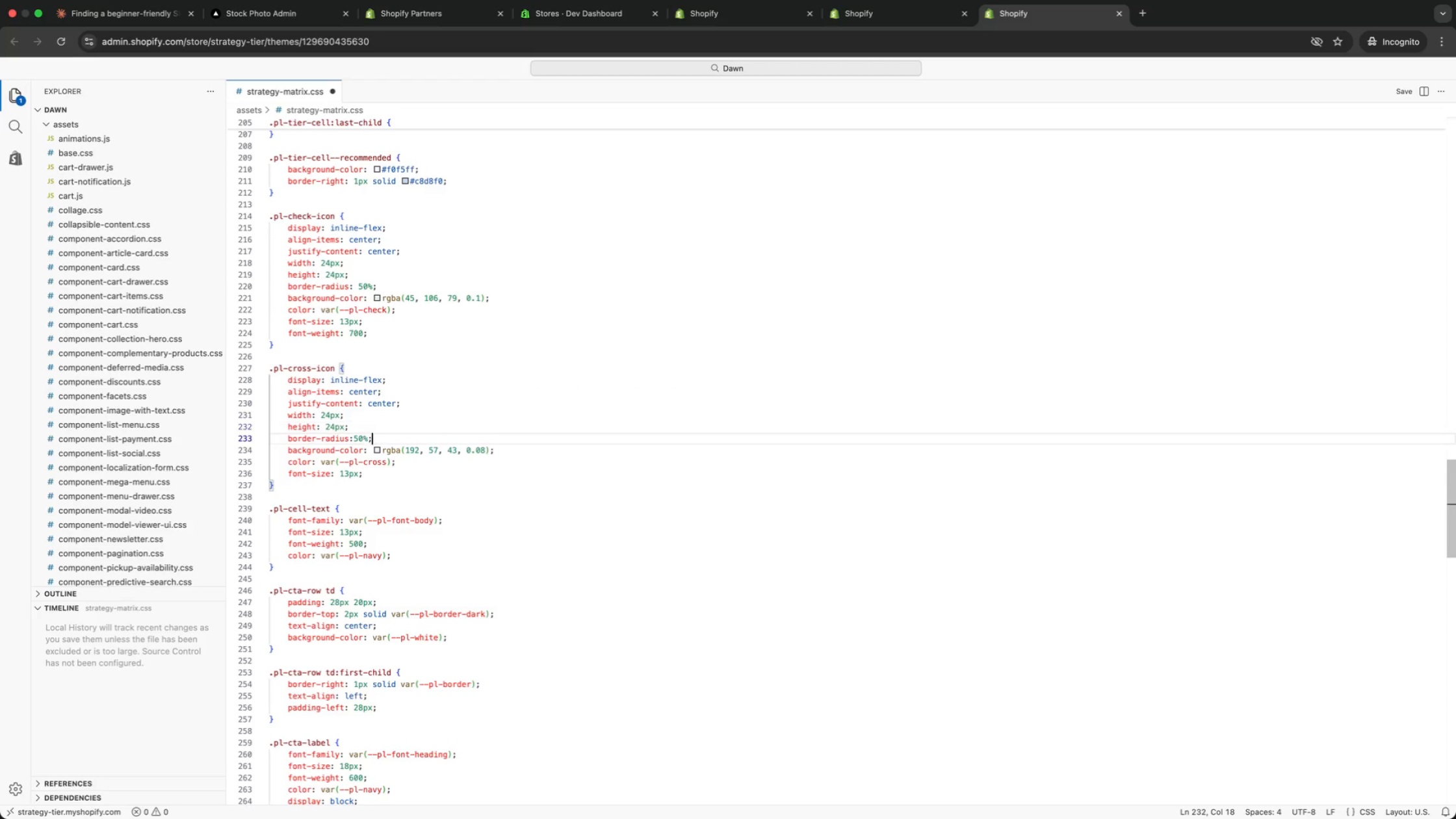 
key(ArrowDown)
 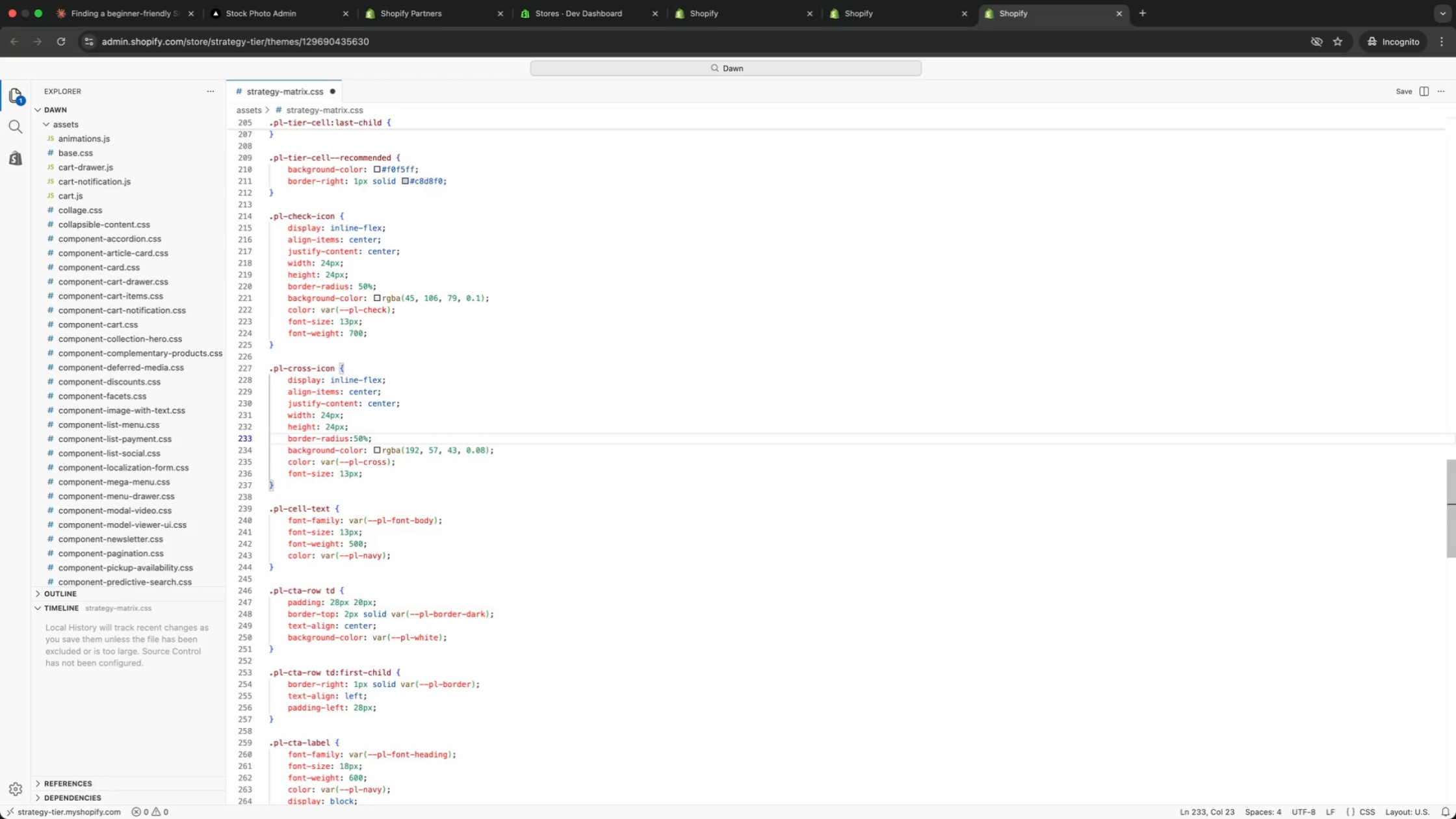 
key(ArrowDown)
 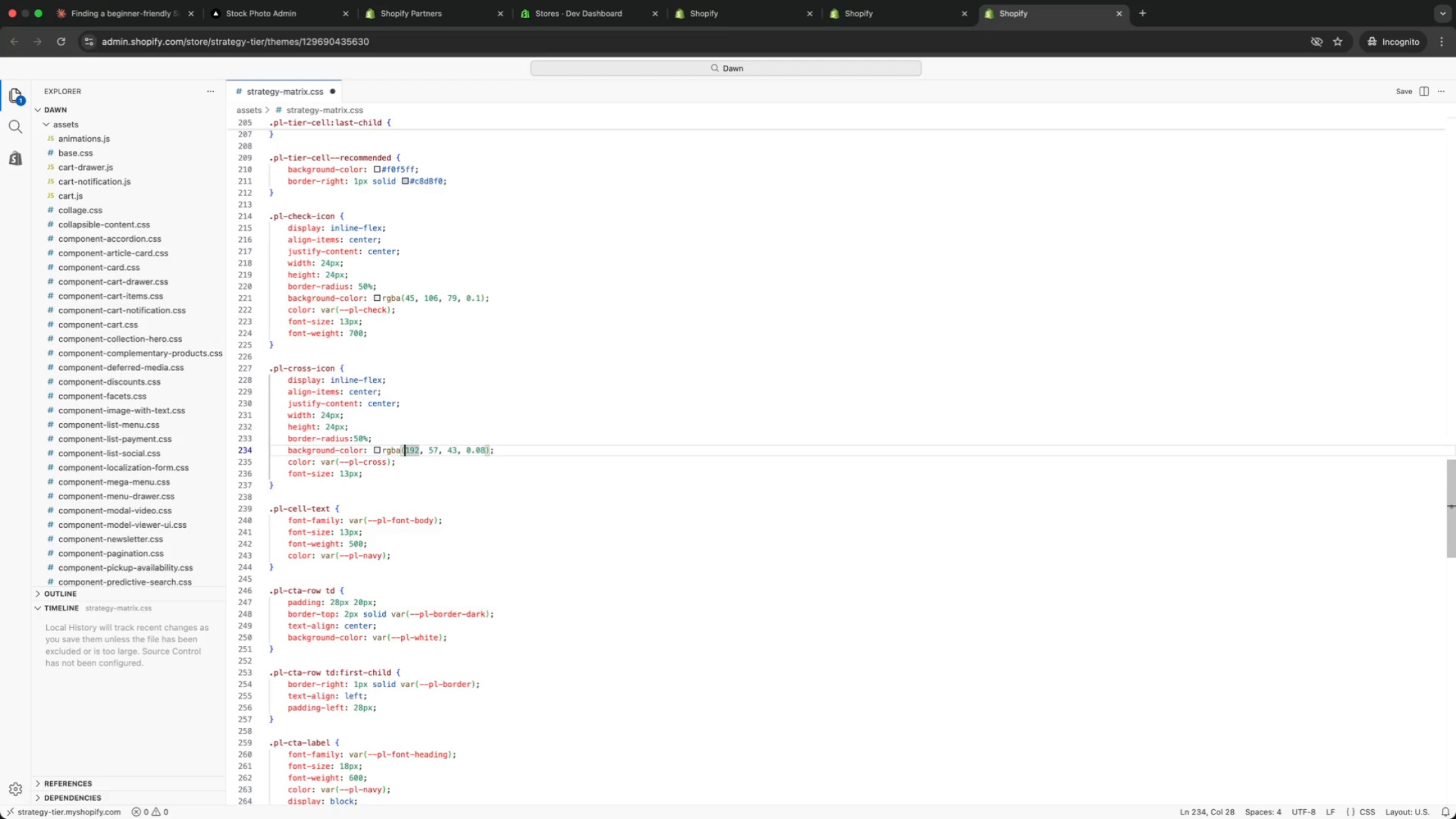 
key(ArrowDown)
 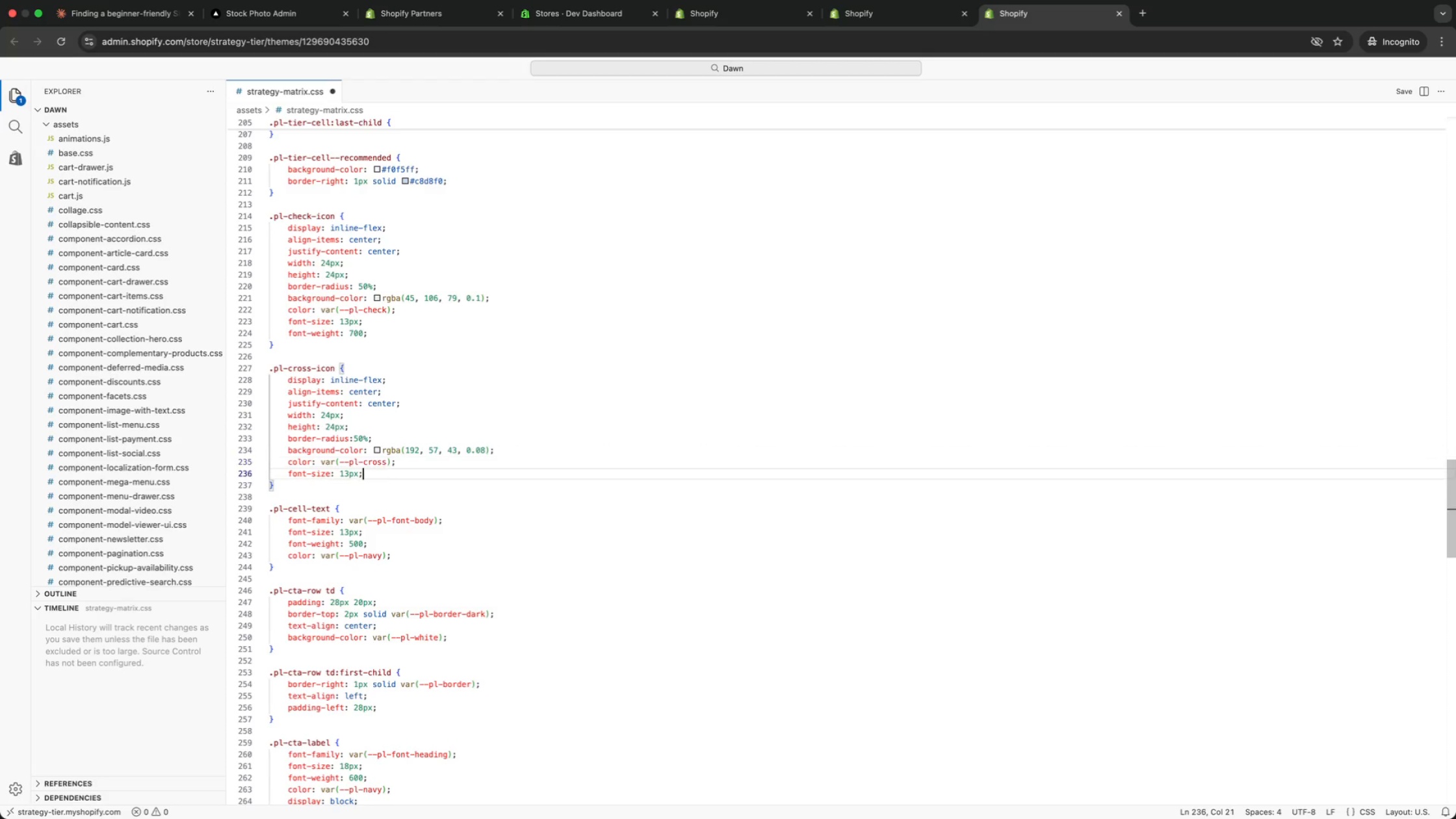 
key(ArrowDown)
 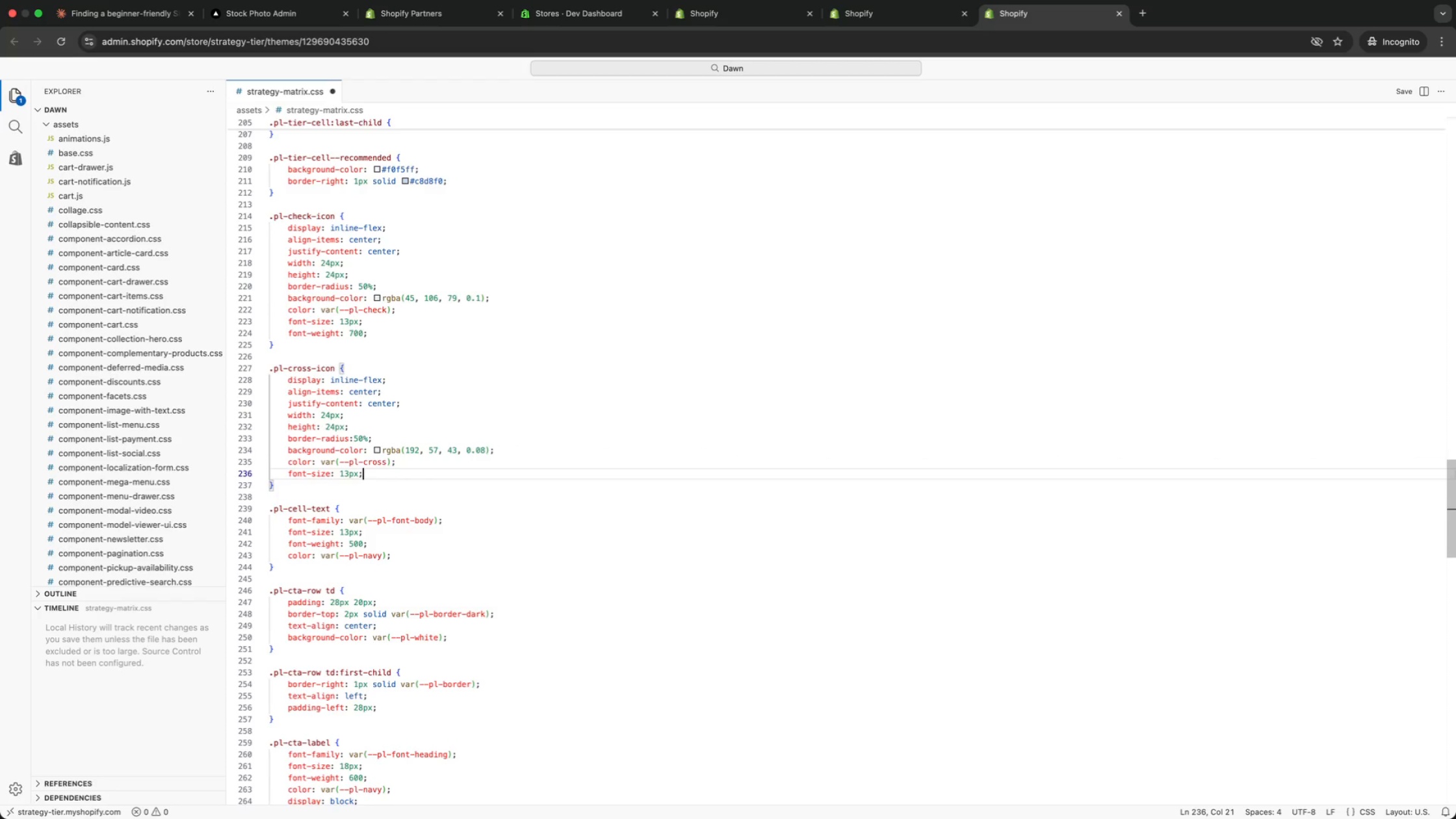 
key(ArrowDown)
 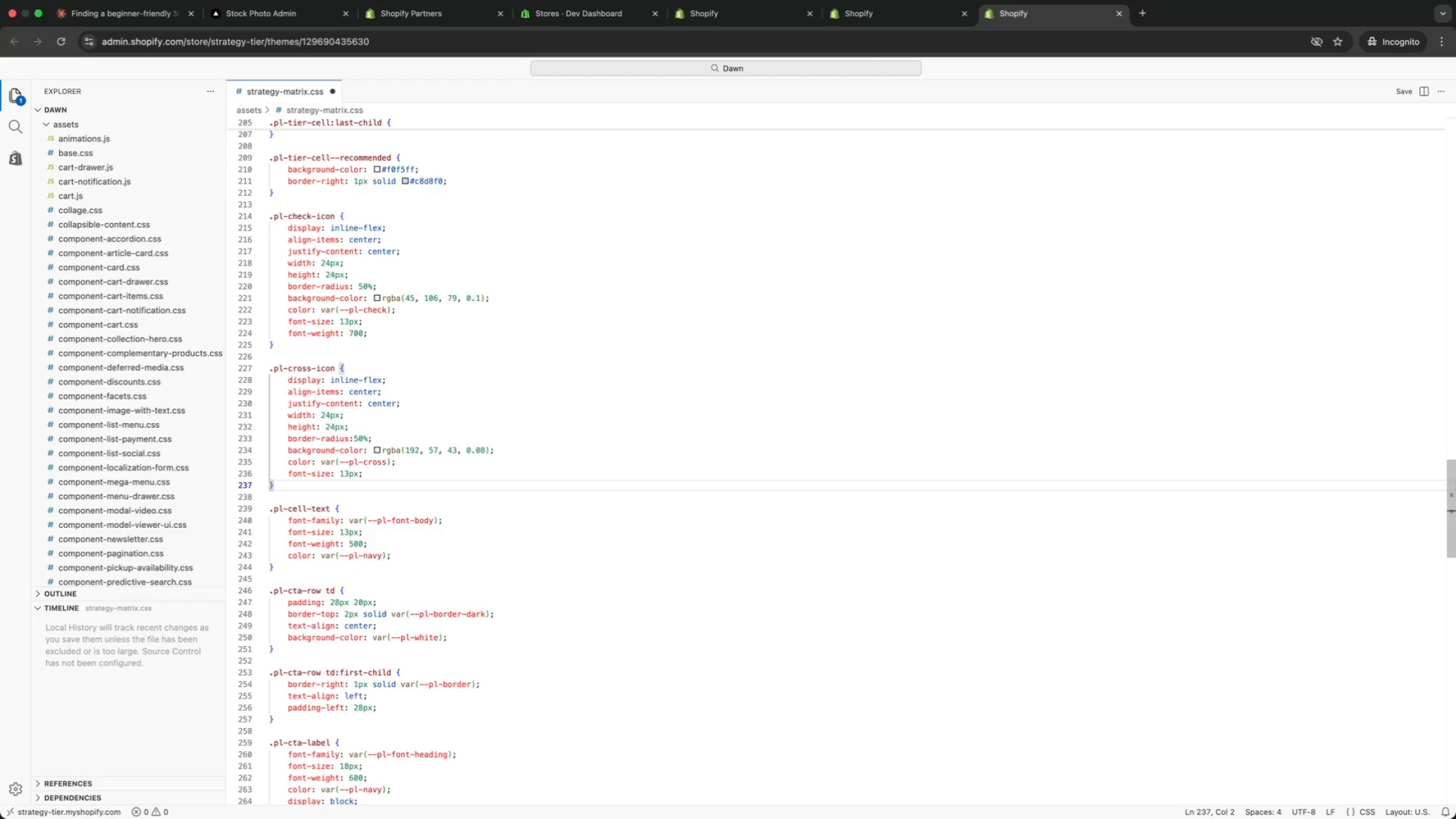 
key(ArrowDown)
 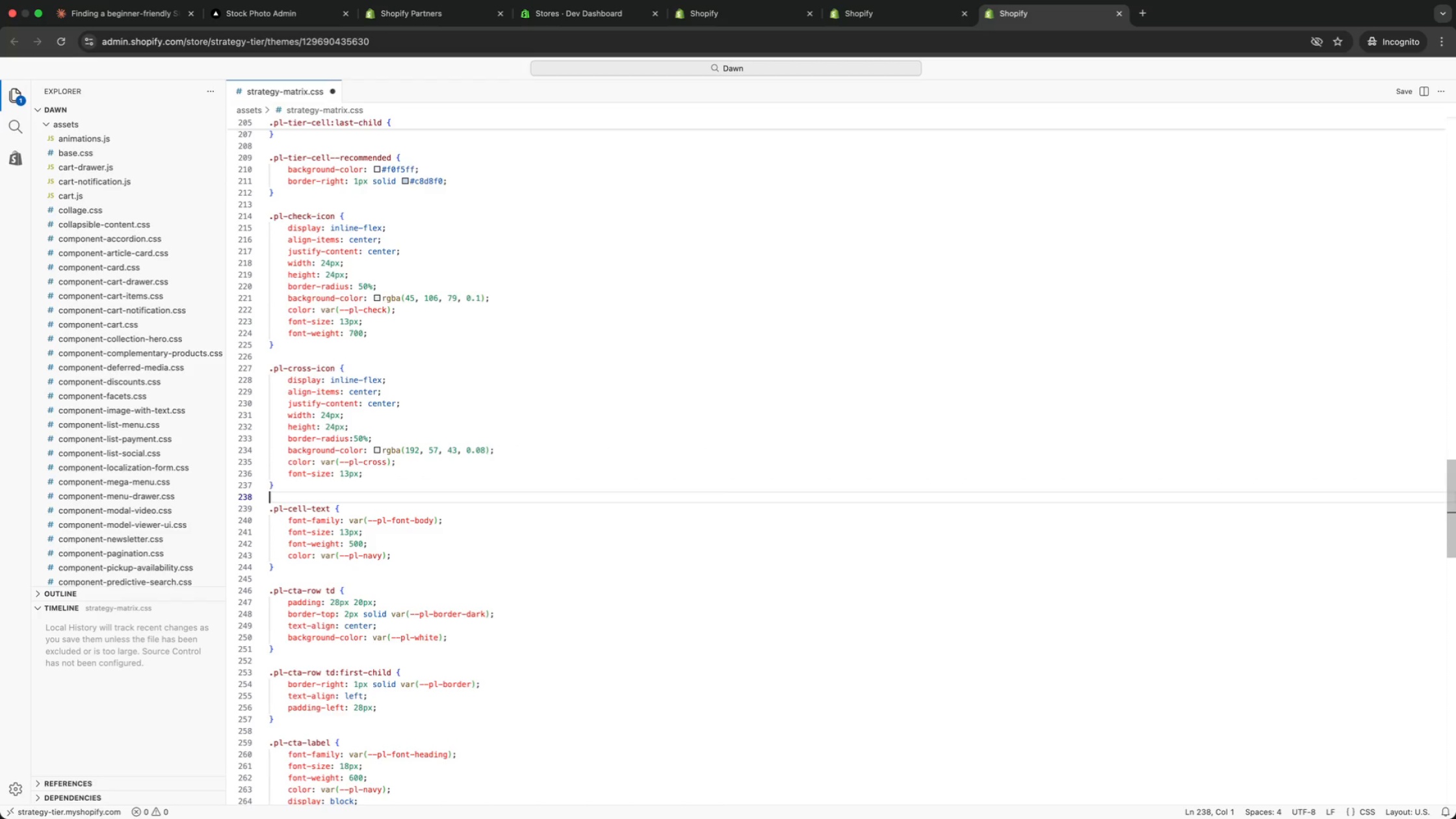 
key(ArrowDown)
 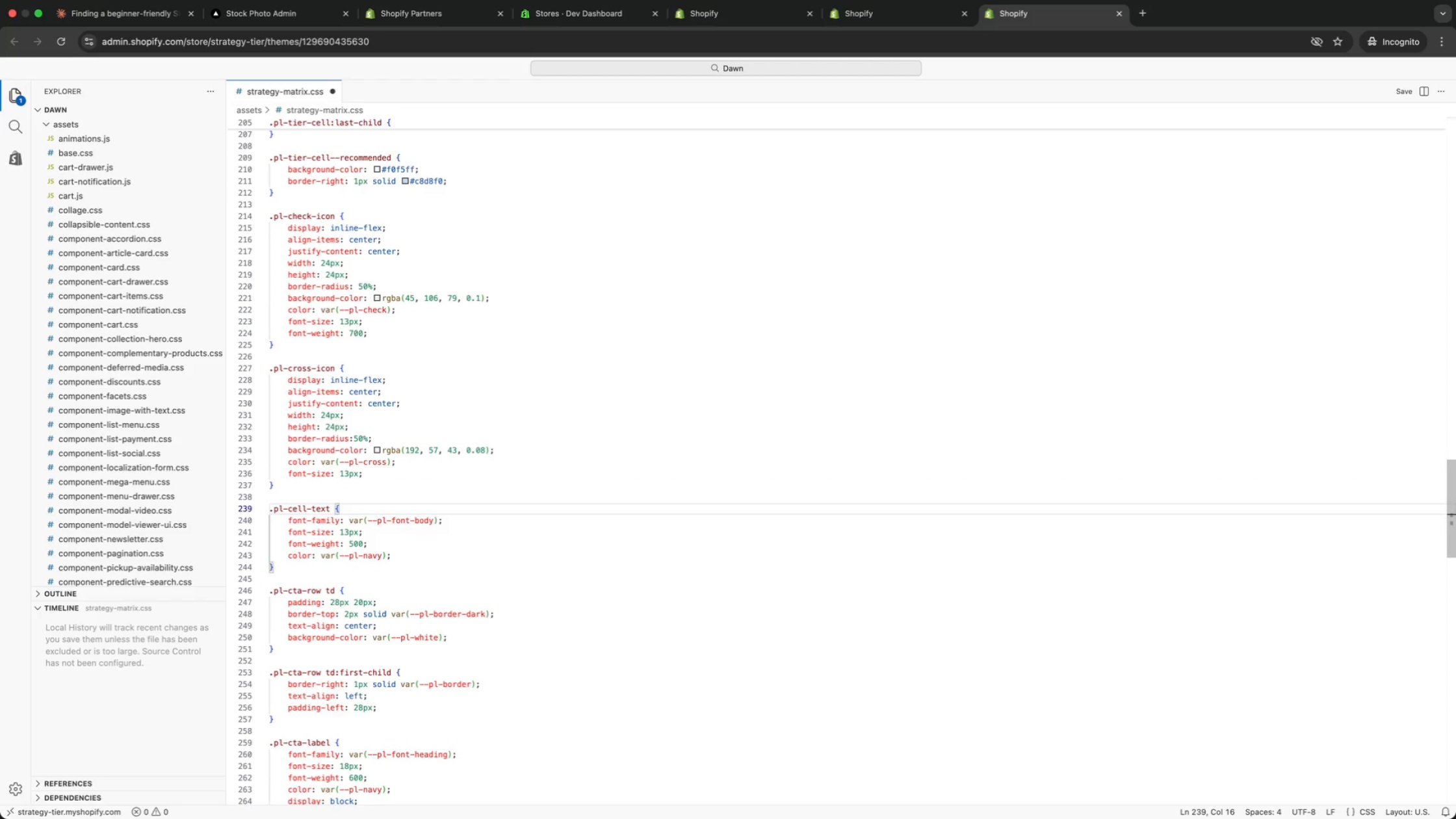 
key(ArrowDown)
 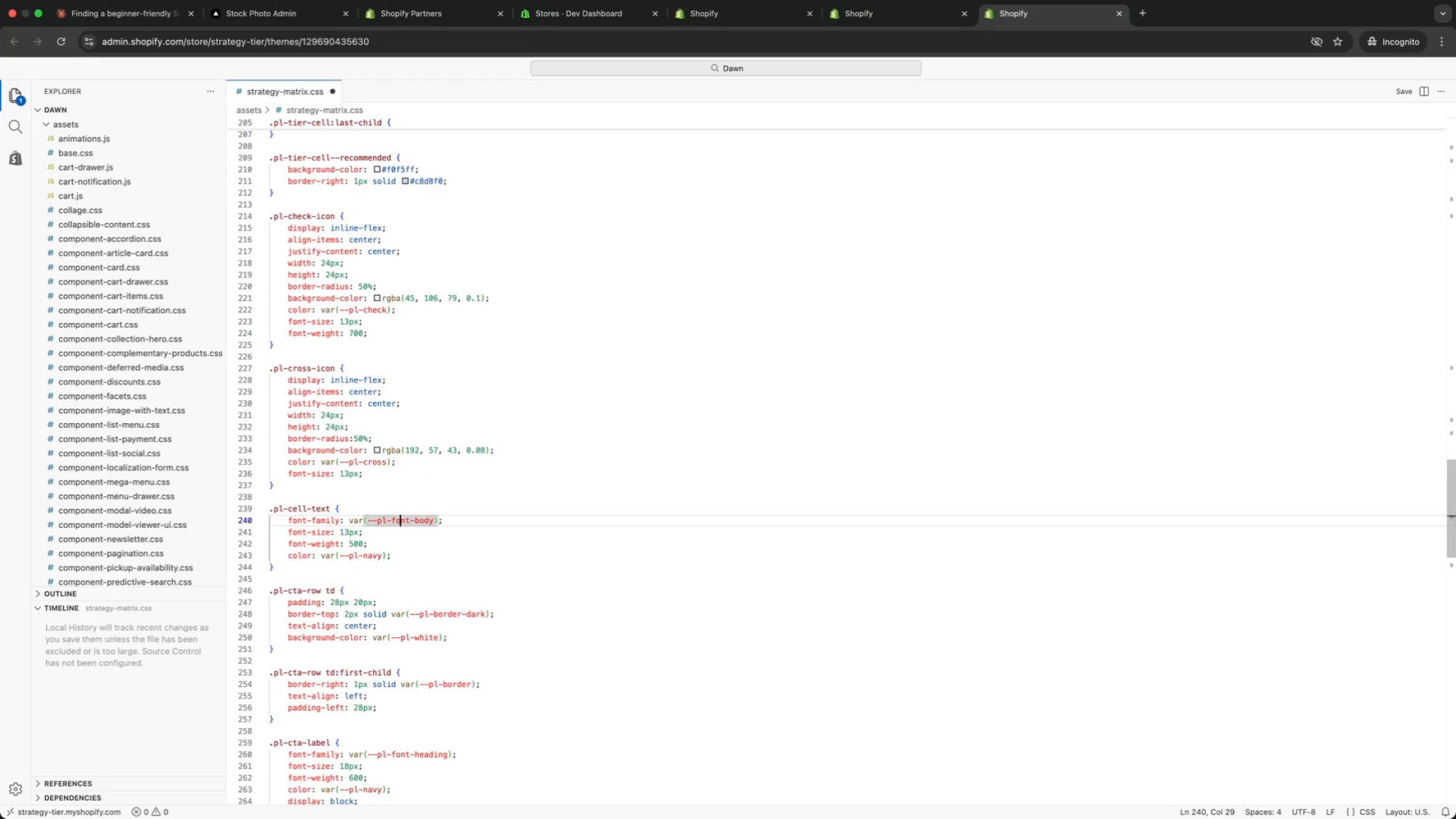 
key(ArrowDown)
 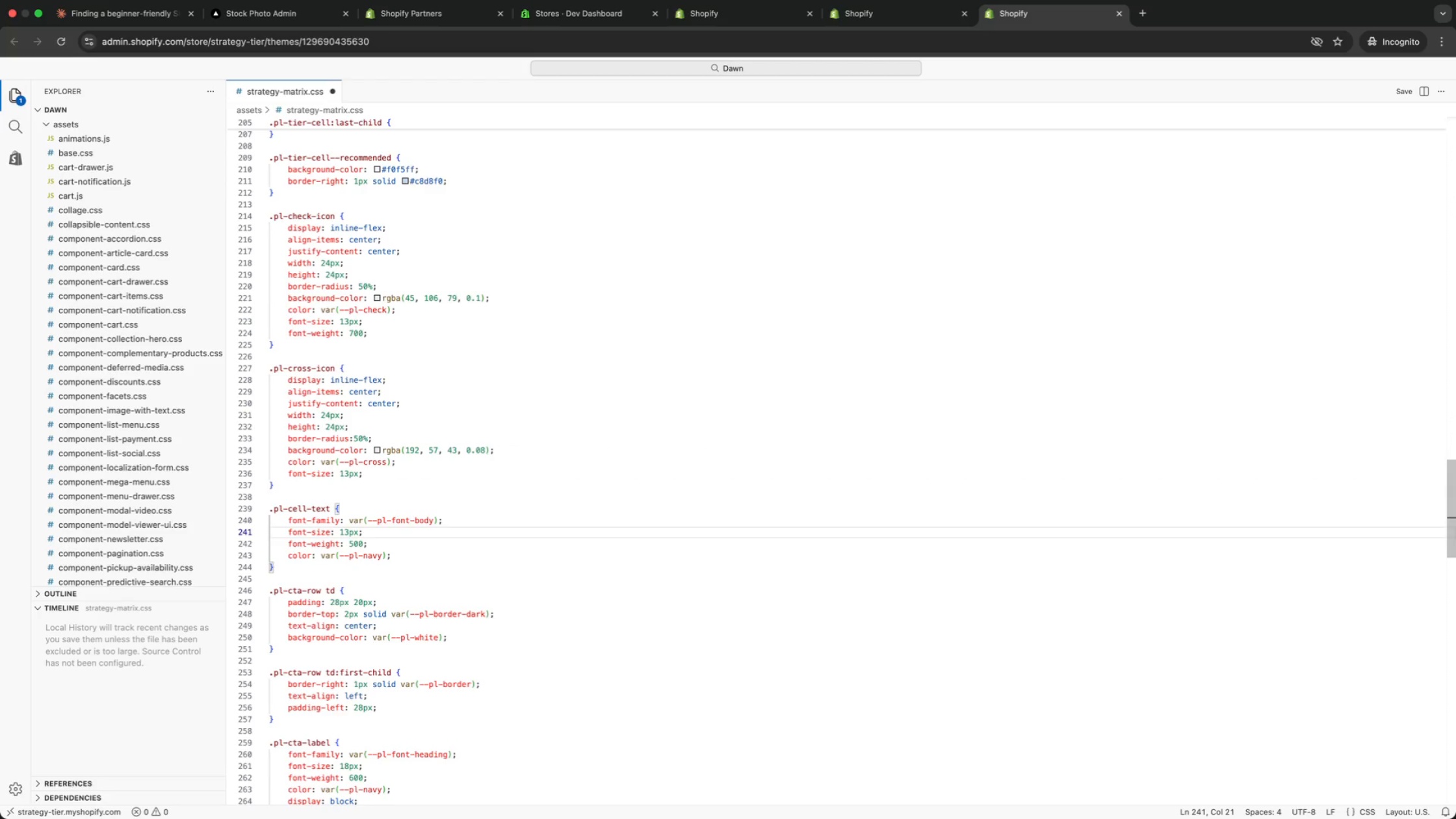 
key(ArrowUp)
 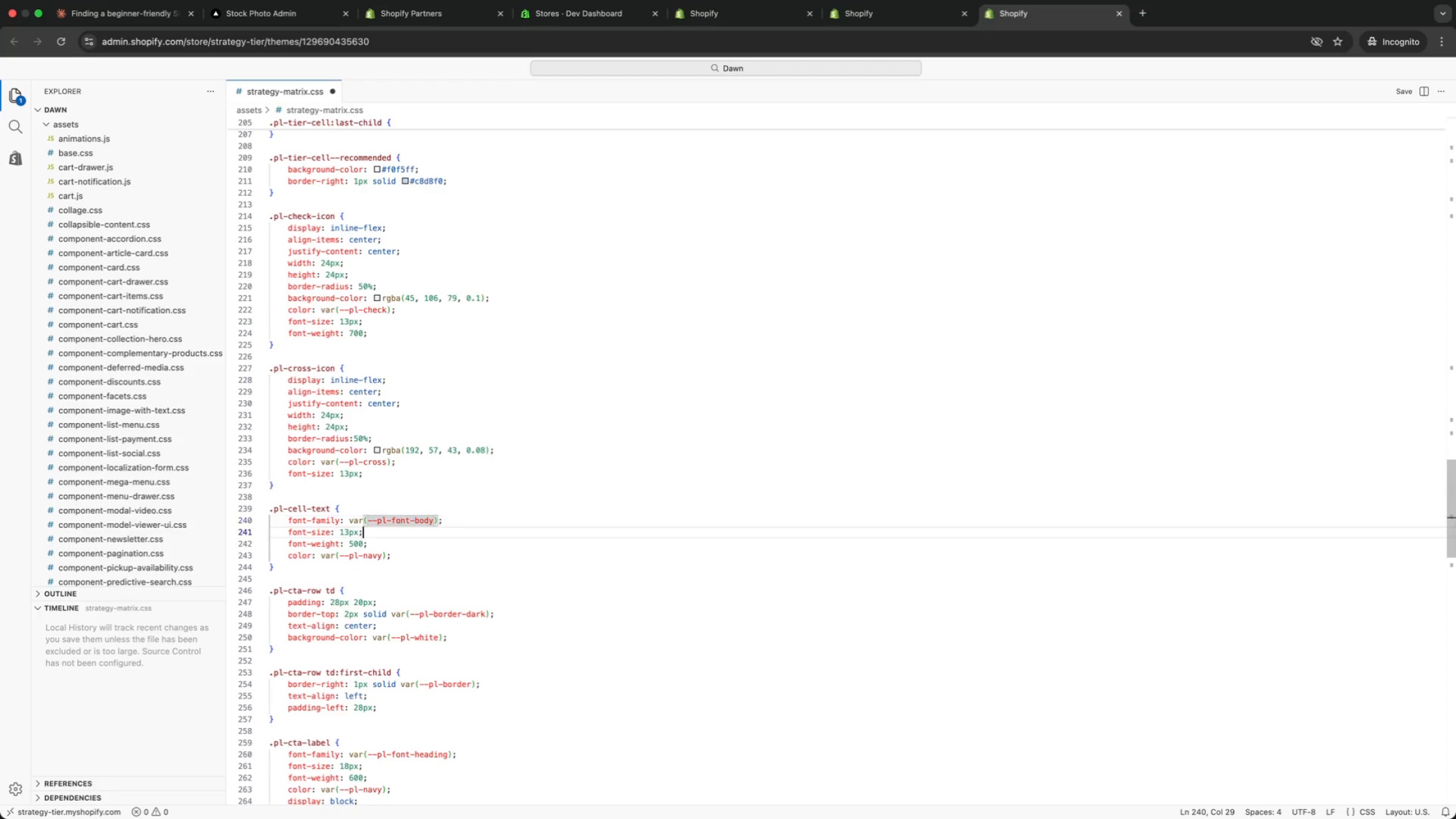 
key(ArrowDown)
 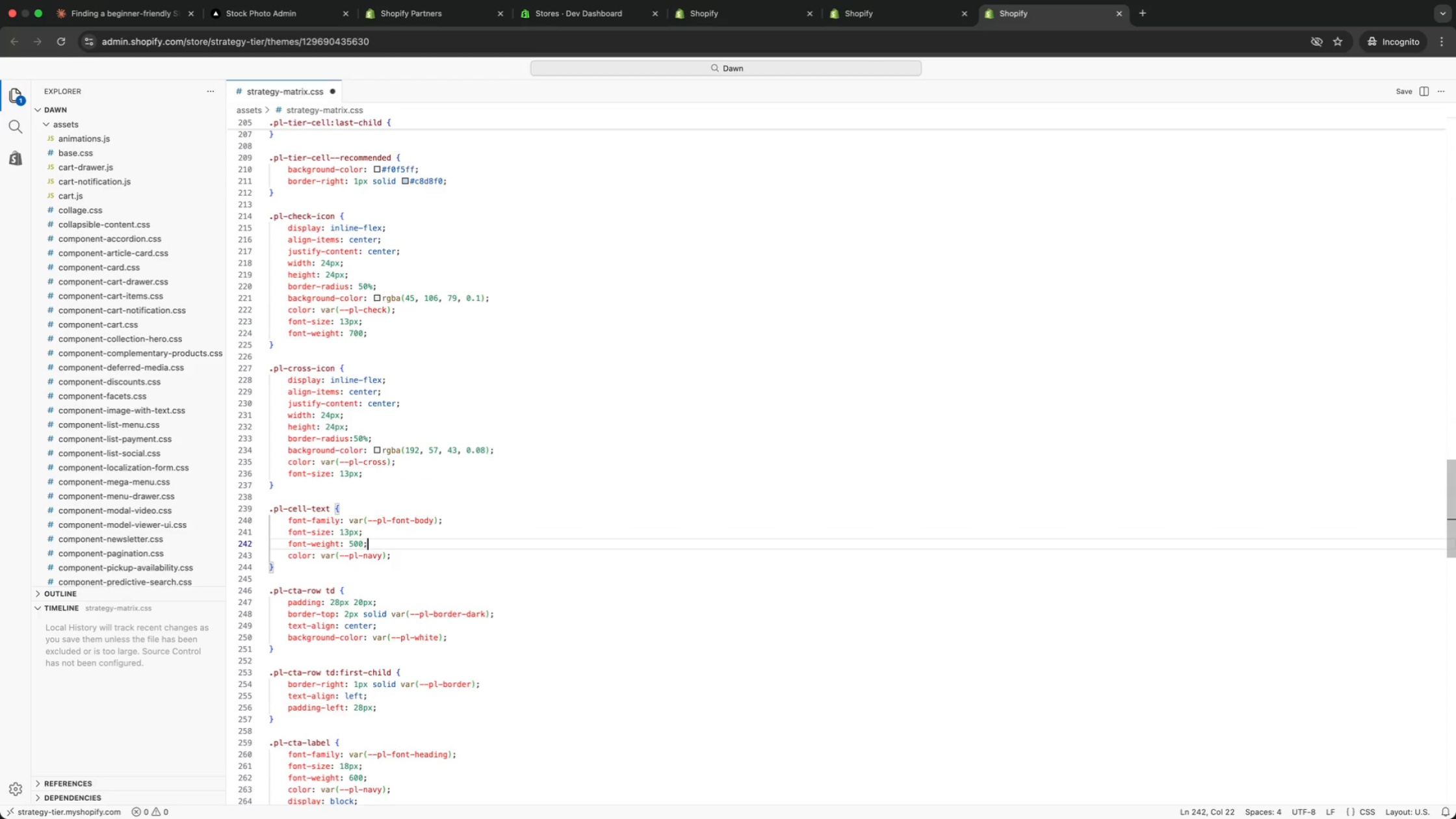 
key(ArrowDown)
 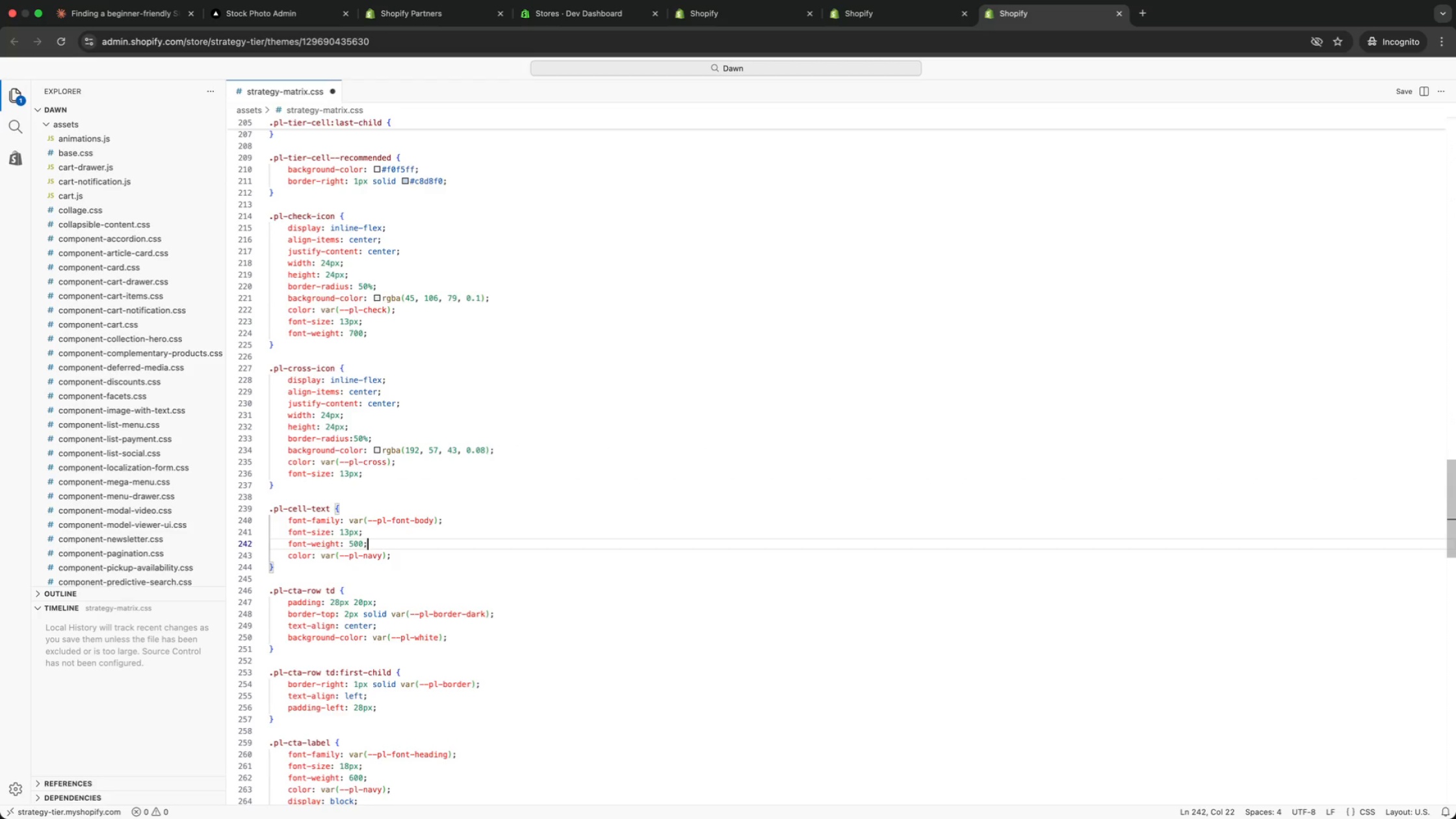 
key(ArrowDown)
 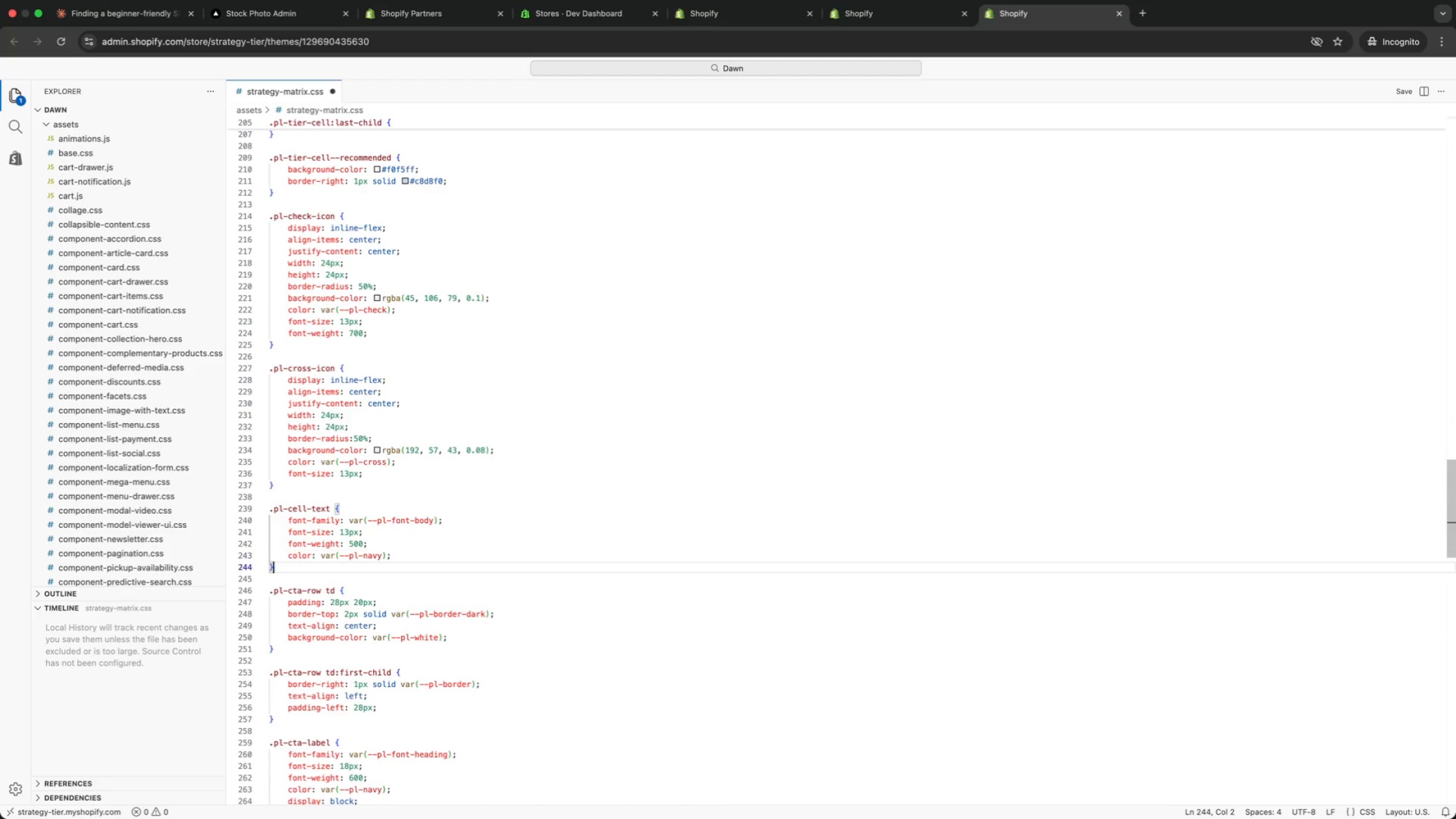 
key(ArrowDown)
 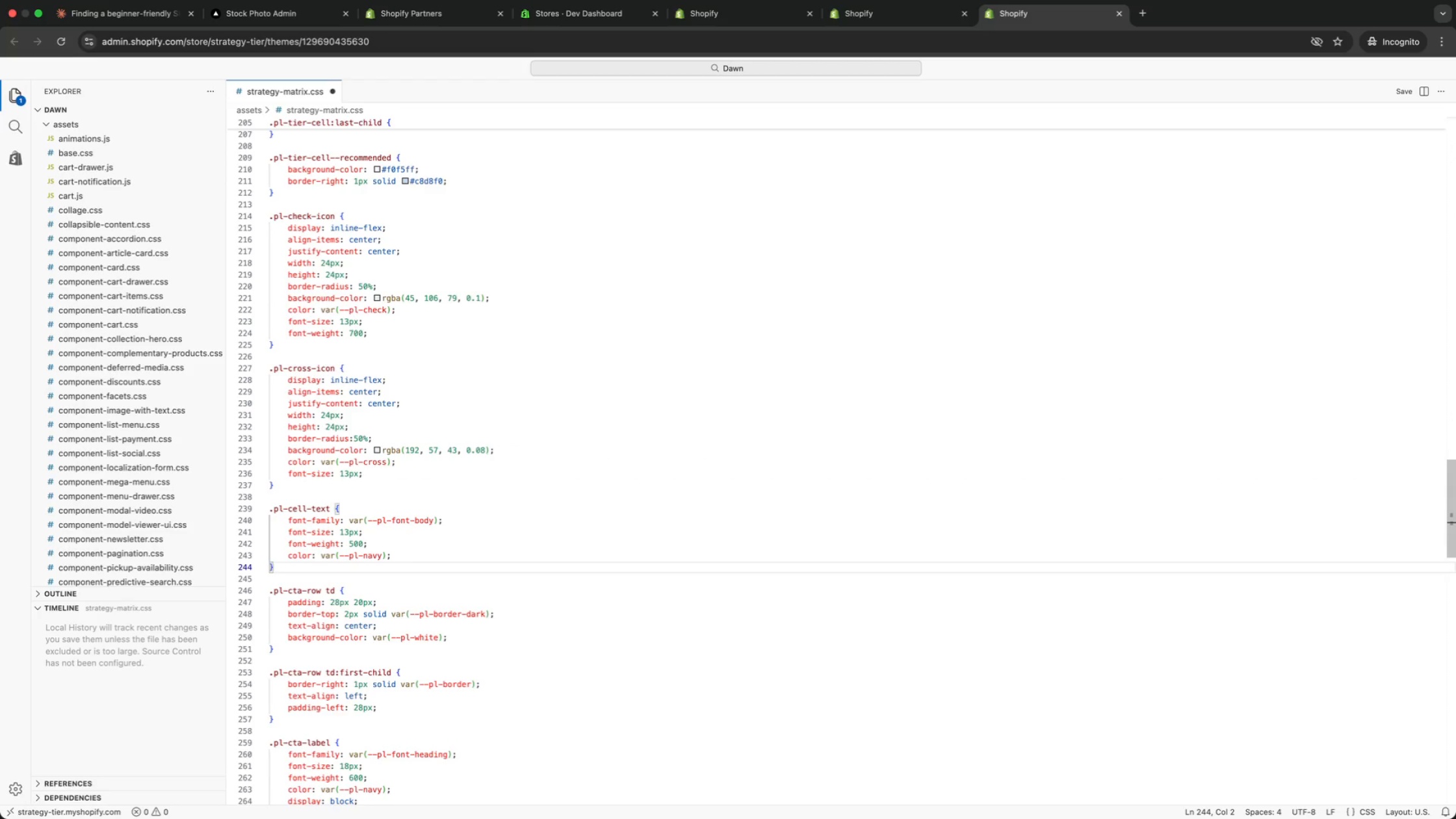 
key(ArrowDown)
 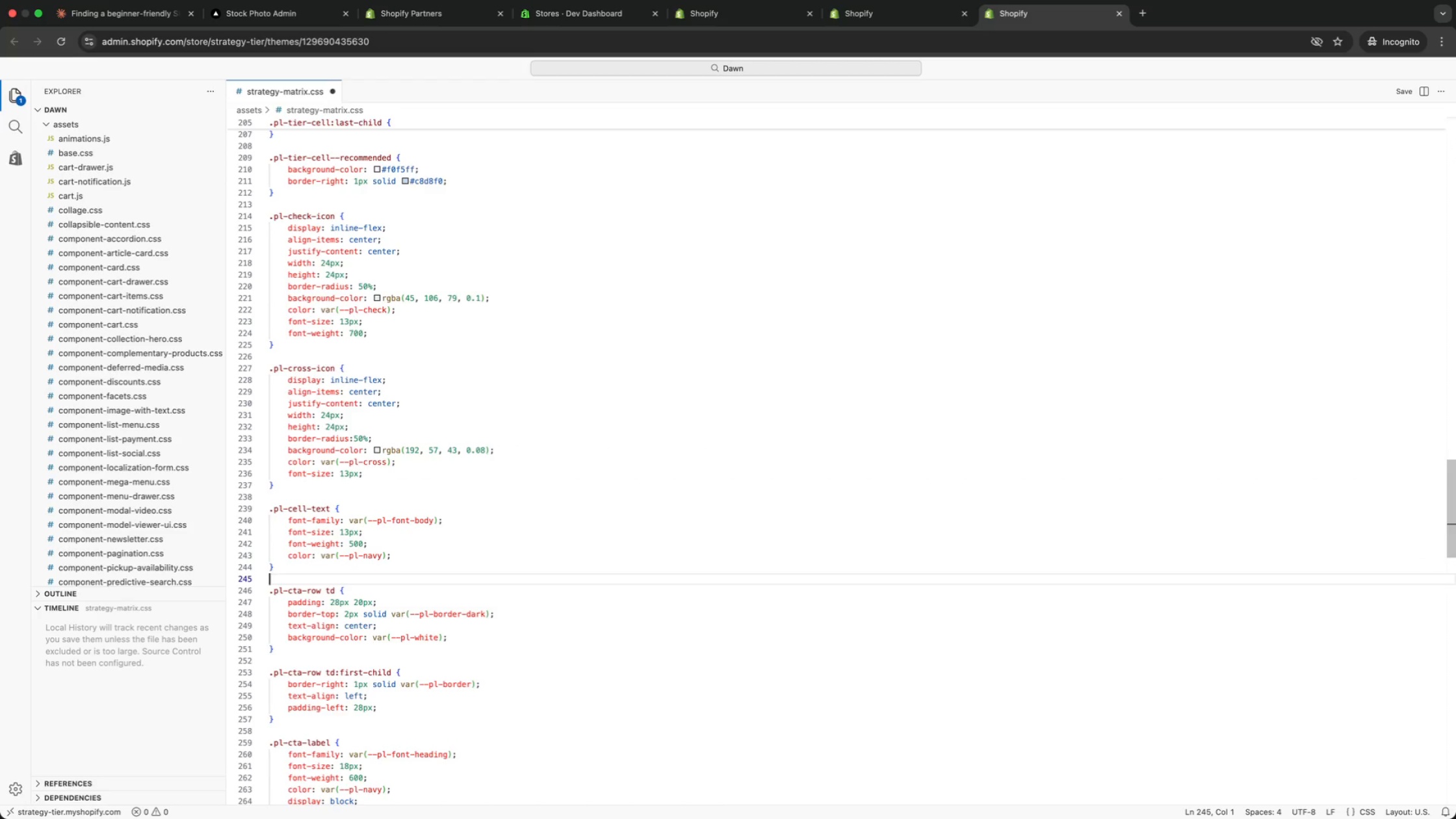 
key(ArrowDown)
 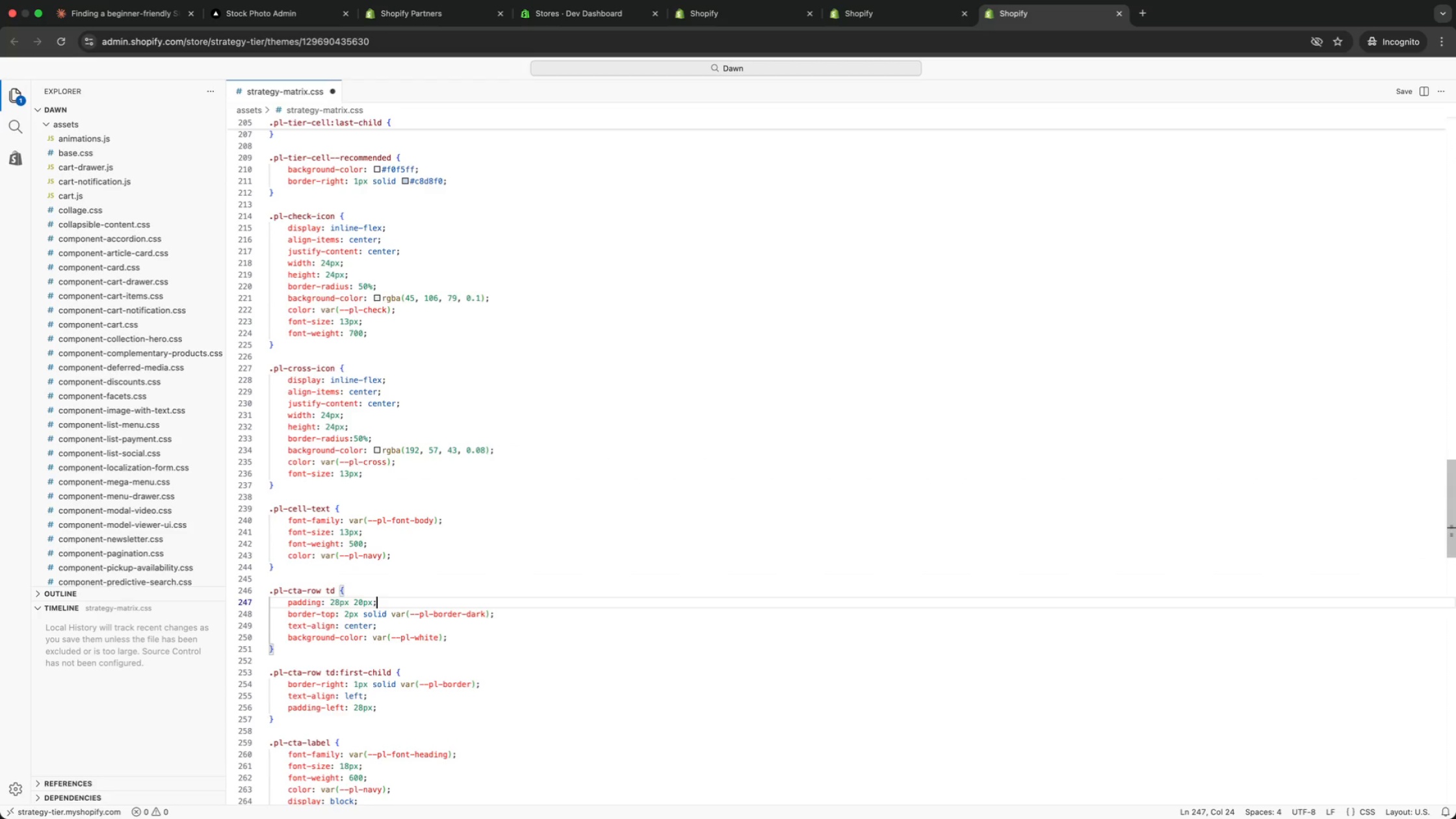 
key(ArrowDown)
 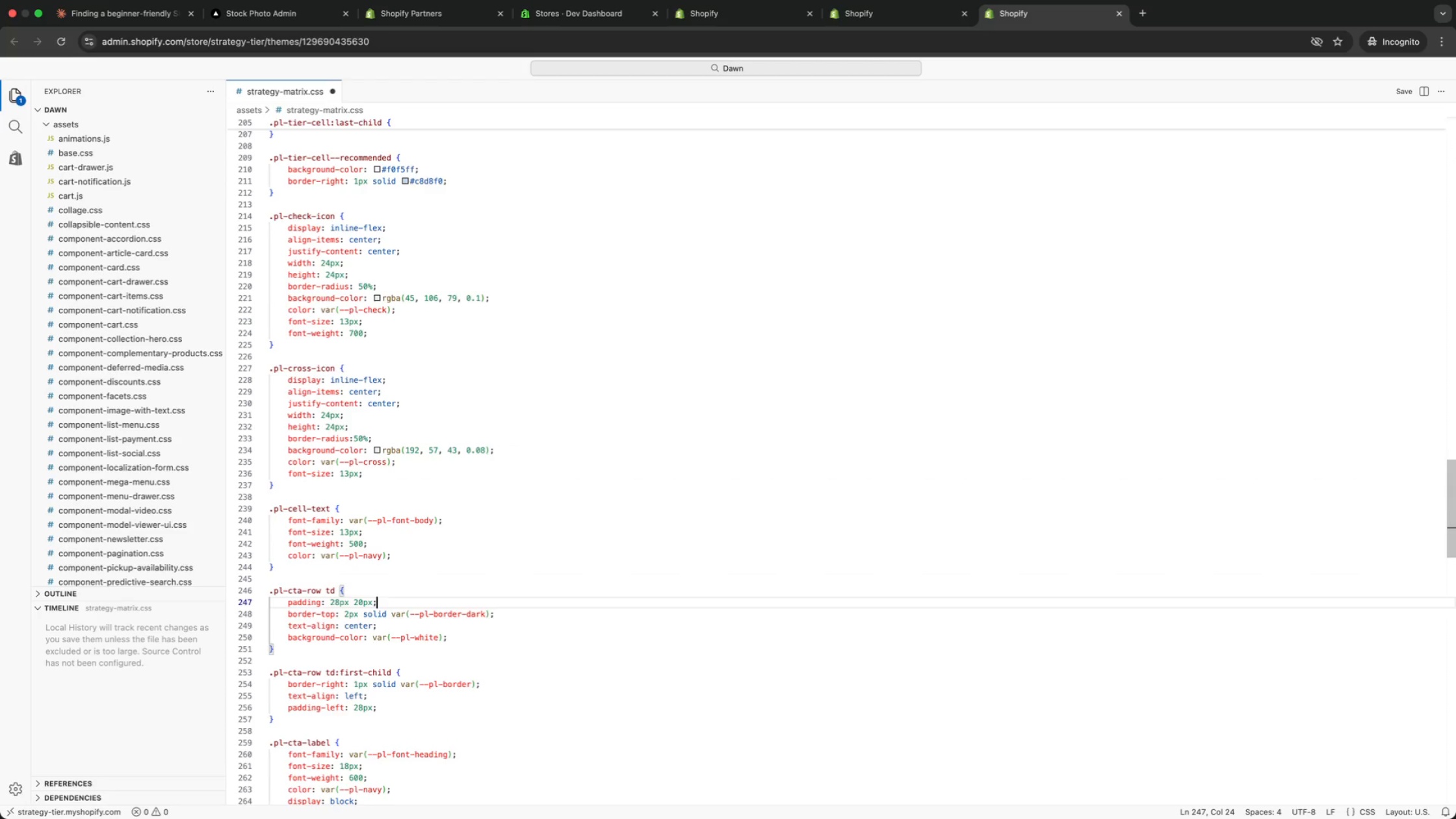 
key(ArrowDown)
 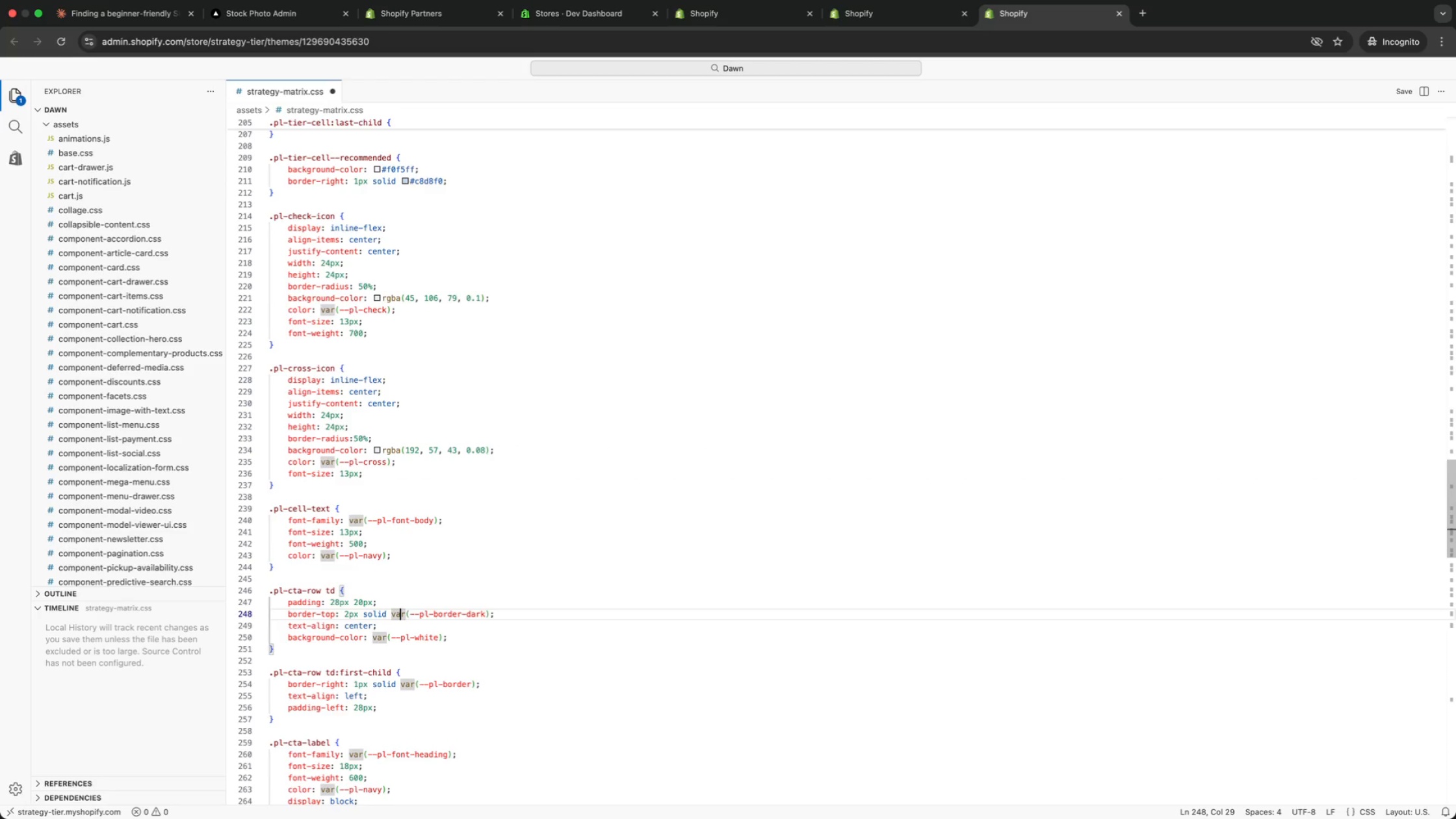 
key(ArrowDown)
 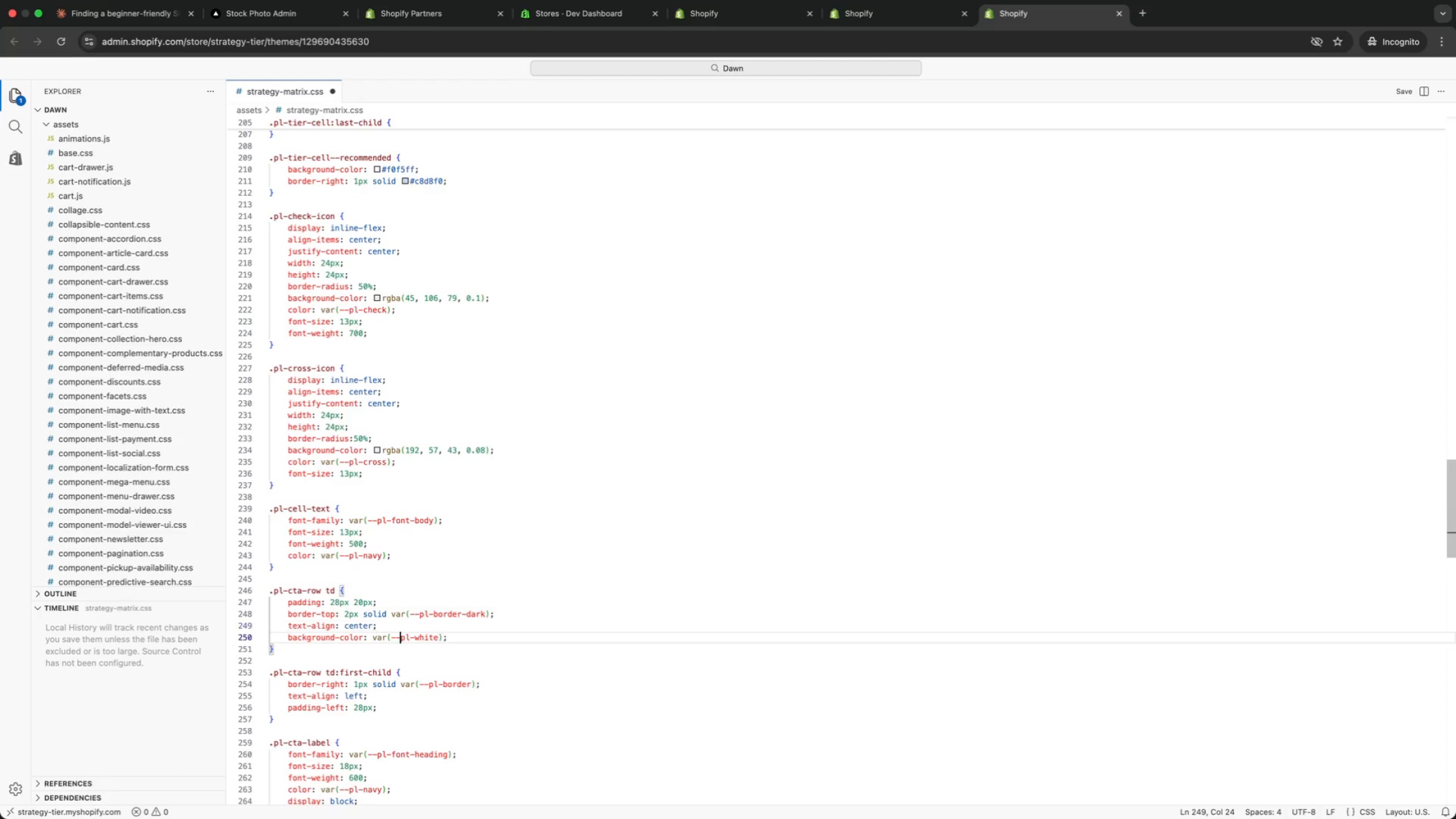 
key(ArrowDown)
 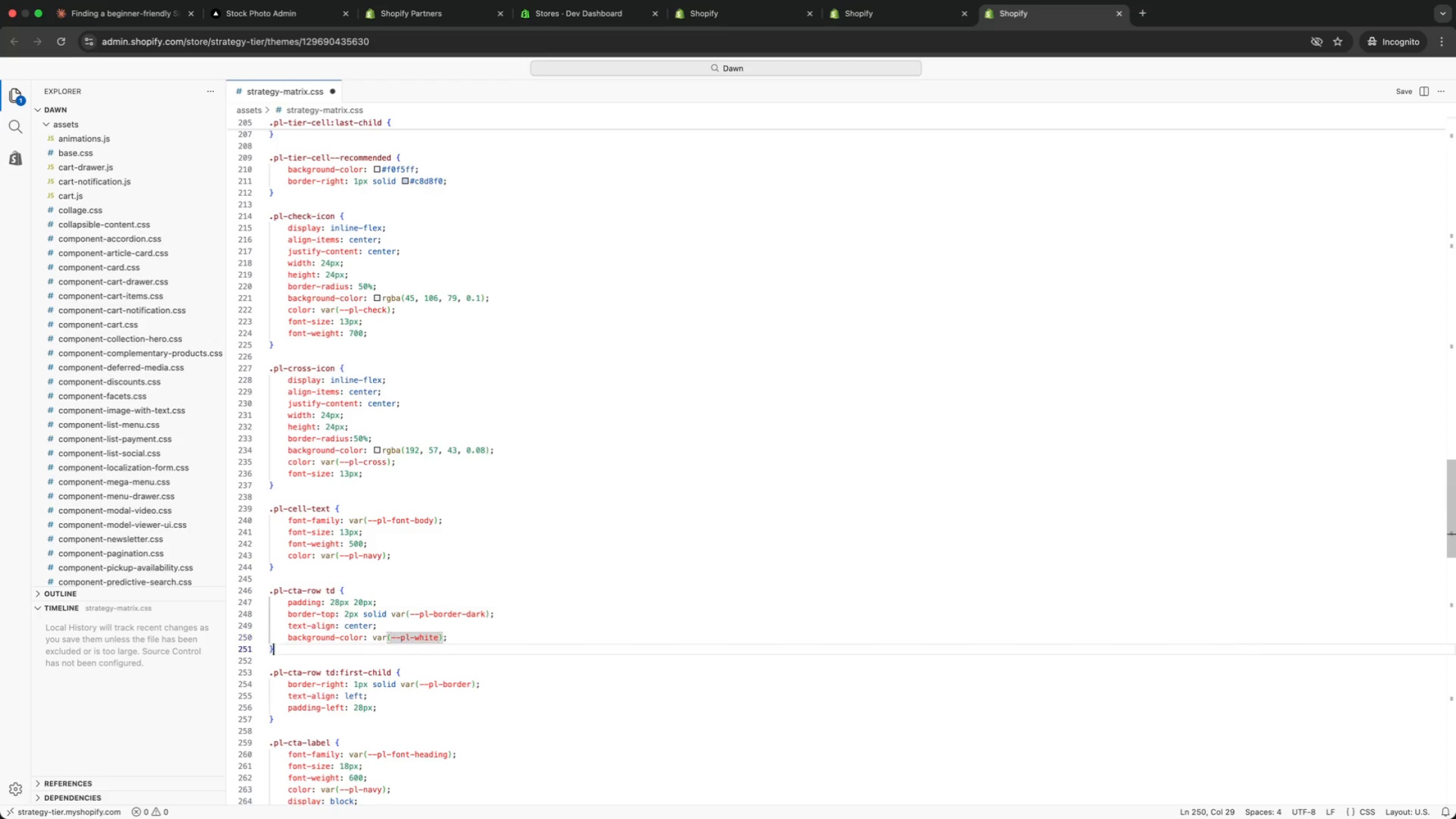 
key(ArrowDown)
 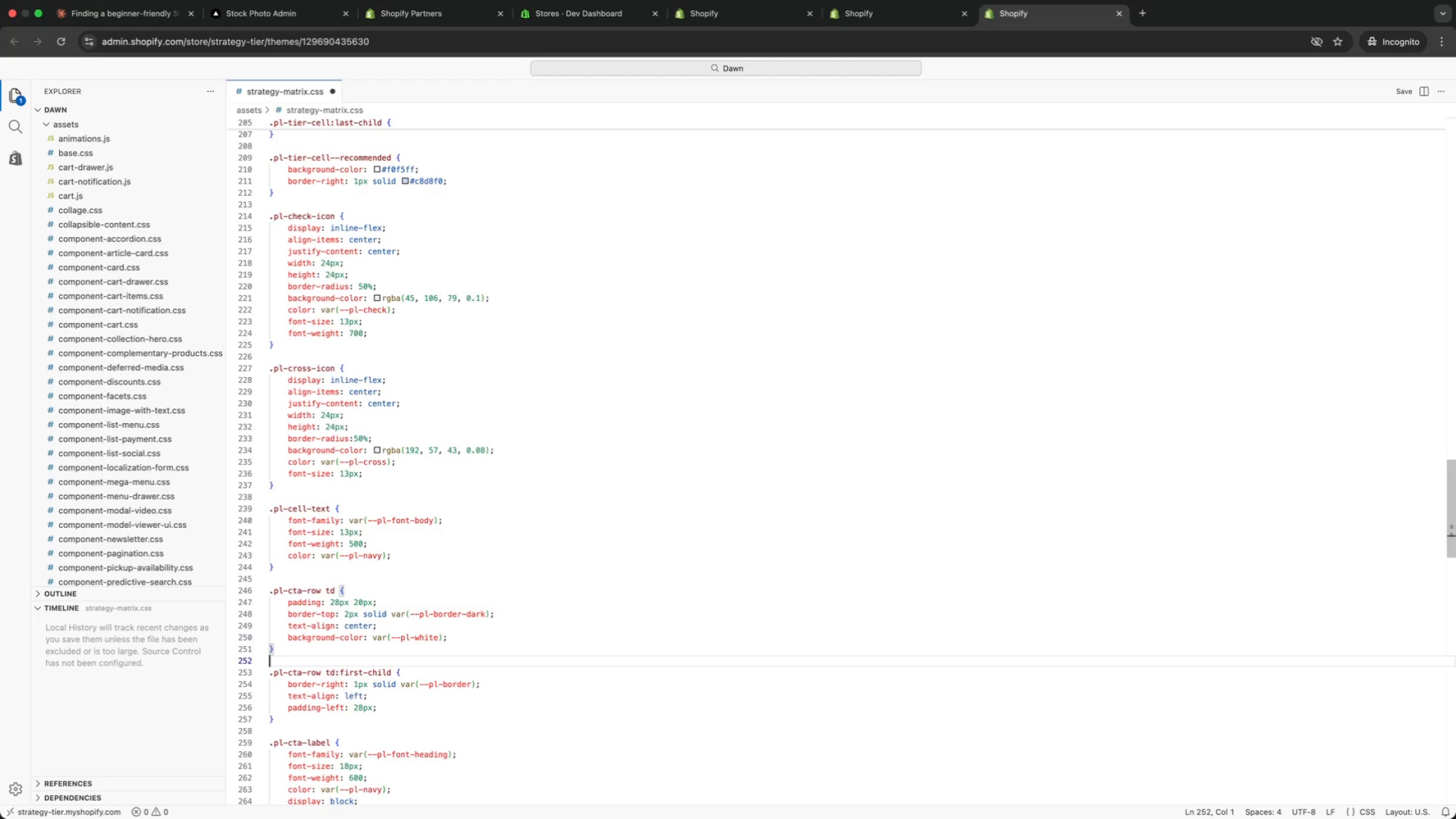 
key(ArrowDown)
 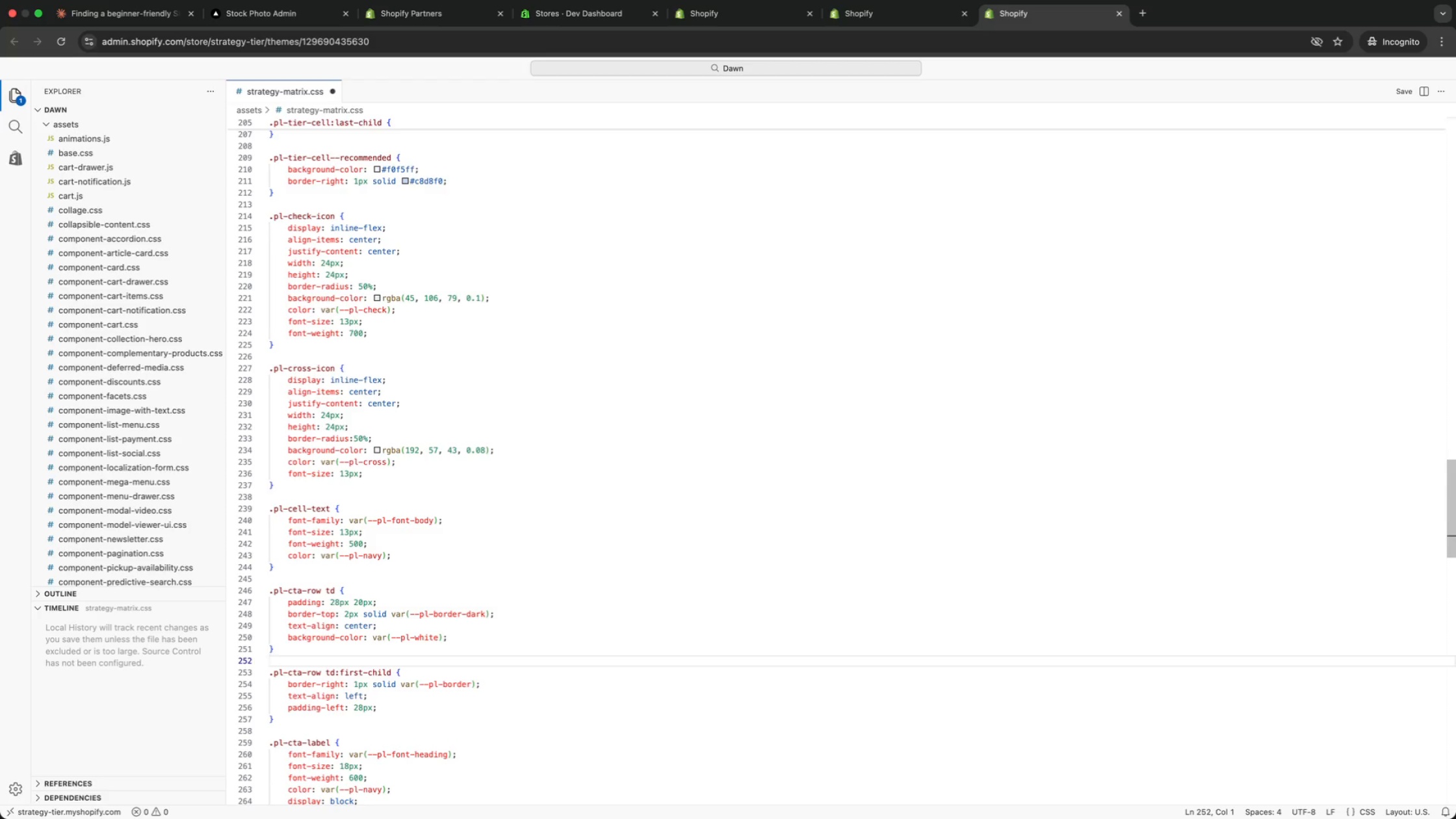 
key(ArrowDown)
 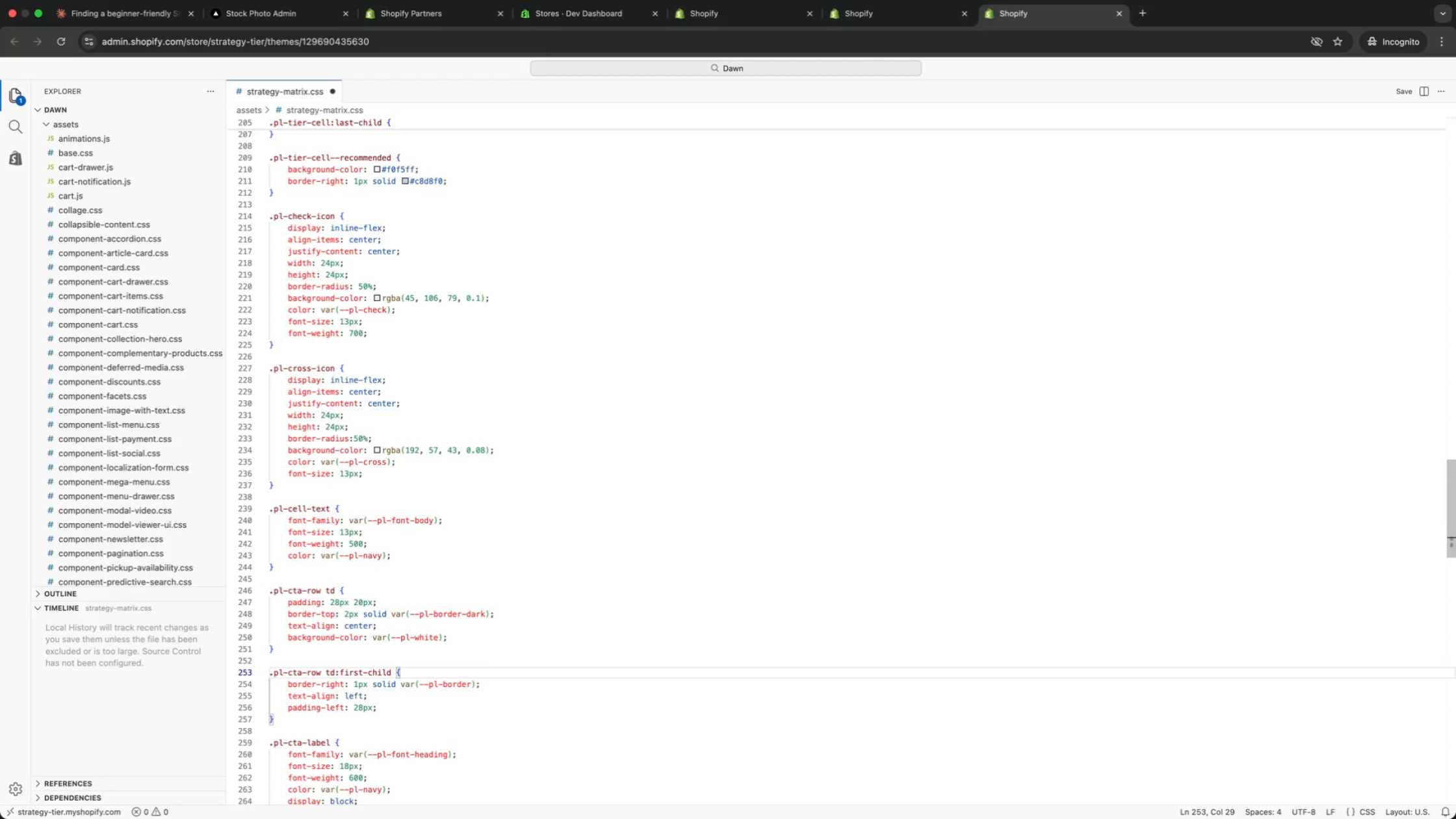 
key(ArrowDown)
 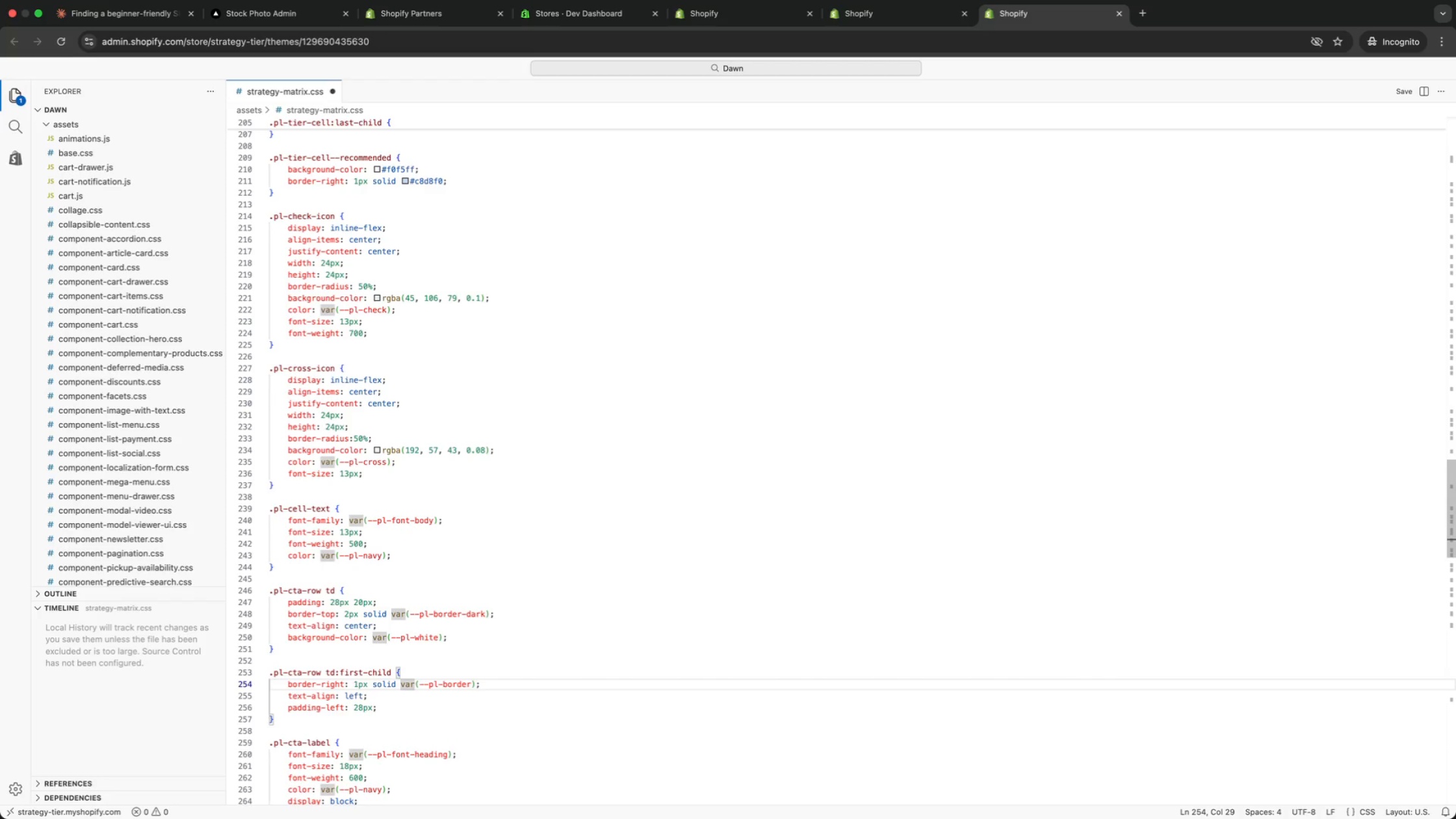 
wait(5.1)
 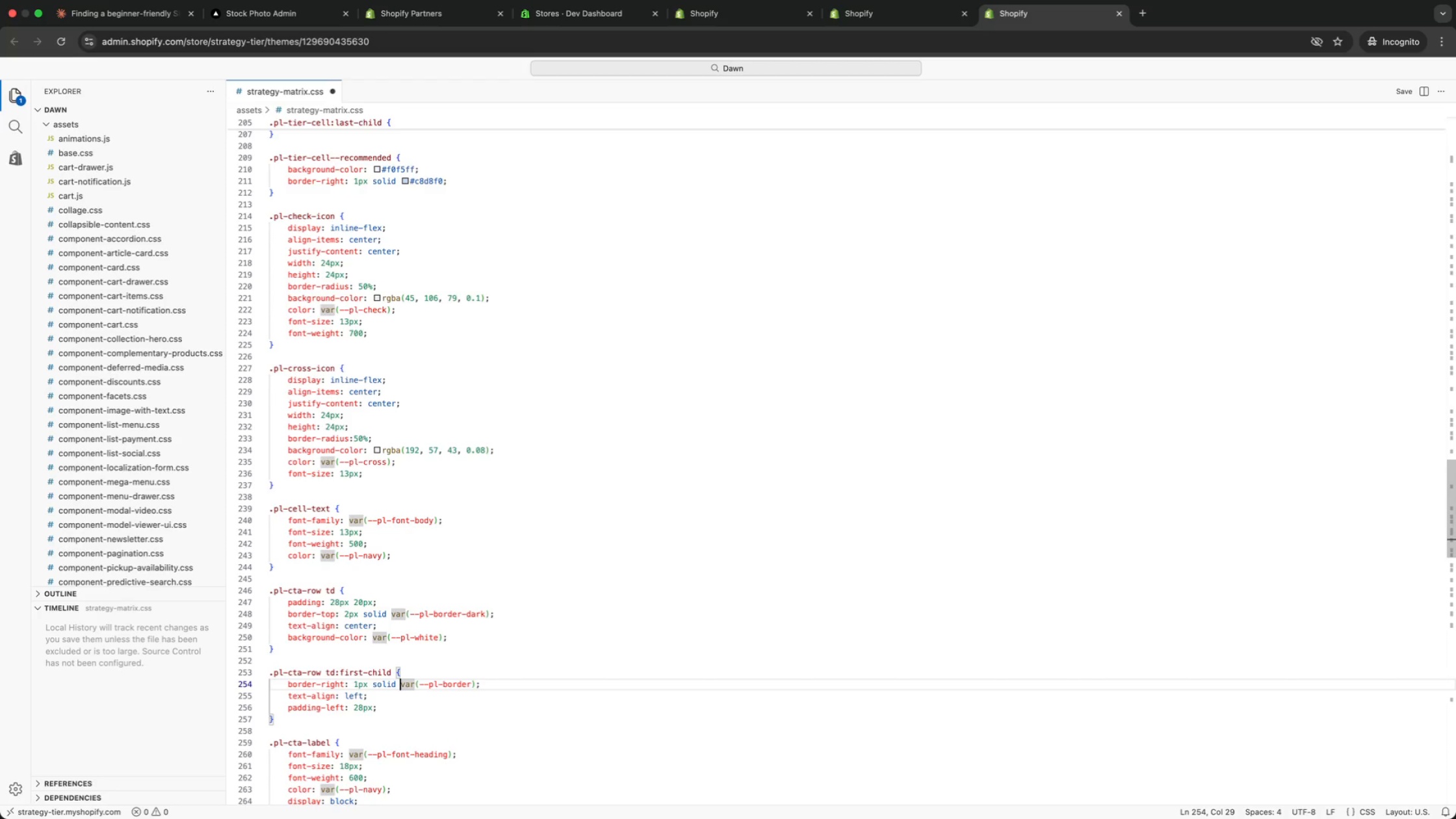 
key(ArrowDown)
 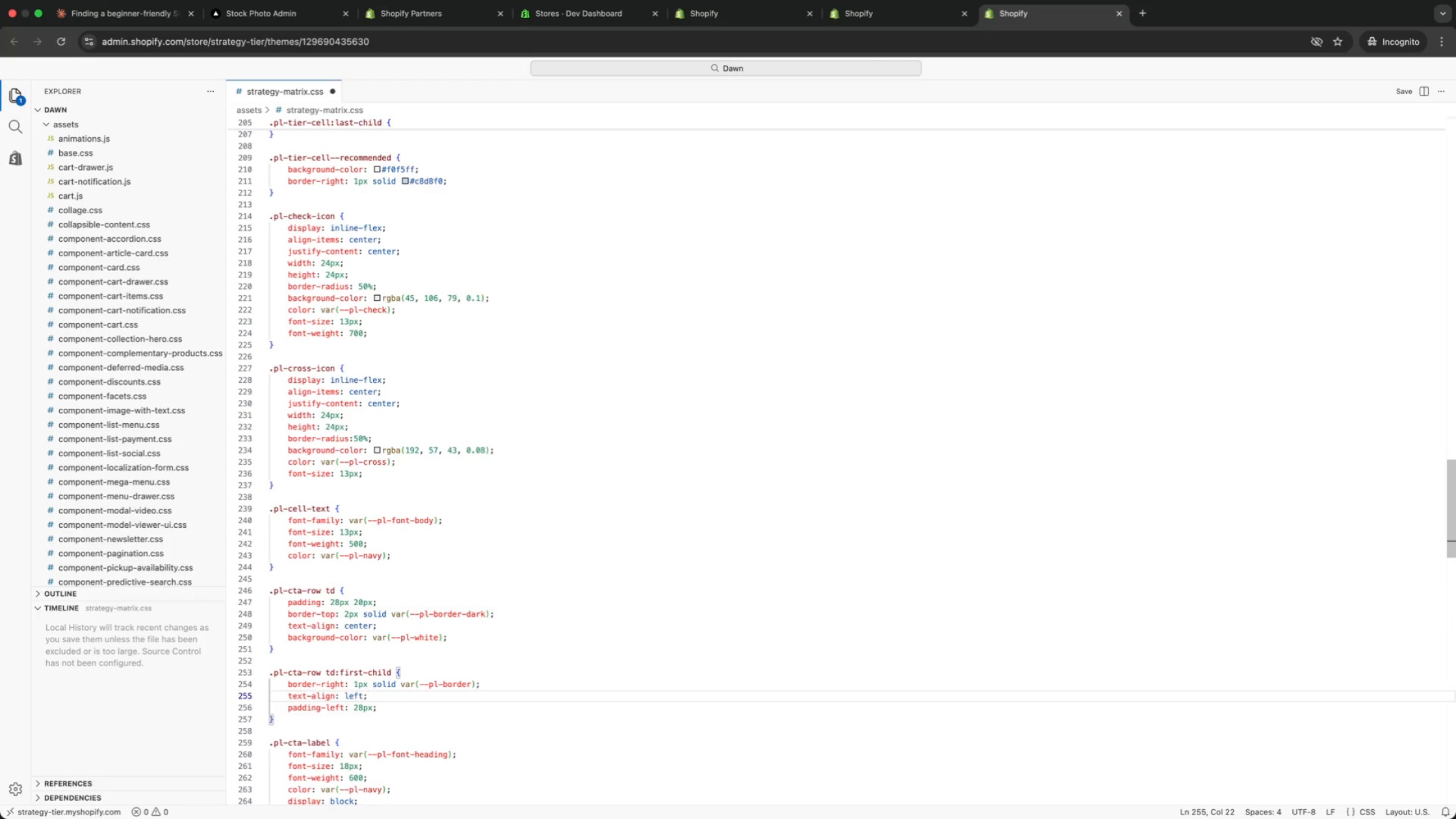 
key(ArrowDown)
 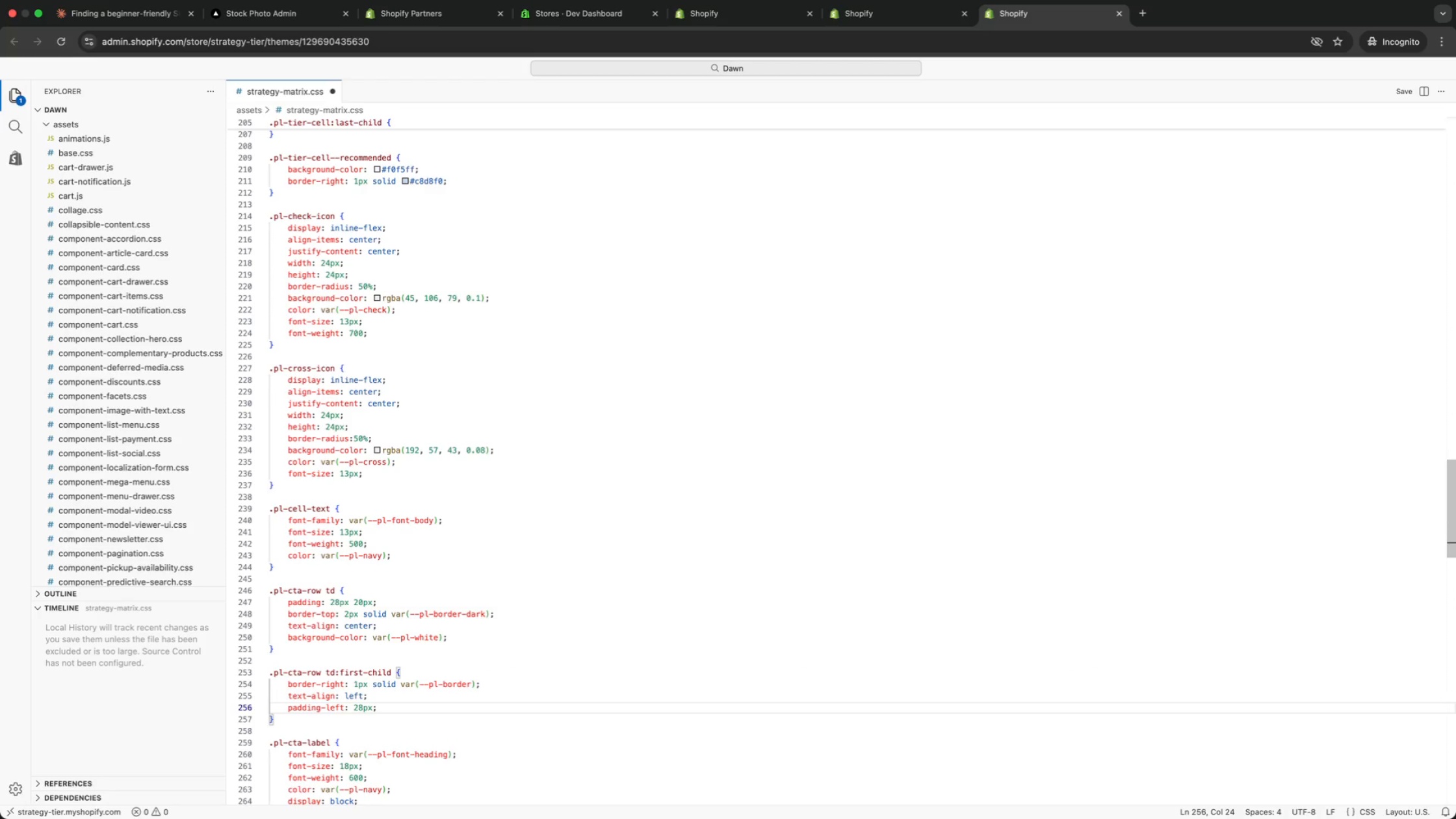 
key(ArrowDown)
 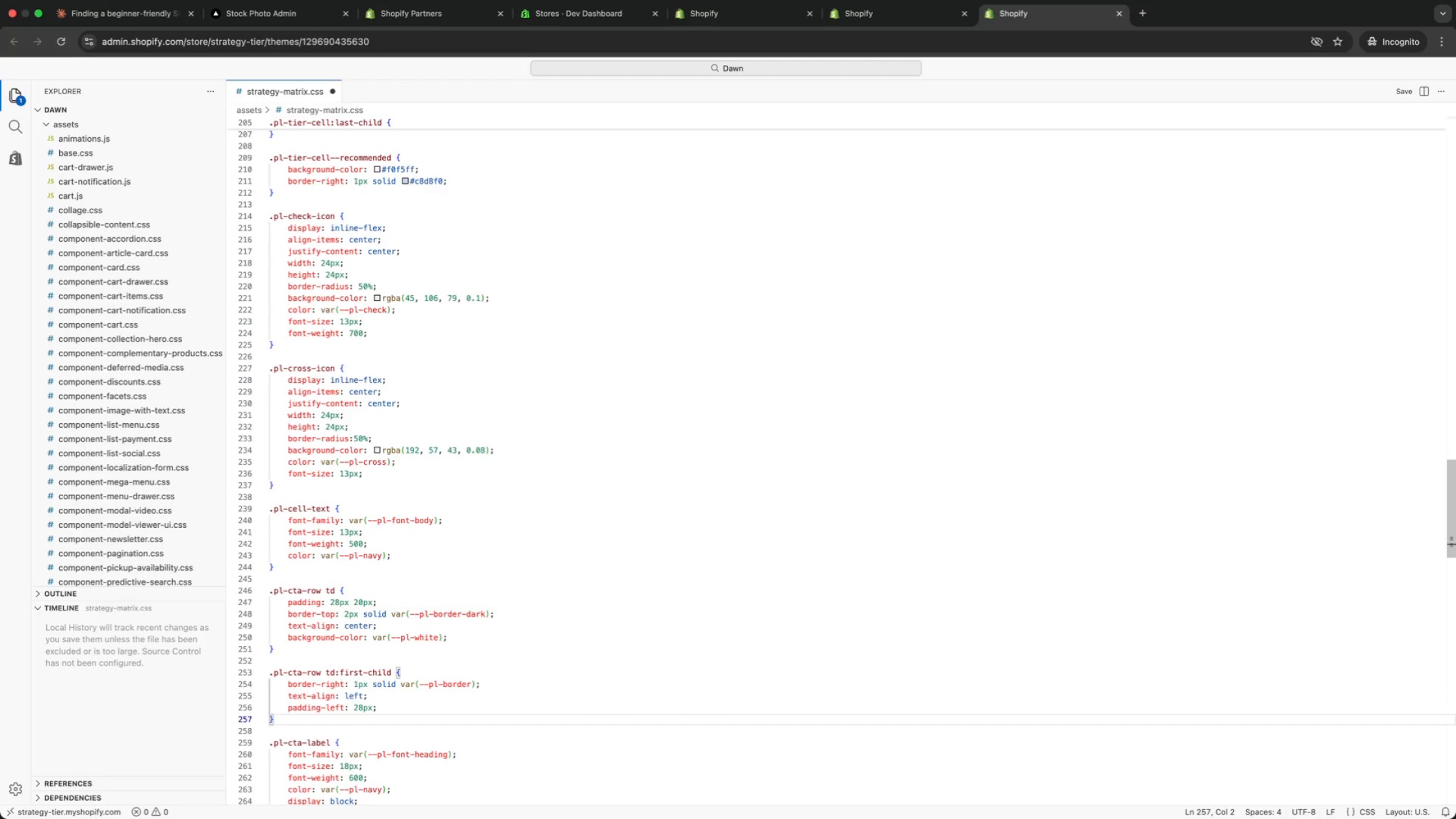 
key(ArrowDown)
 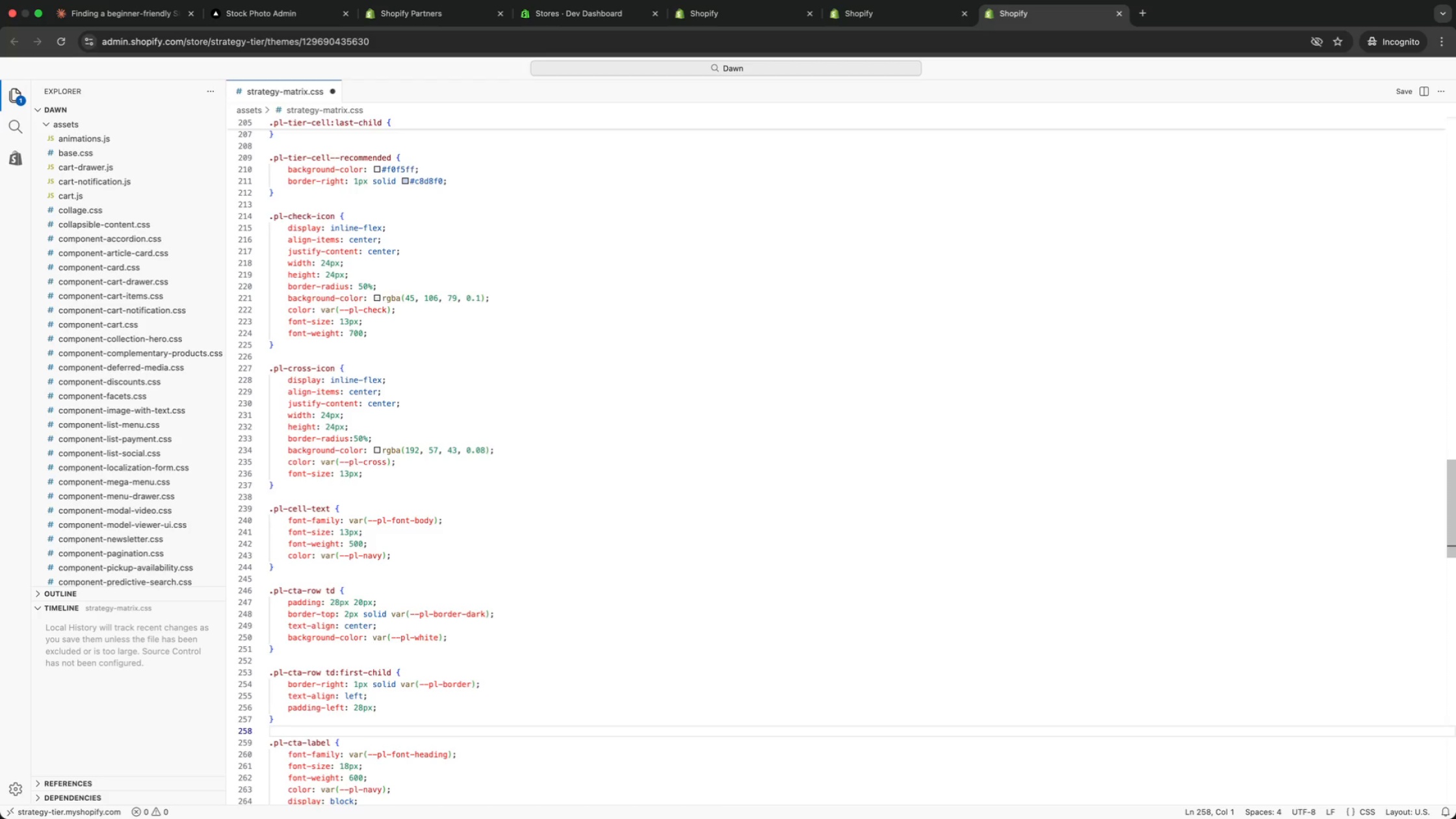 
key(ArrowDown)
 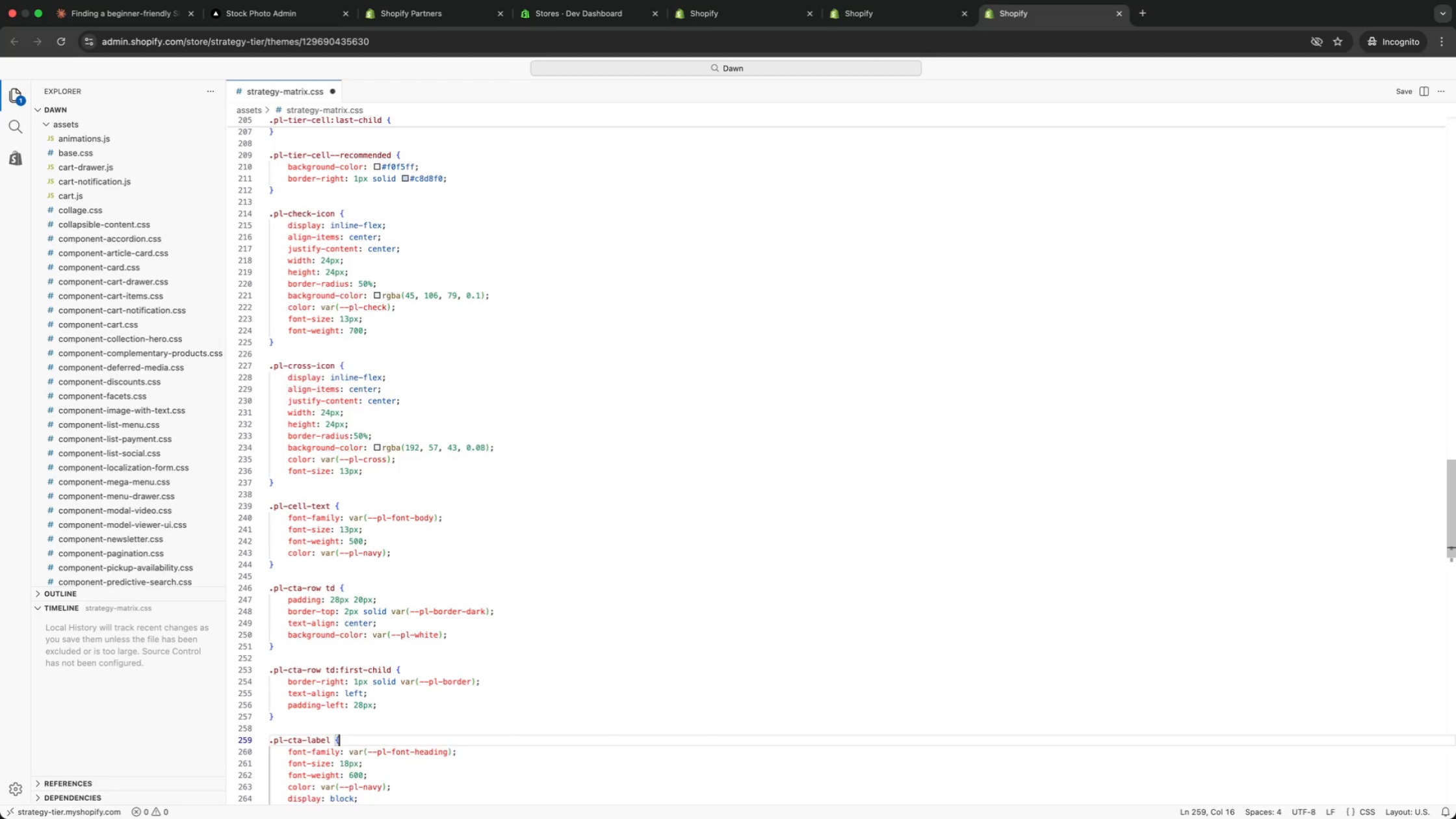 
key(ArrowDown)
 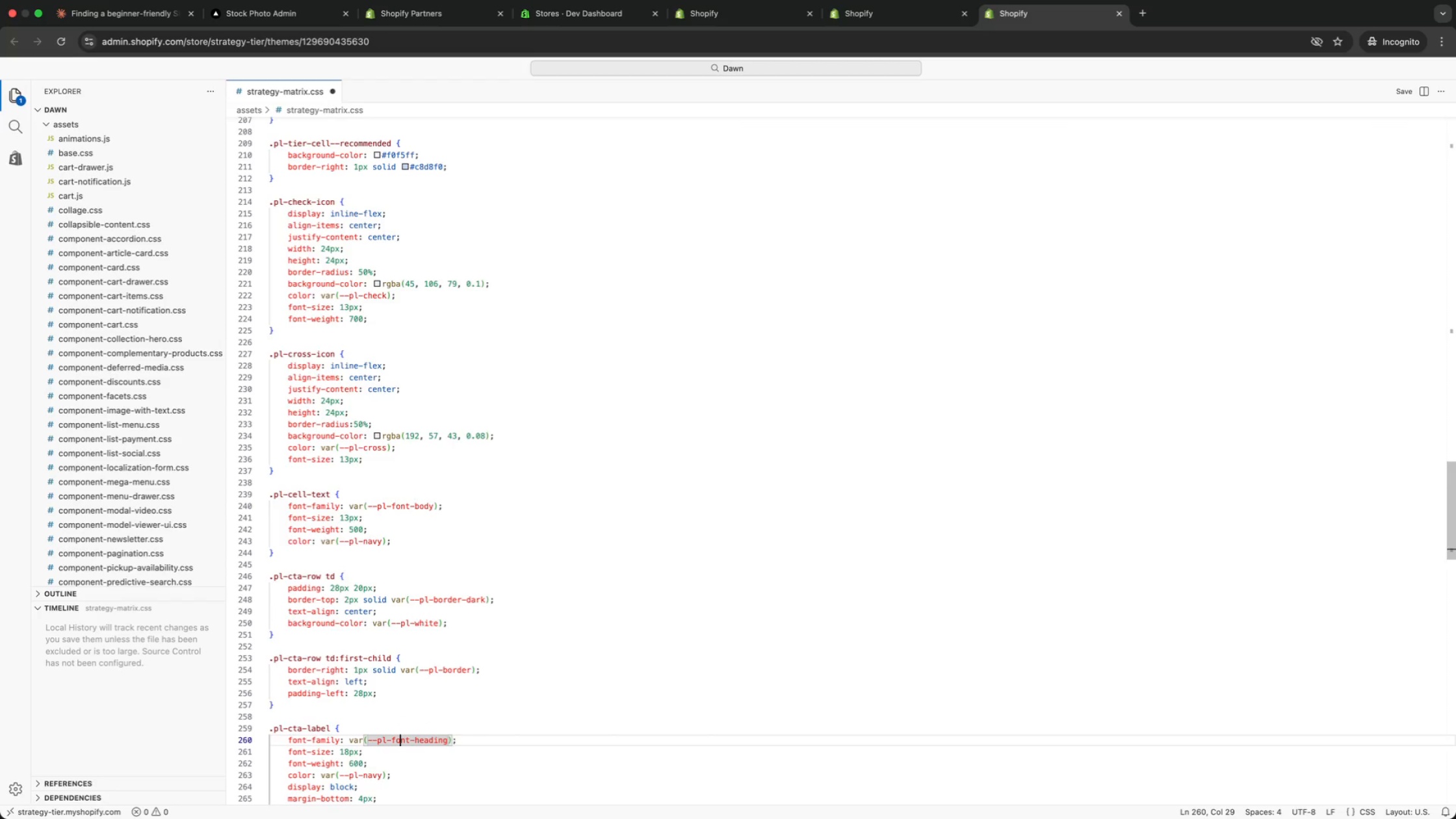 
key(ArrowDown)
 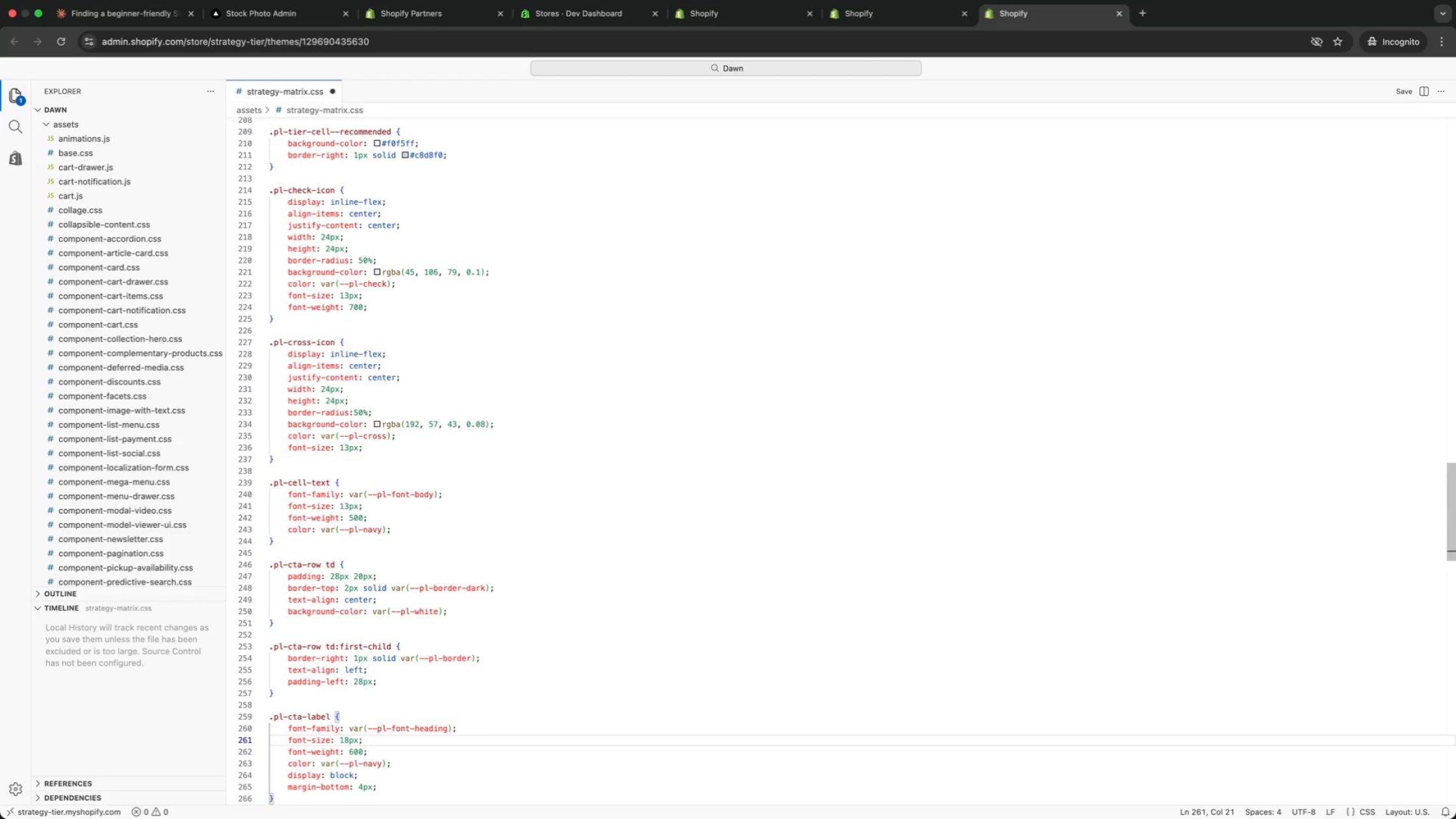 
key(ArrowDown)
 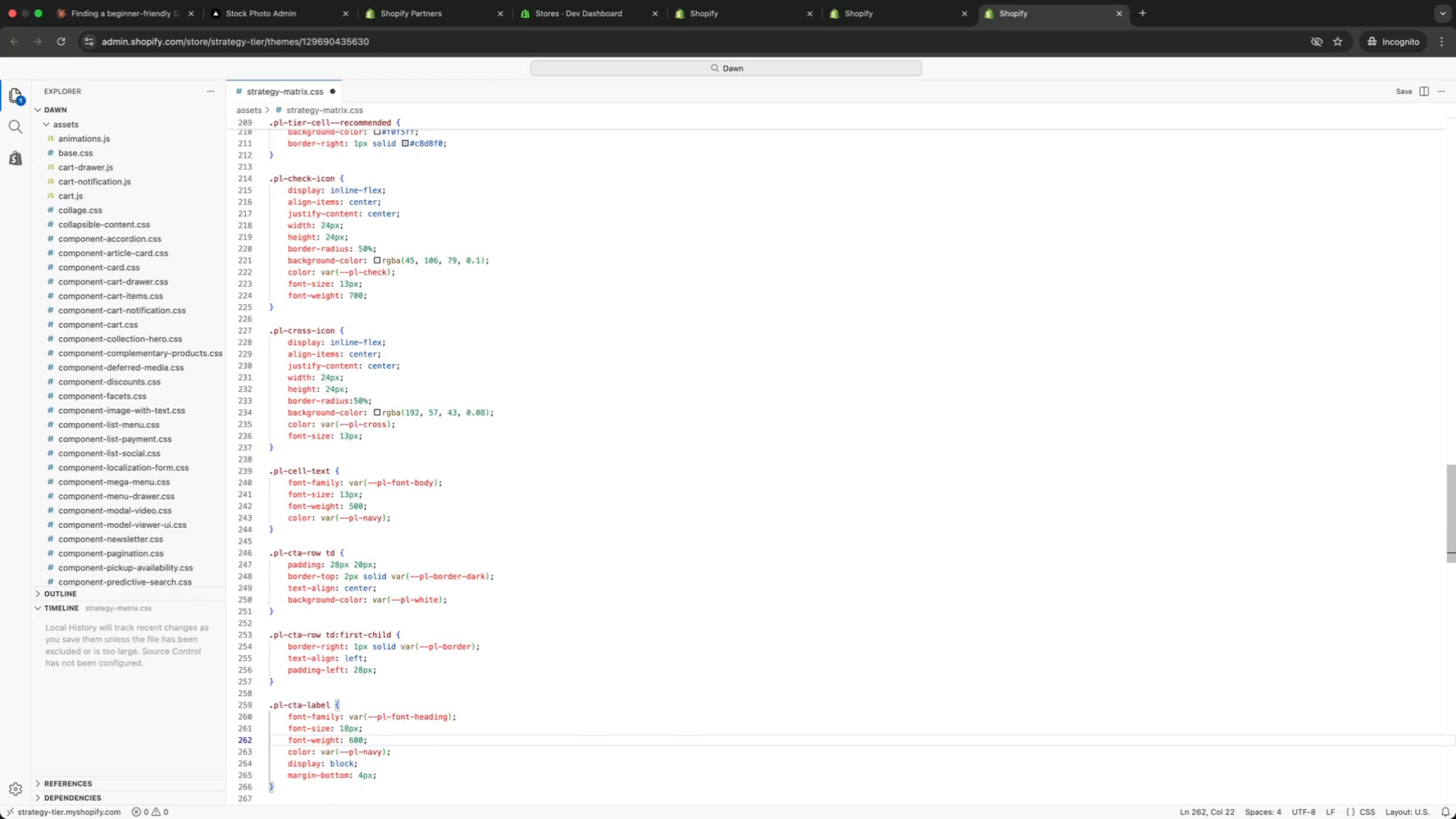 
key(ArrowDown)
 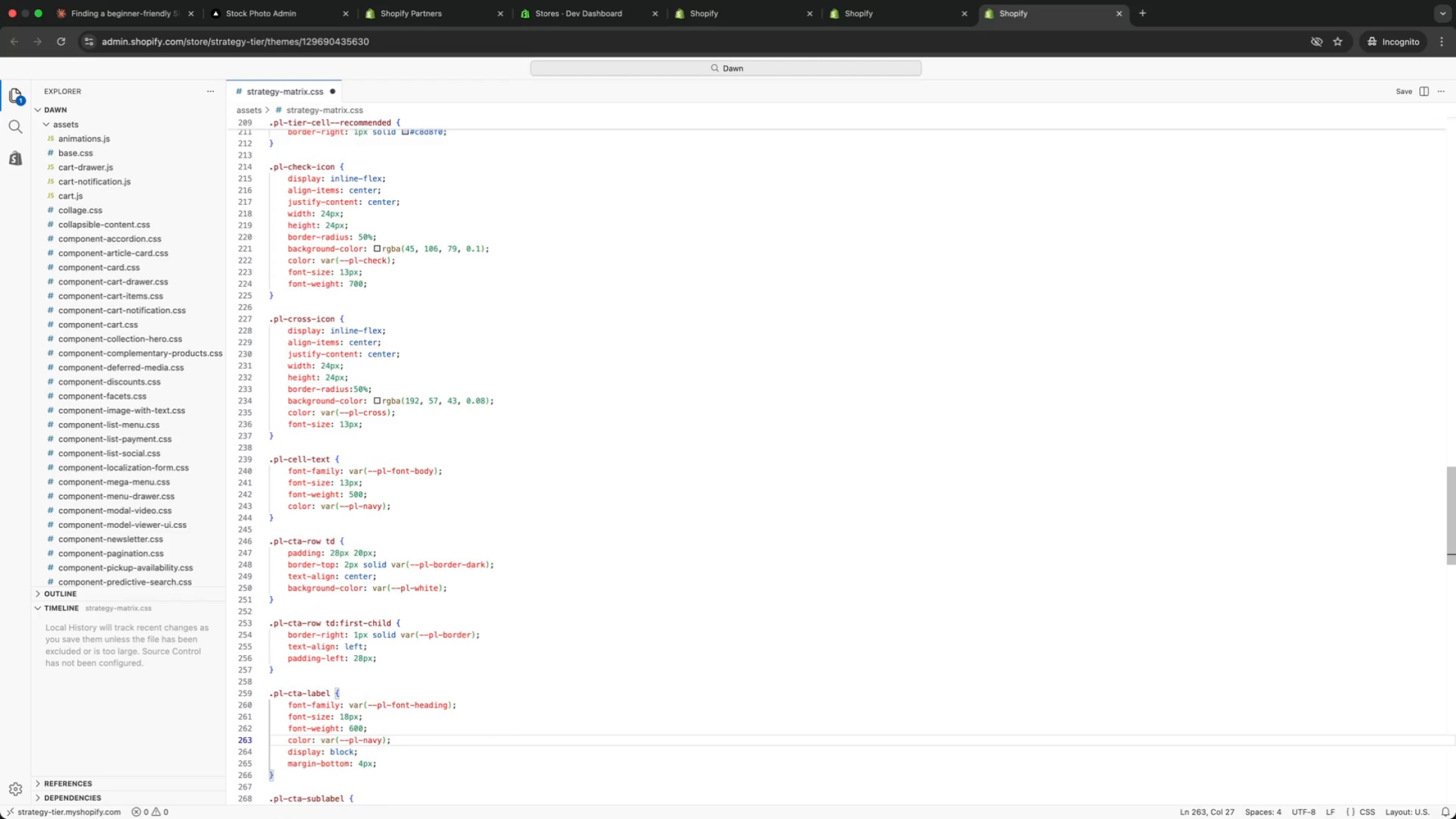 
key(ArrowDown)
 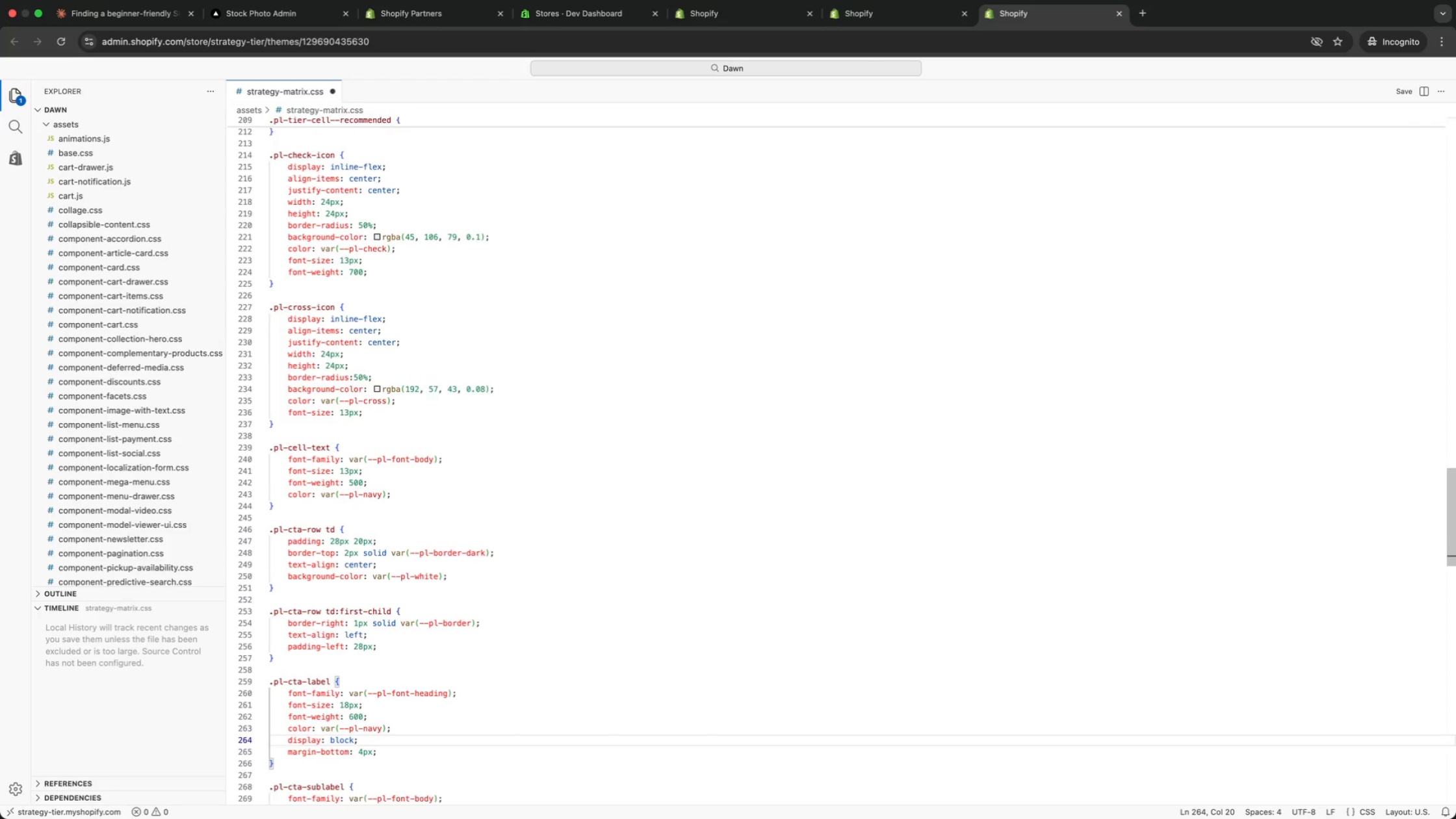 
key(ArrowDown)
 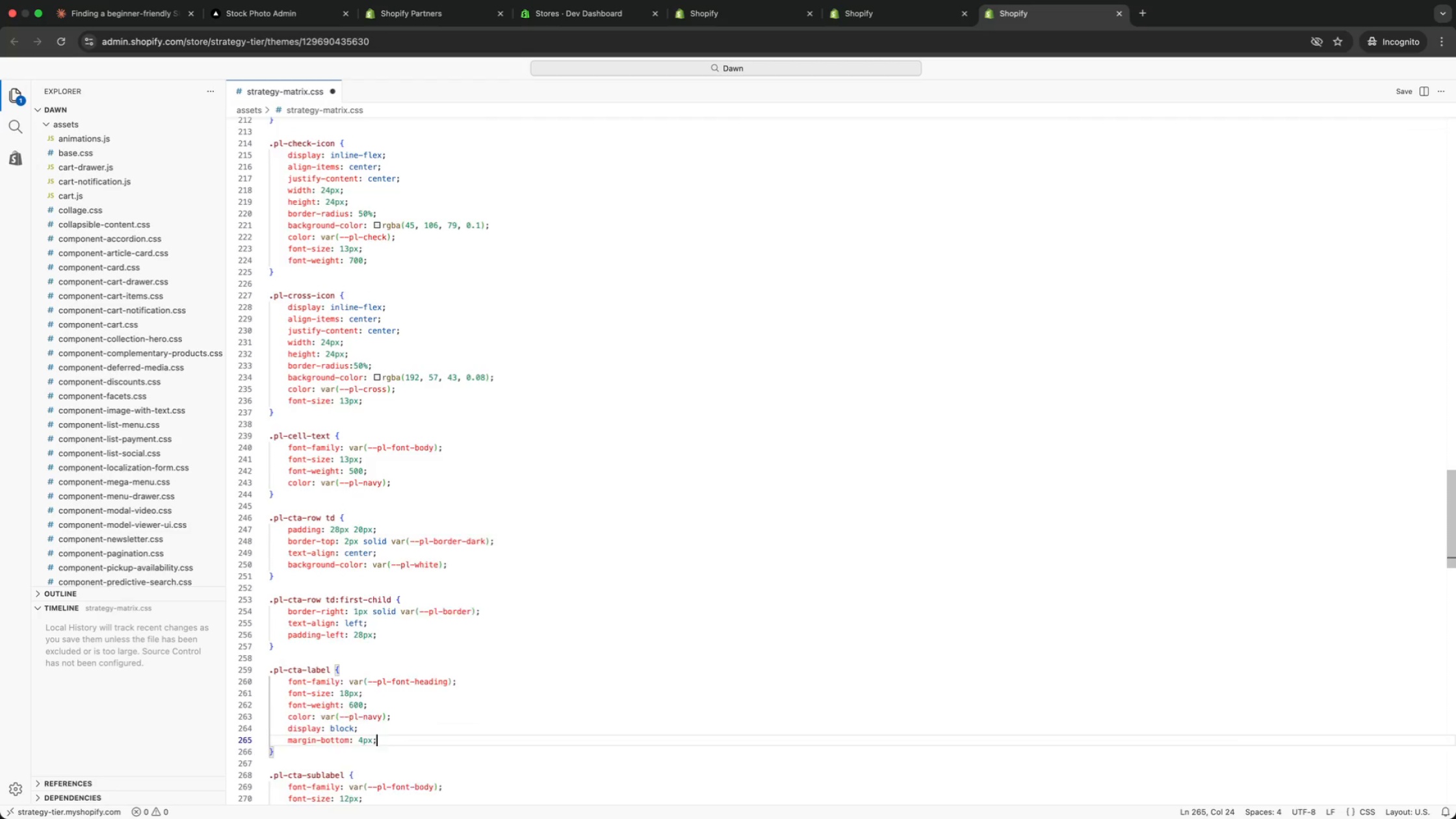 
key(ArrowDown)
 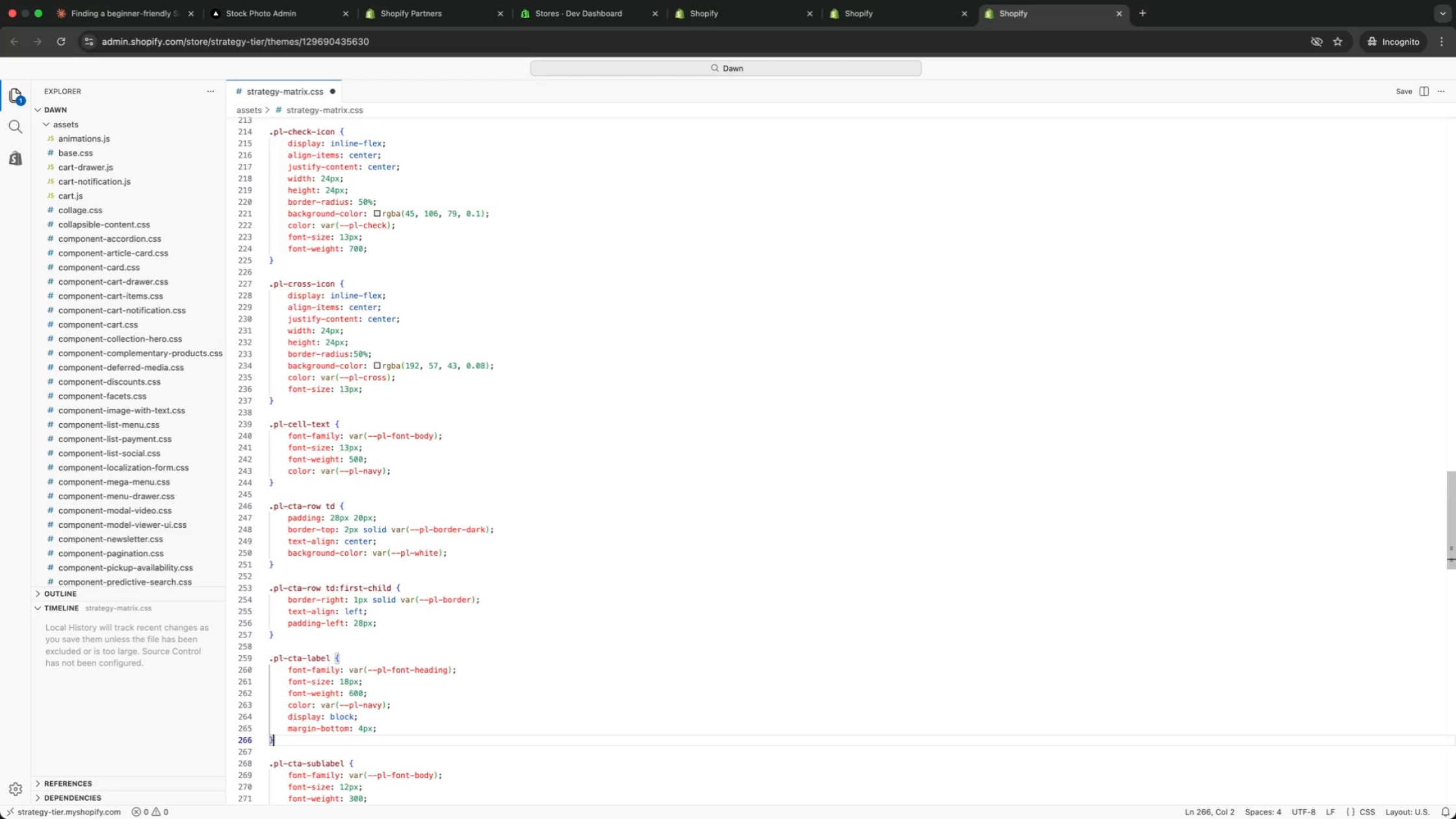 
key(ArrowUp)
 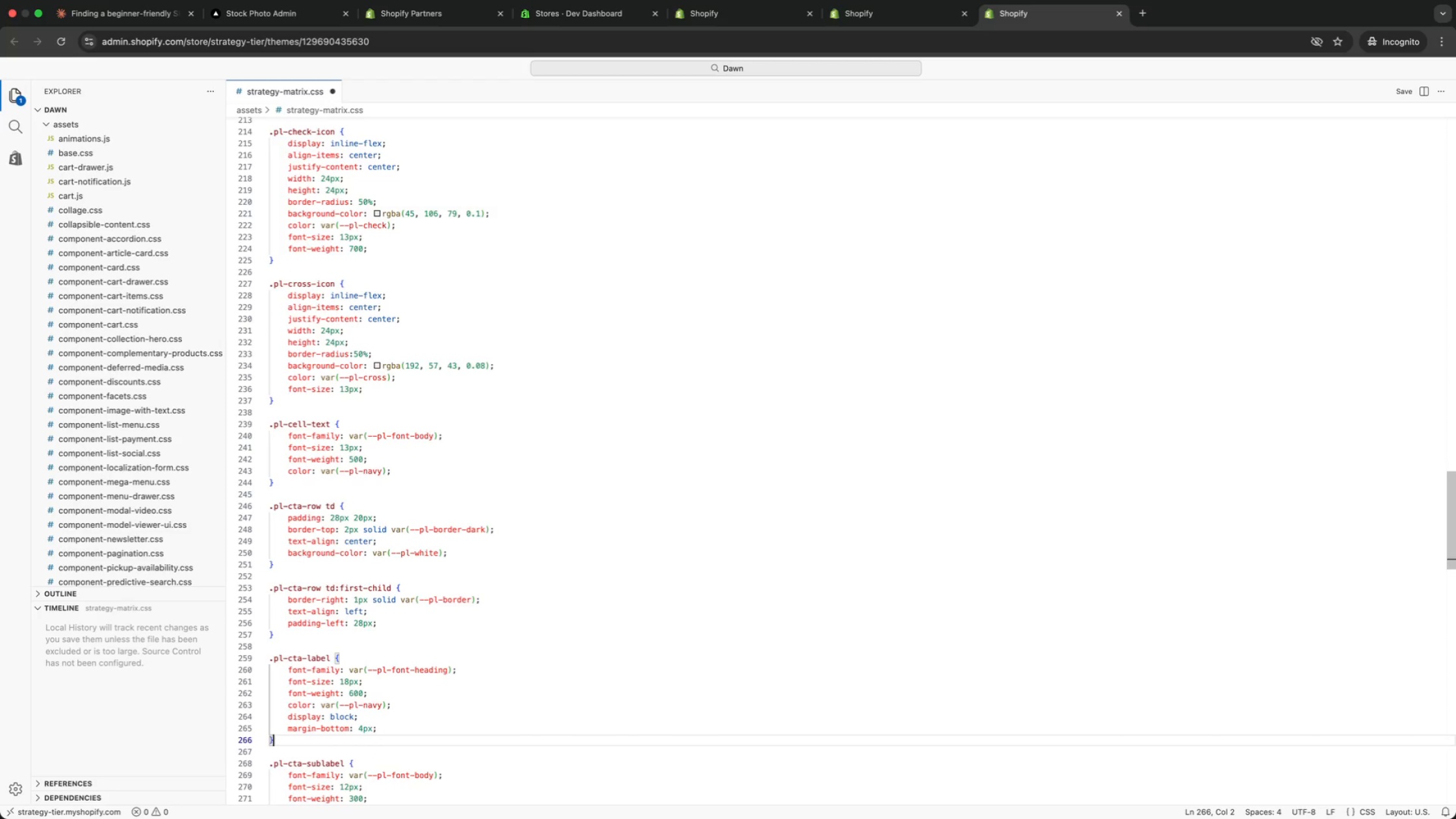 
key(ArrowDown)
 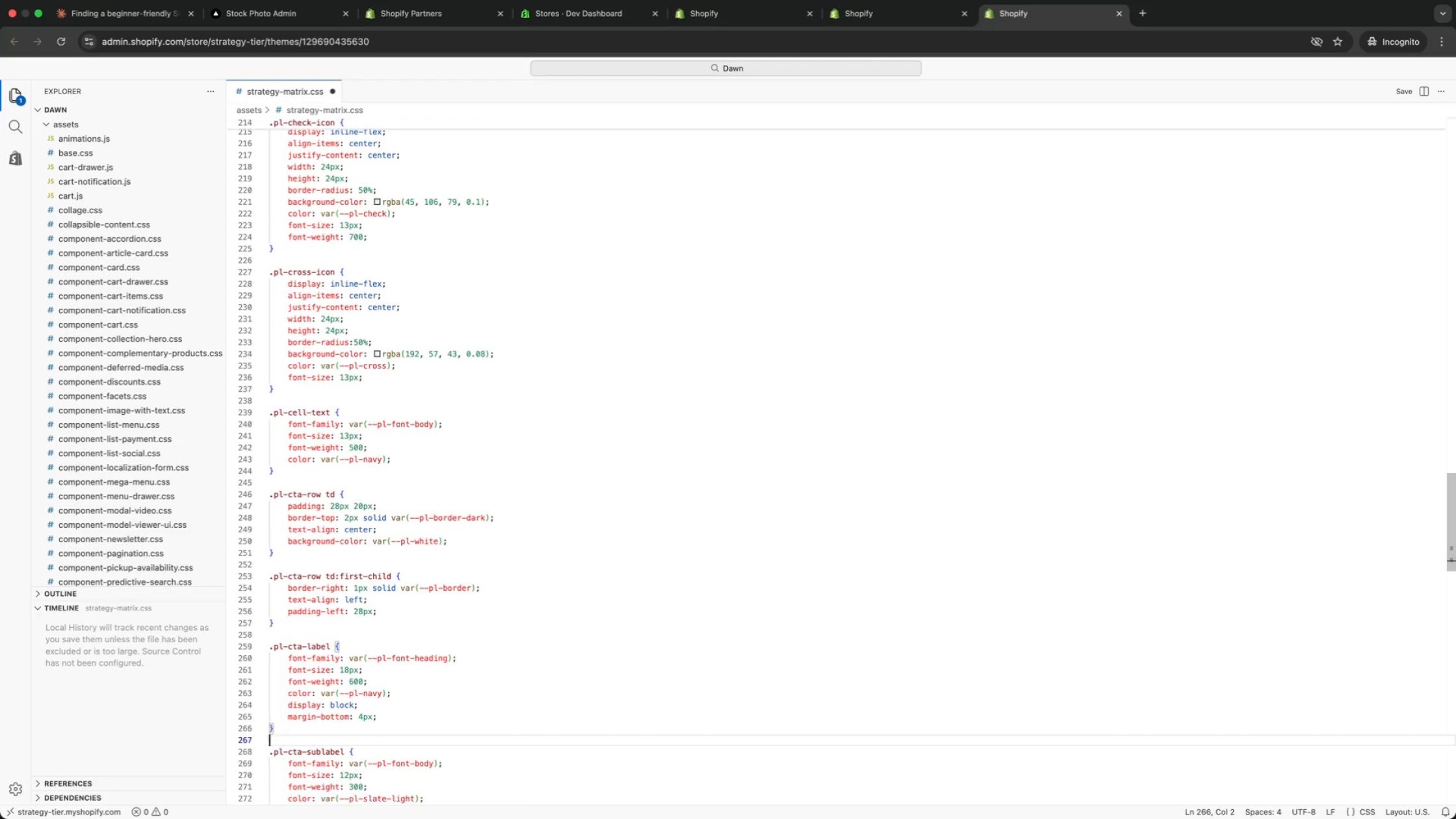 
key(ArrowDown)
 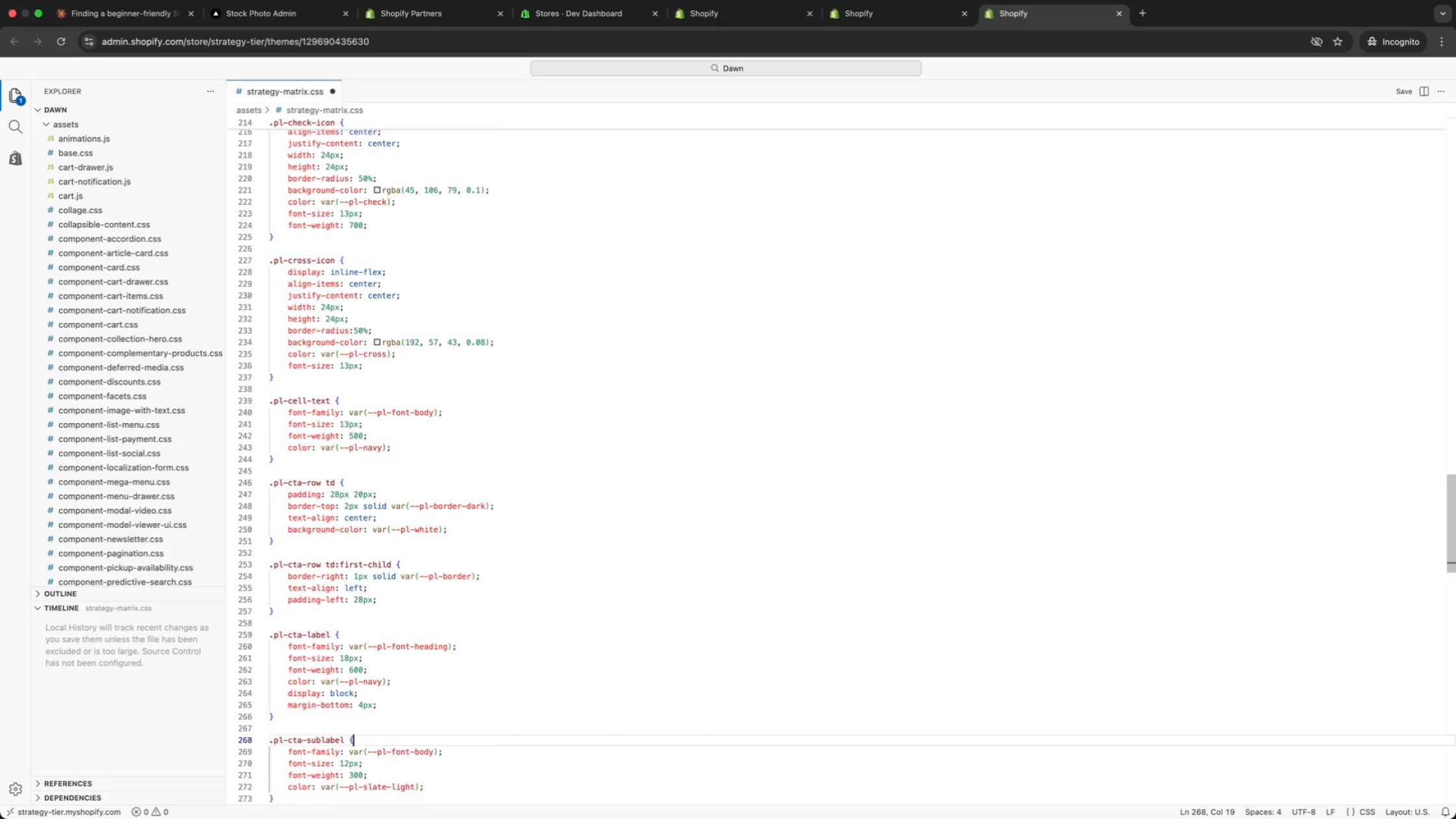 
key(ArrowDown)
 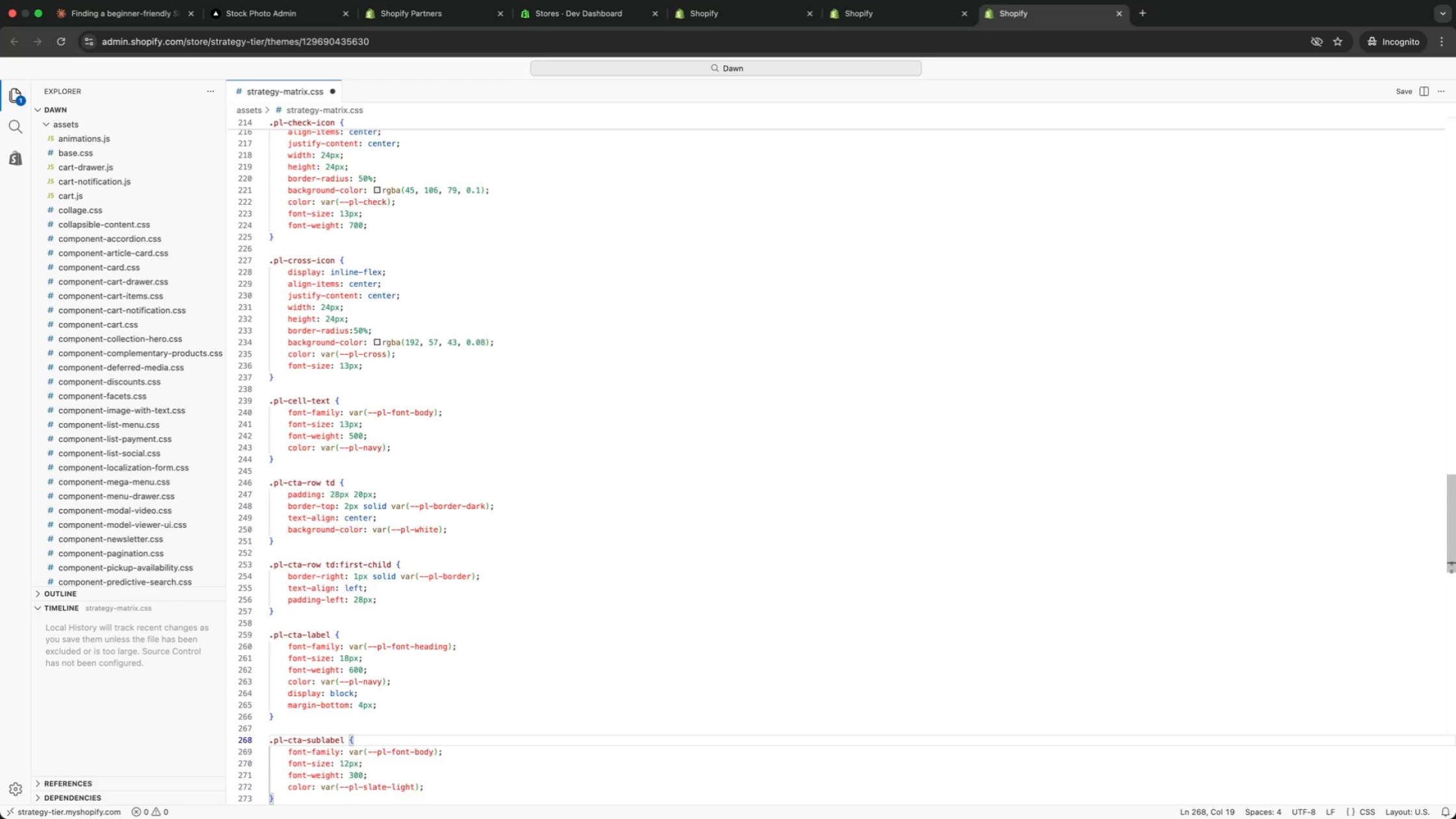 
key(ArrowDown)
 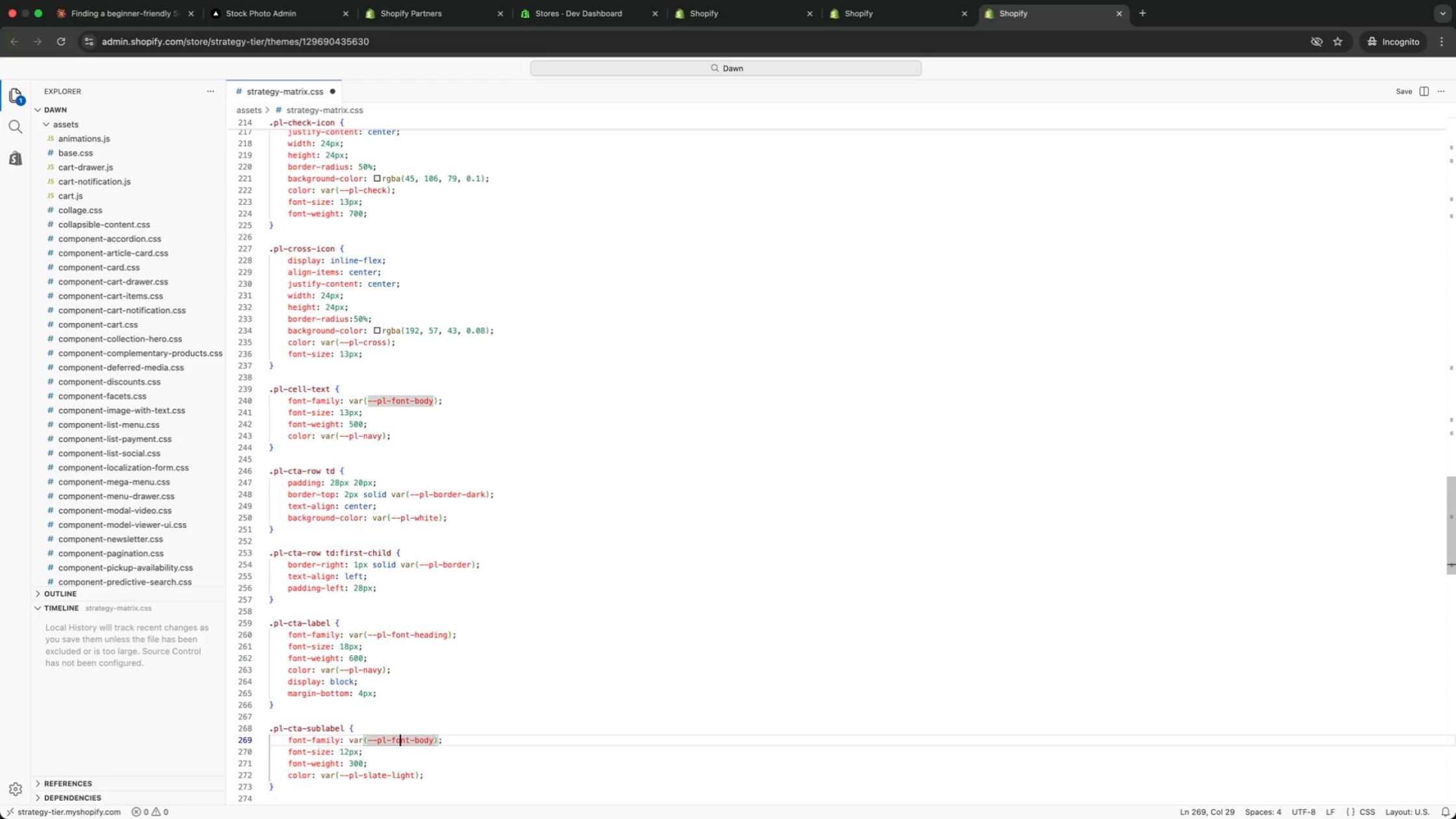 
key(ArrowDown)
 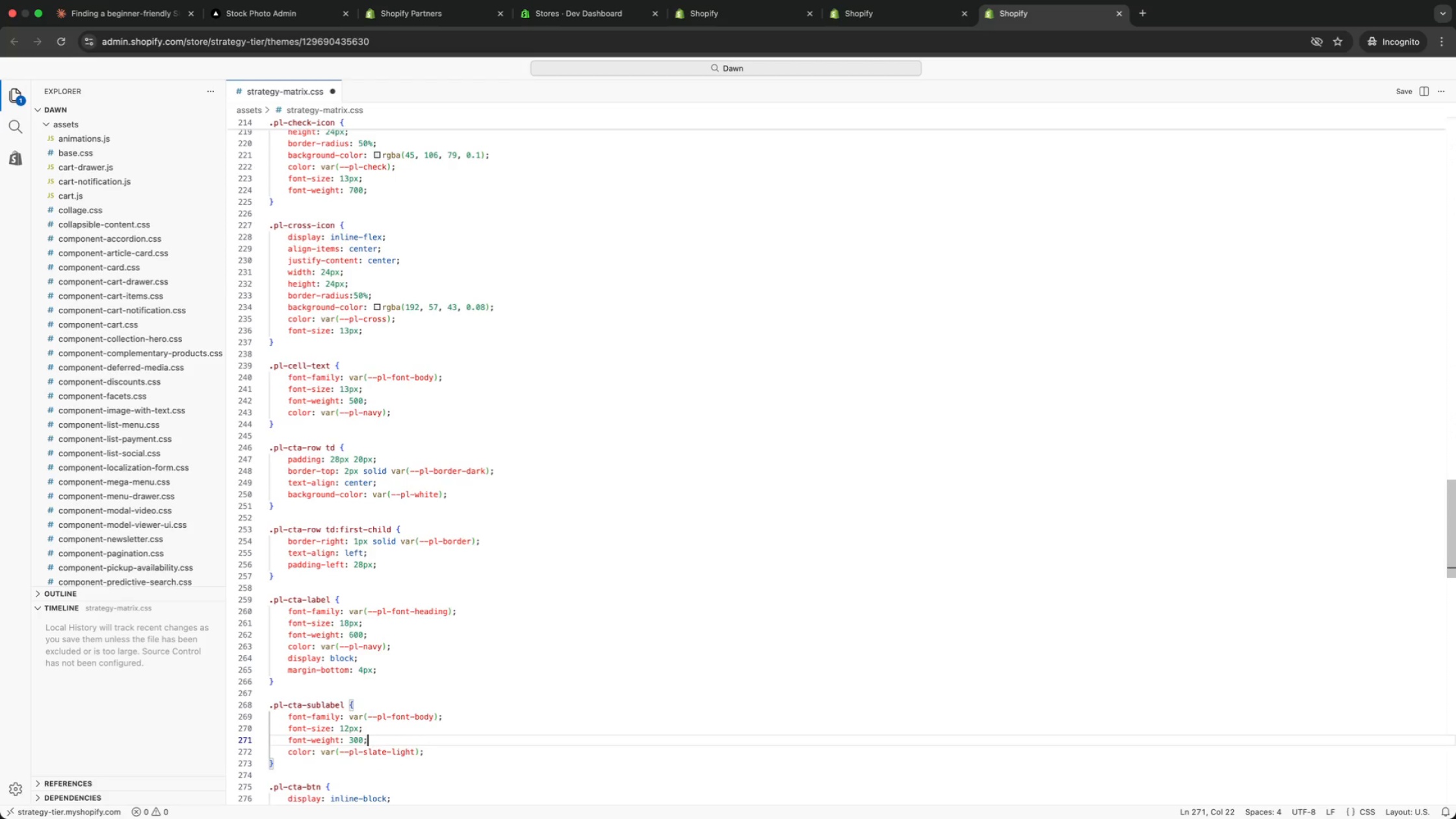 
key(ArrowDown)
 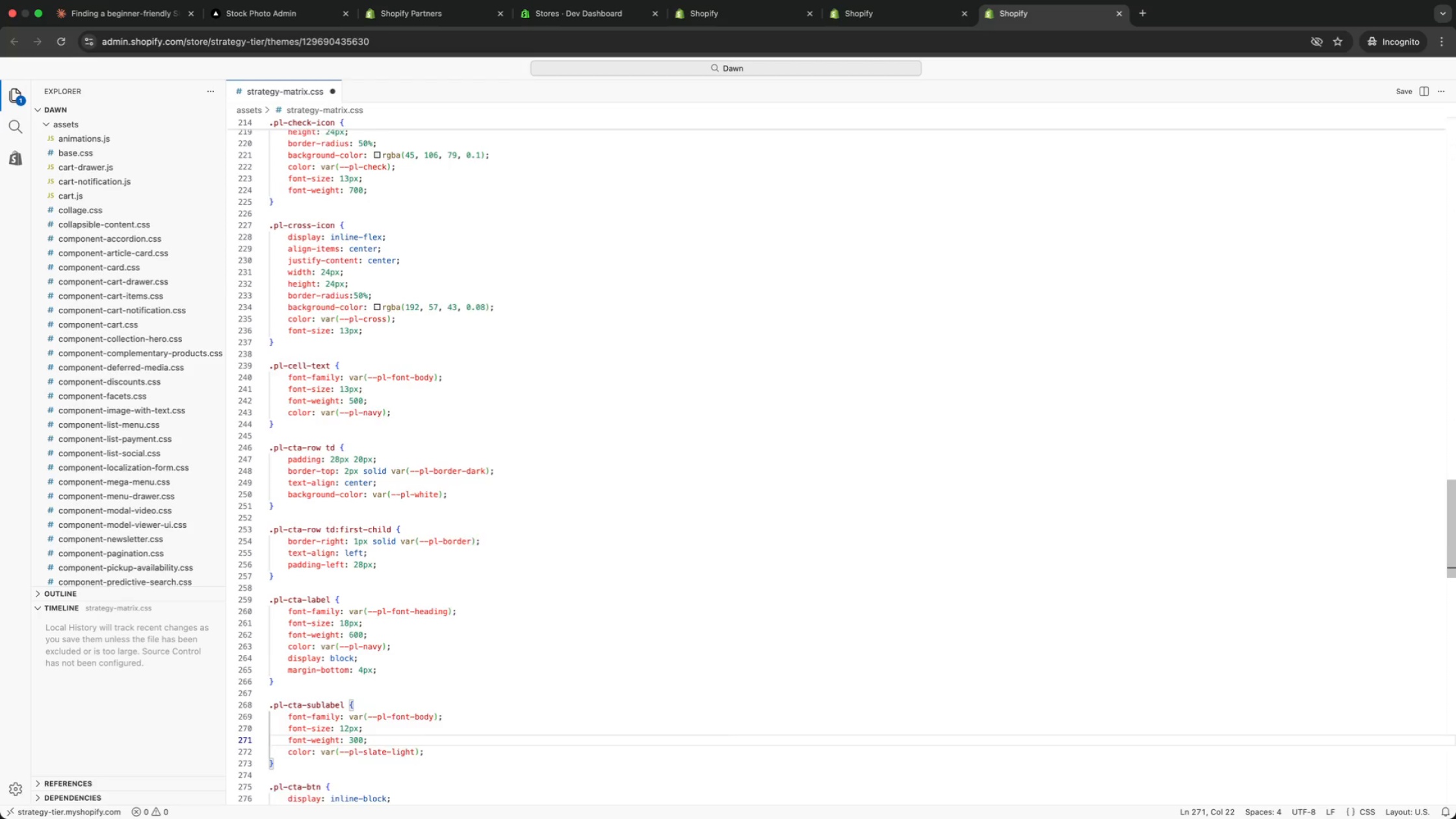 
key(ArrowDown)
 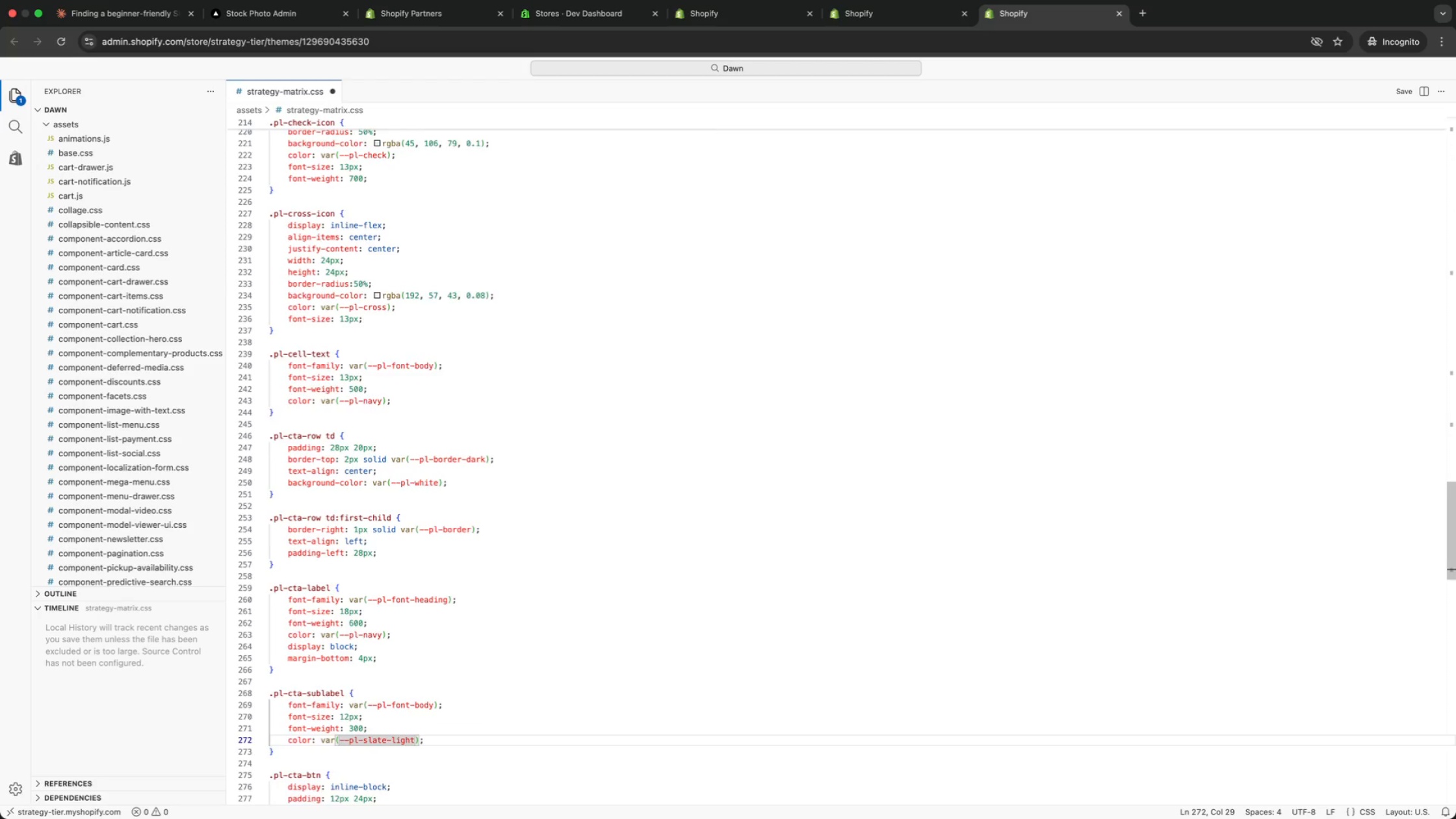 
key(ArrowDown)
 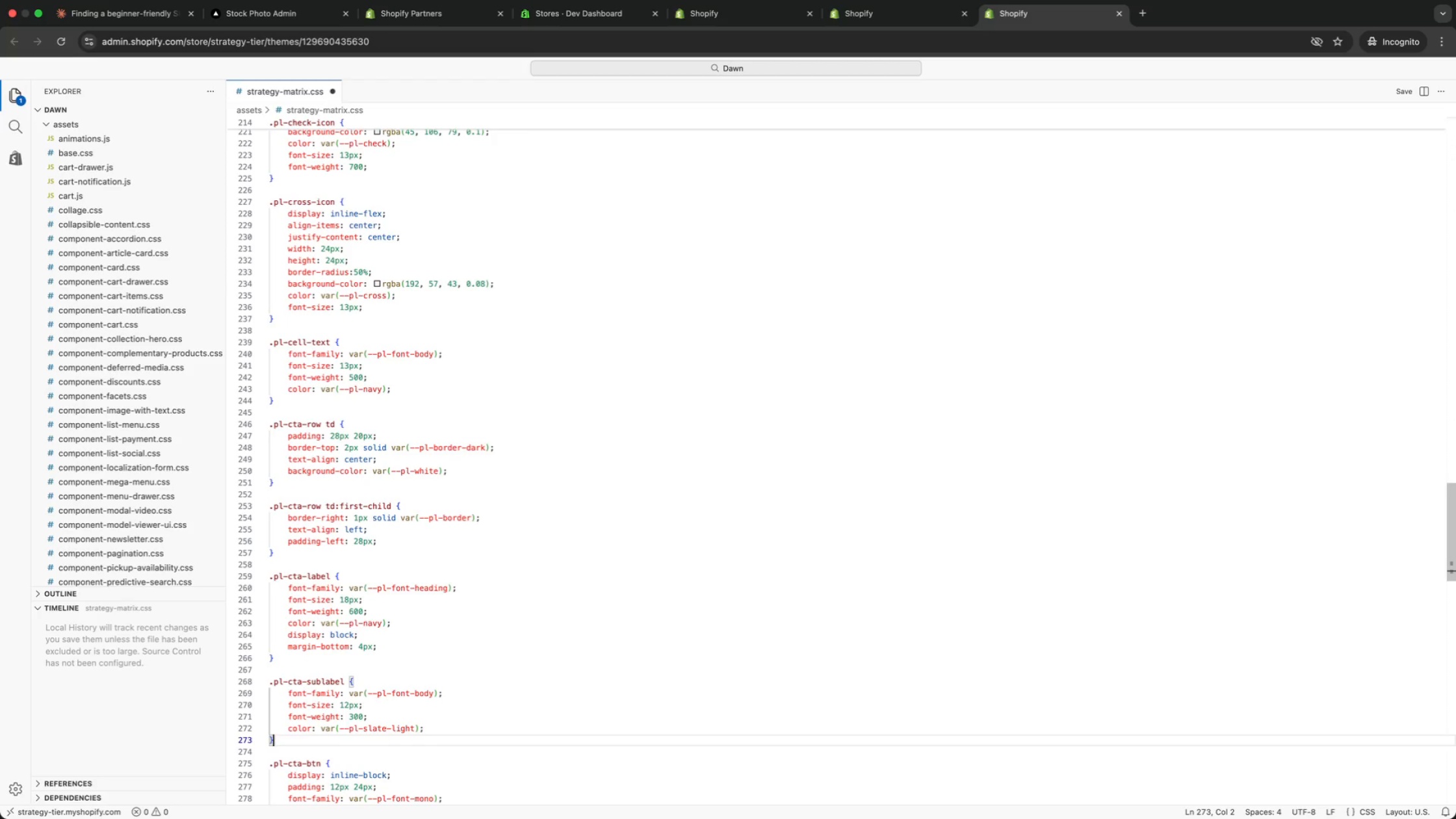 
key(ArrowDown)
 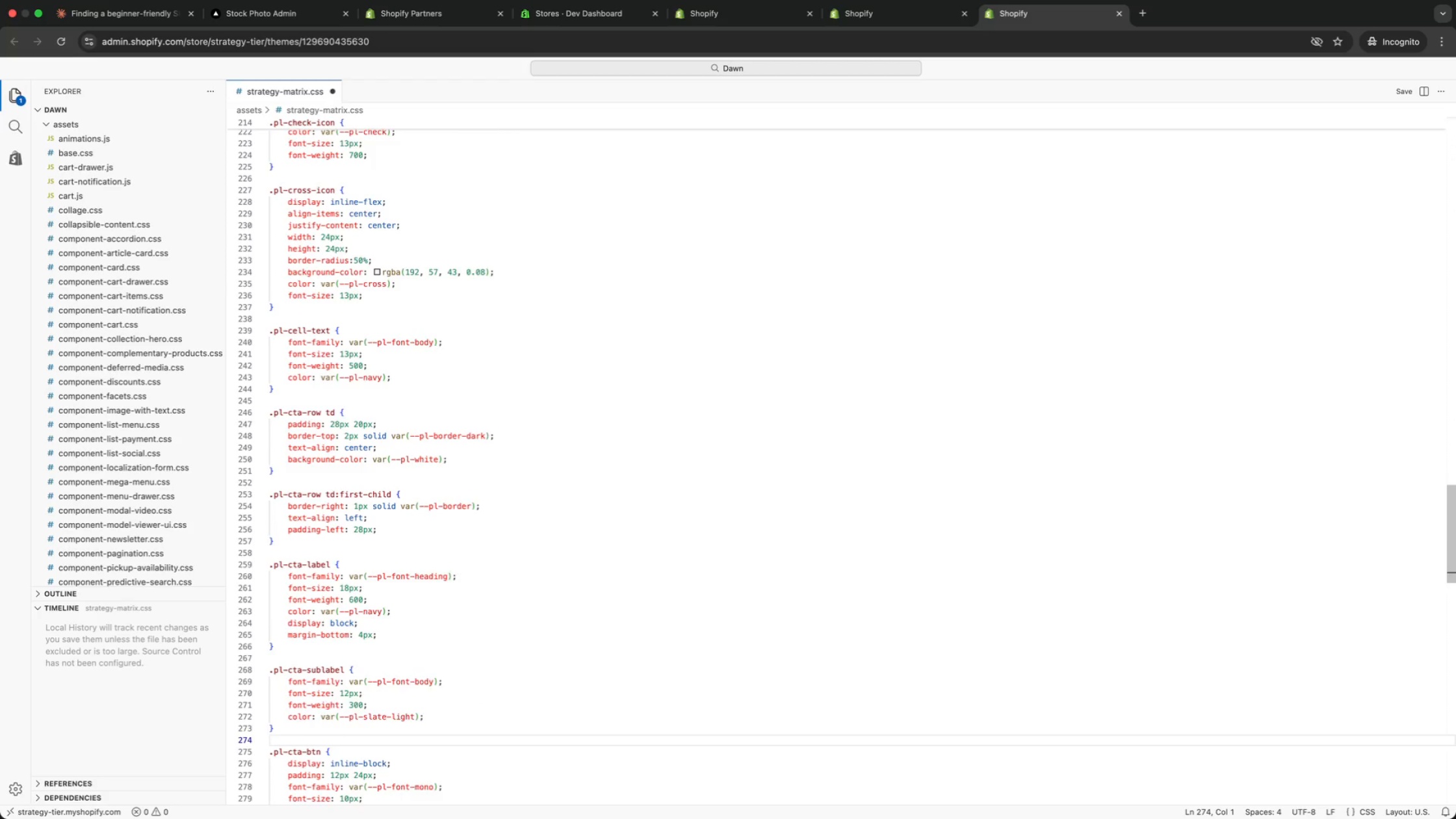 
key(ArrowDown)
 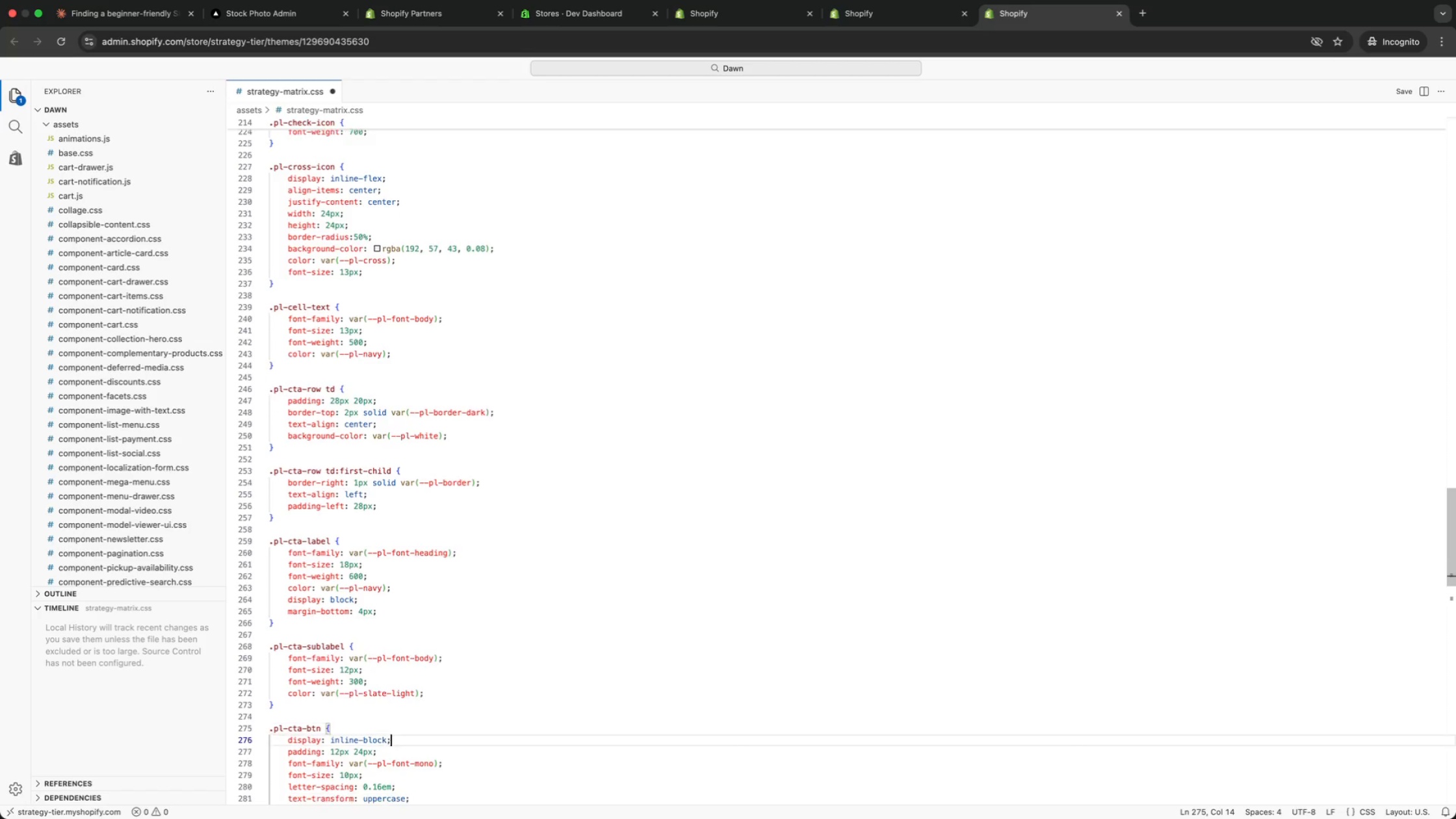 
key(ArrowDown)
 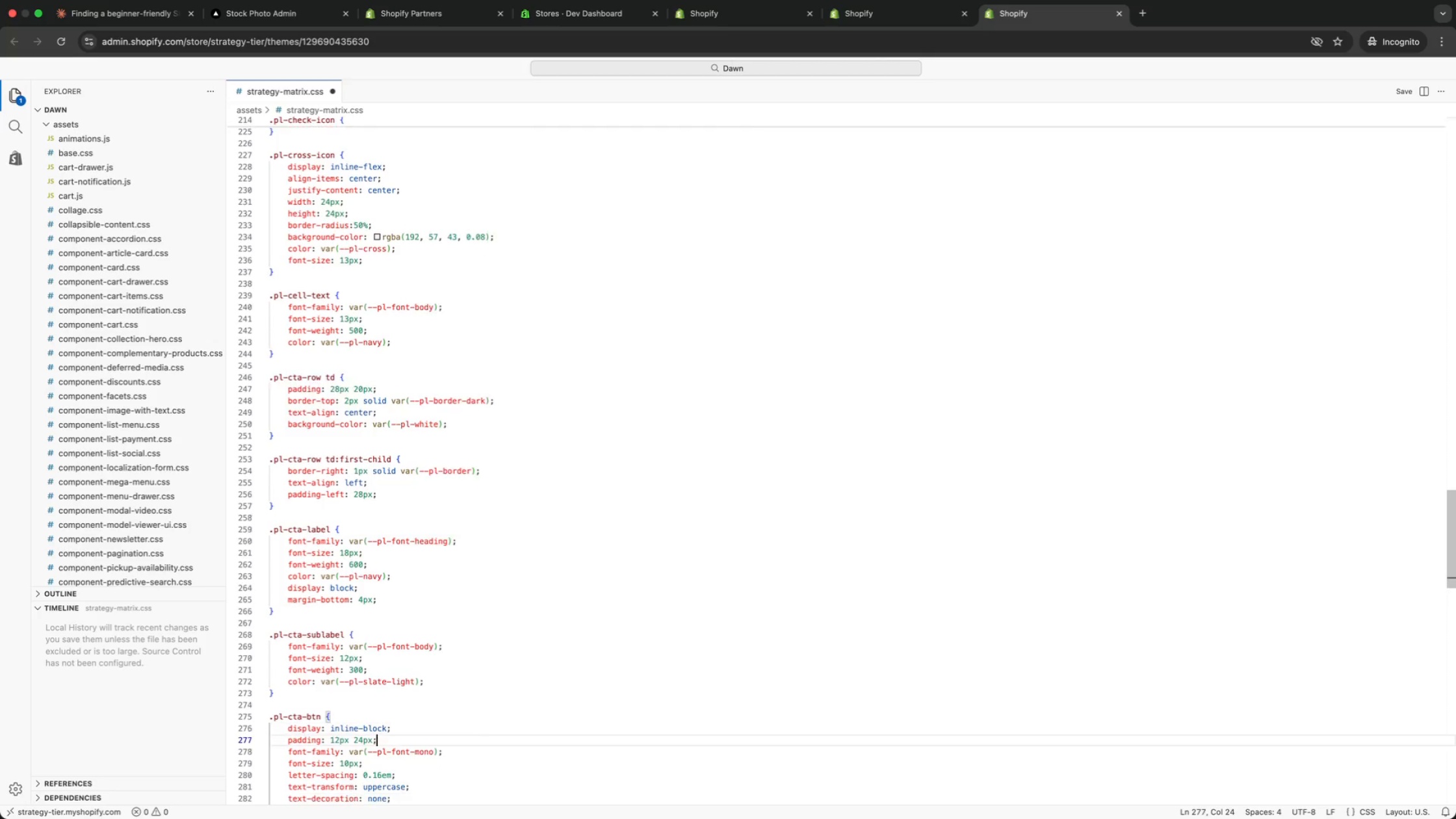 
key(ArrowDown)
 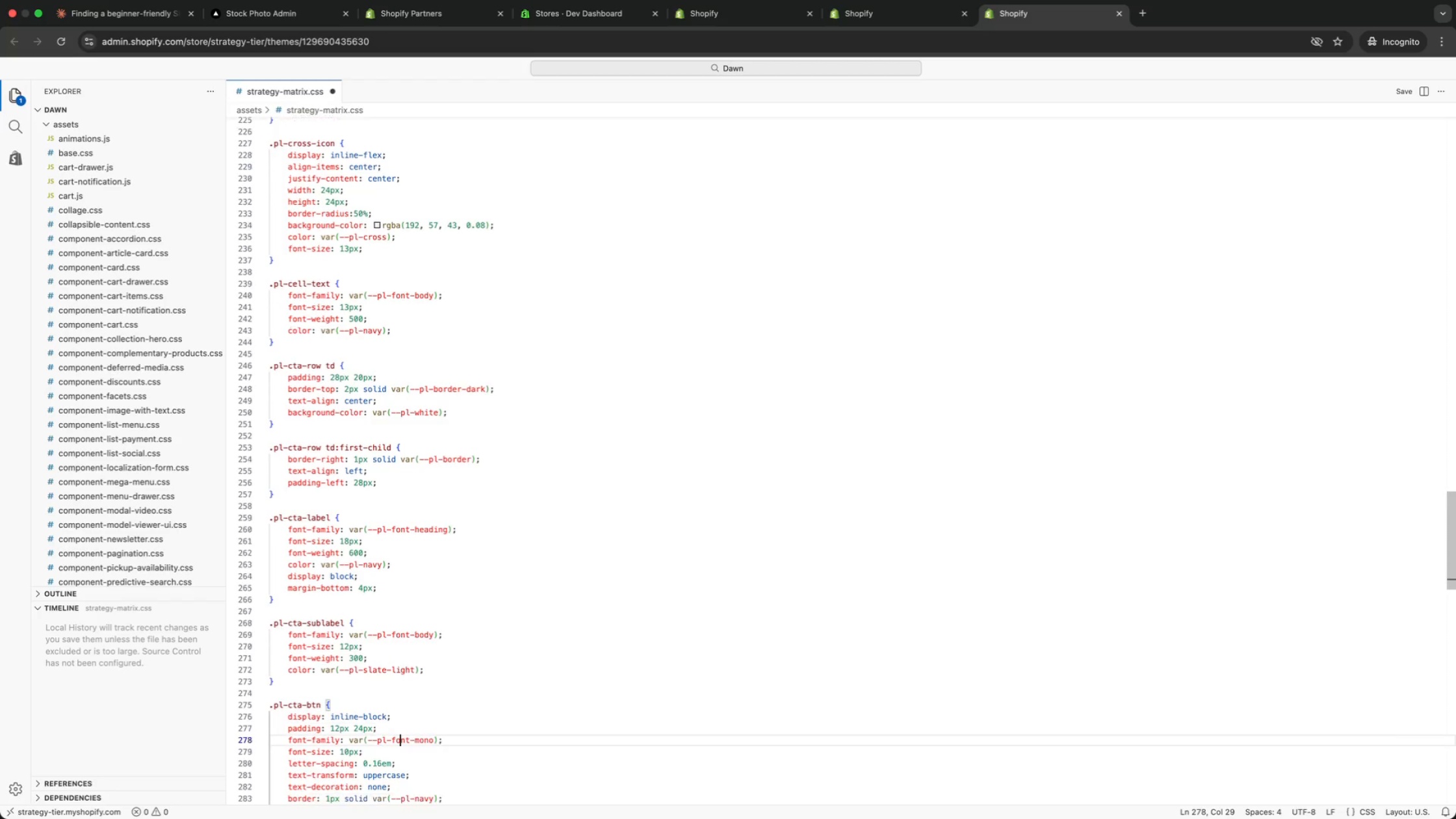 
key(ArrowDown)
 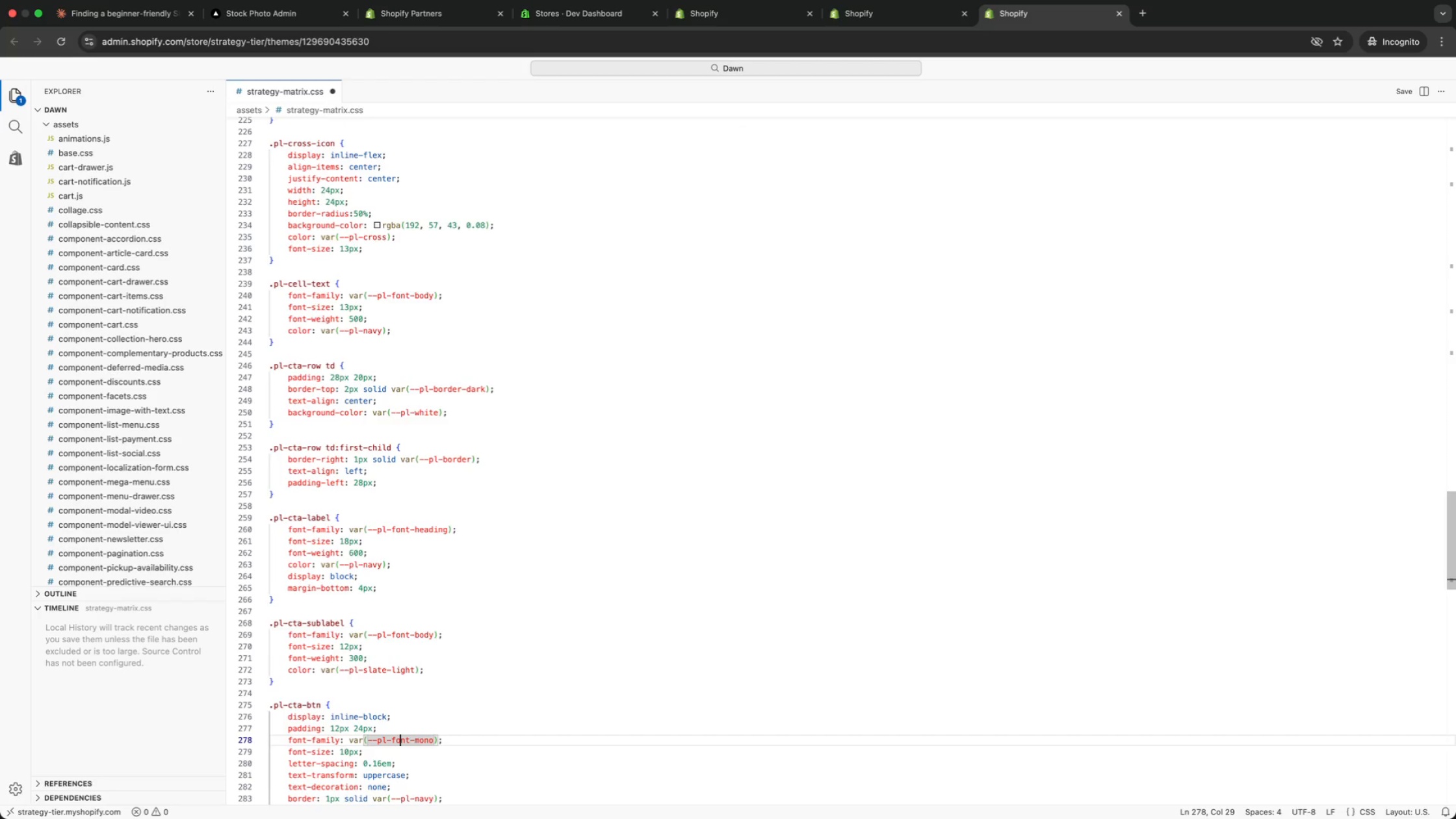 
key(ArrowDown)
 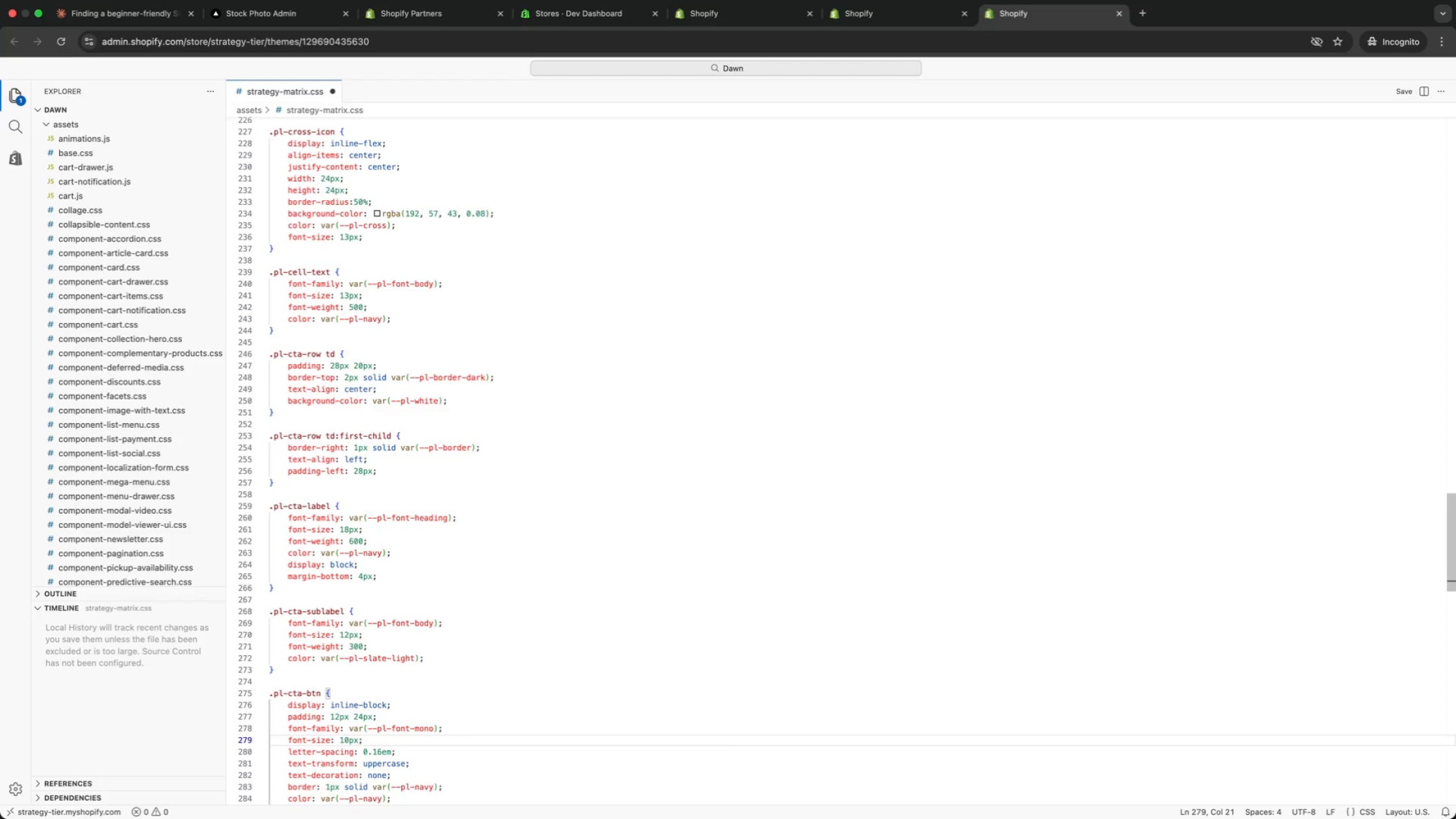 
key(ArrowDown)
 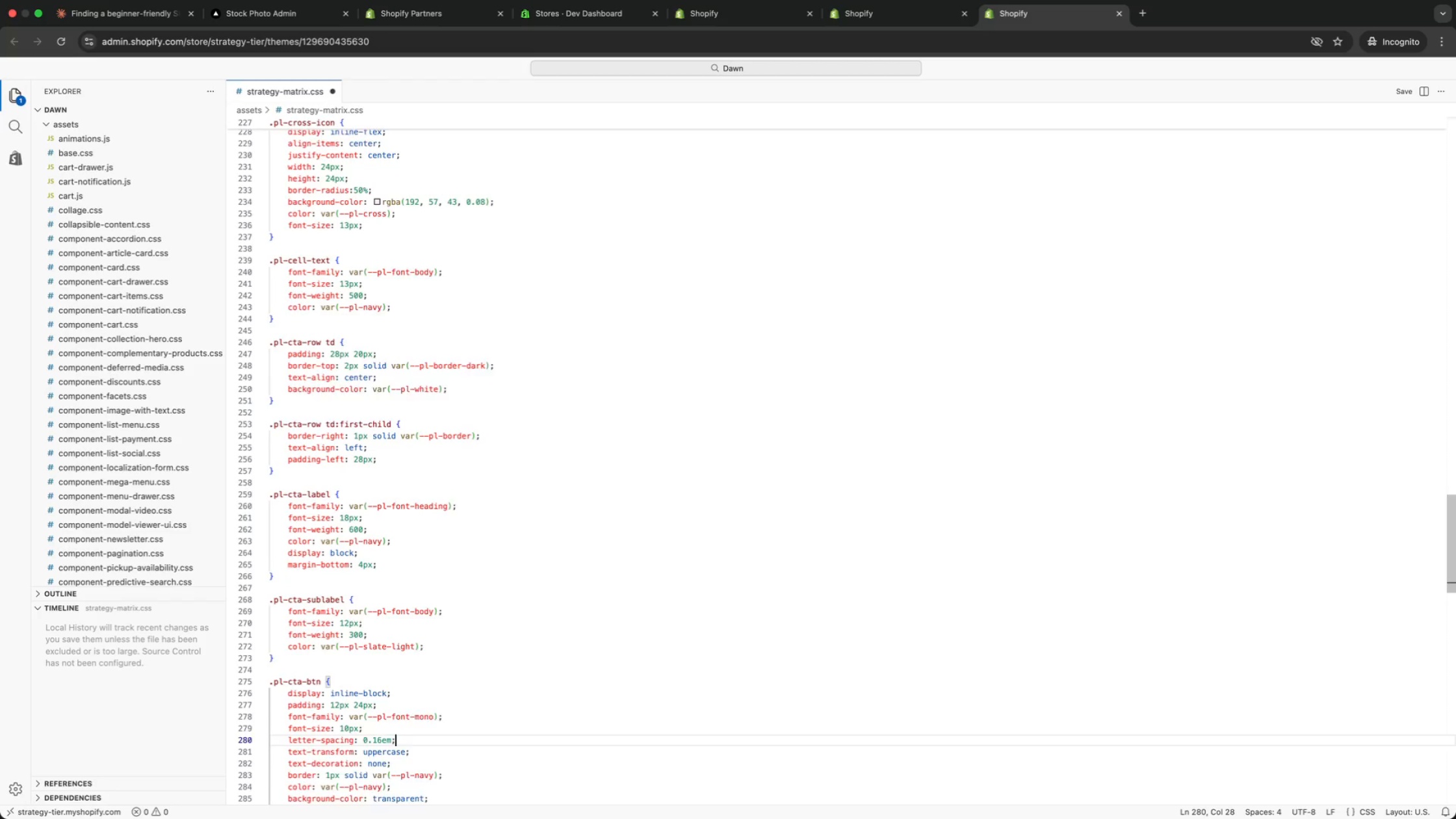 
key(ArrowDown)
 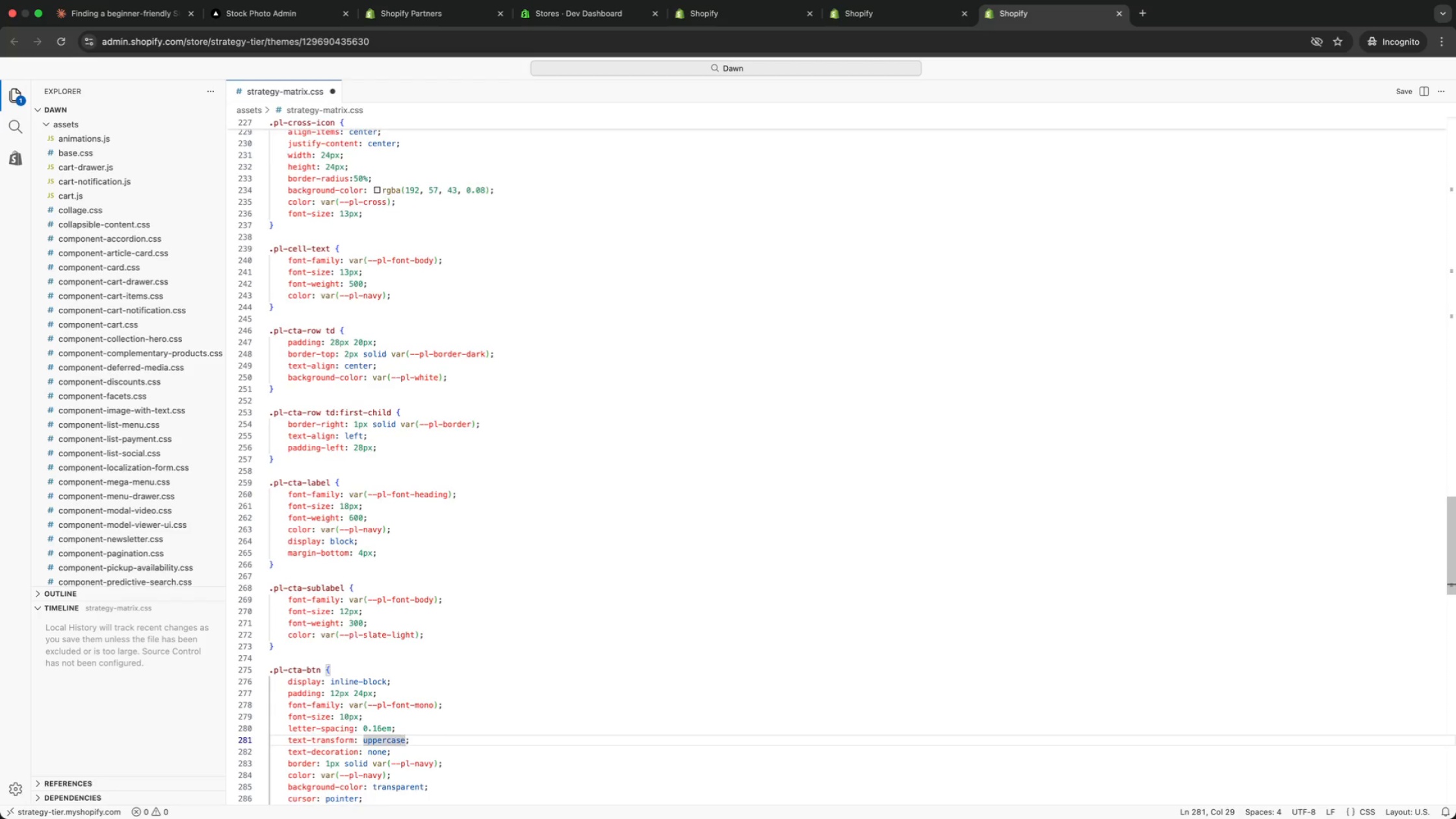 
key(ArrowDown)
 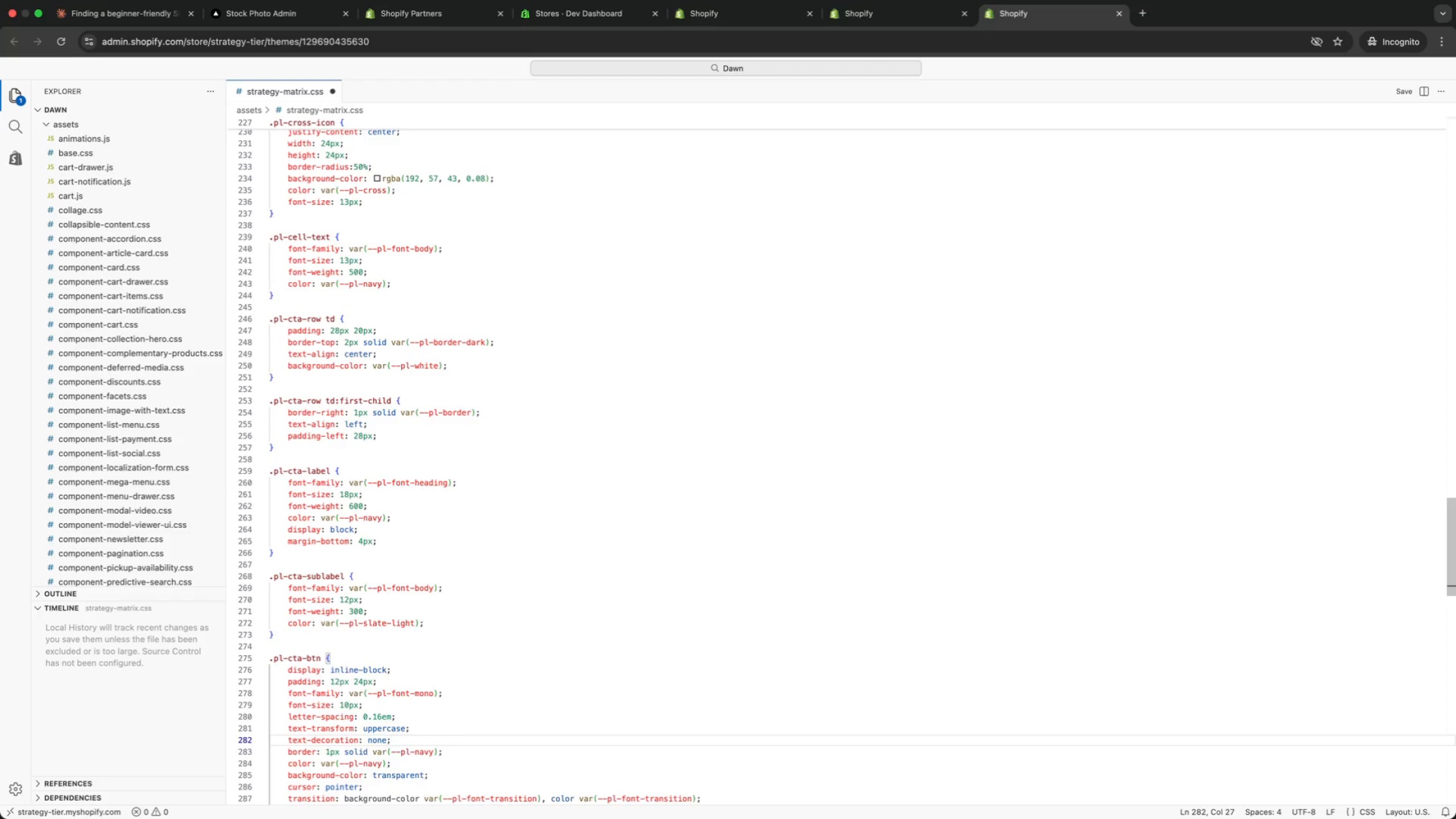 
key(ArrowDown)
 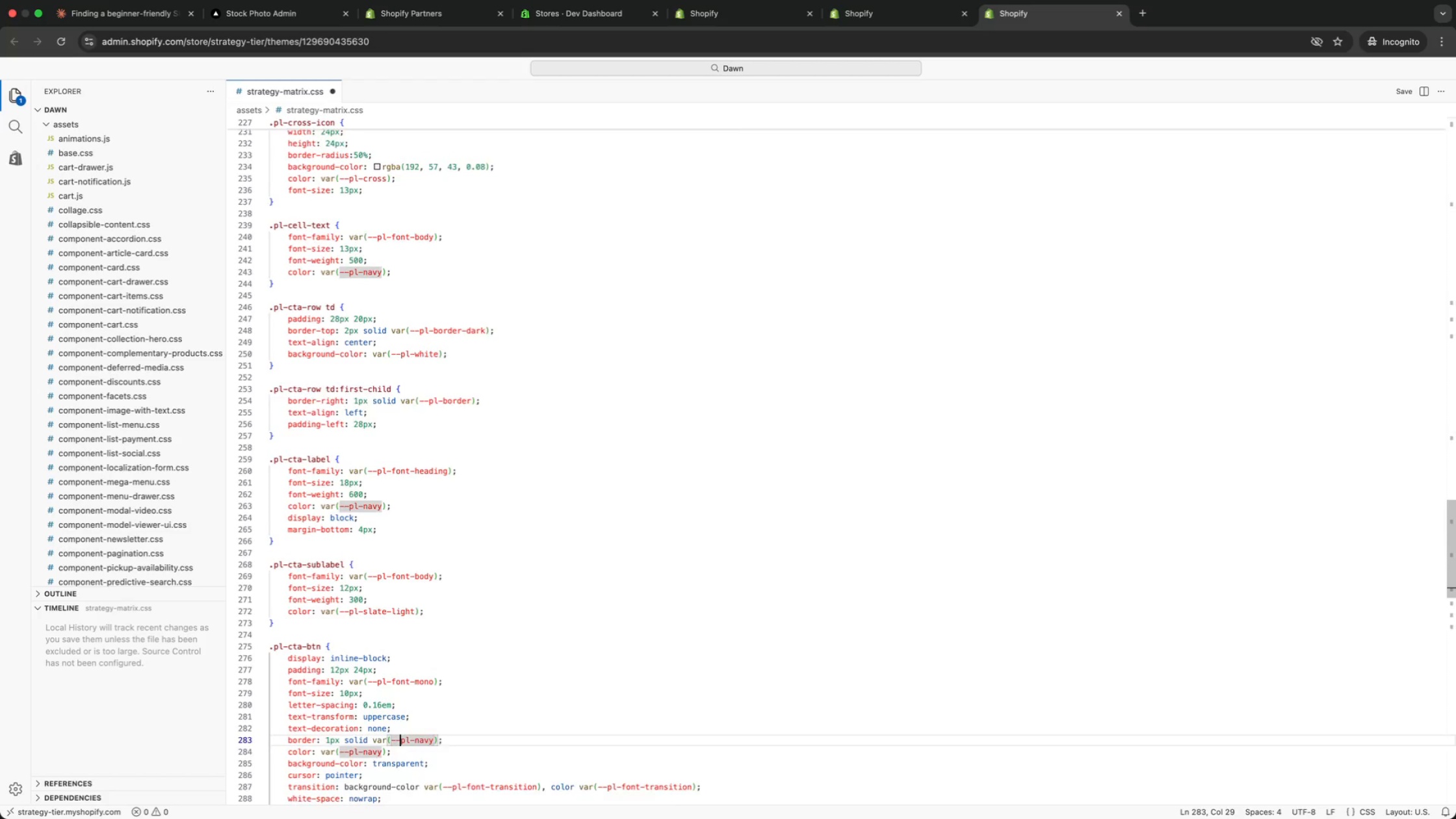 
key(ArrowDown)
 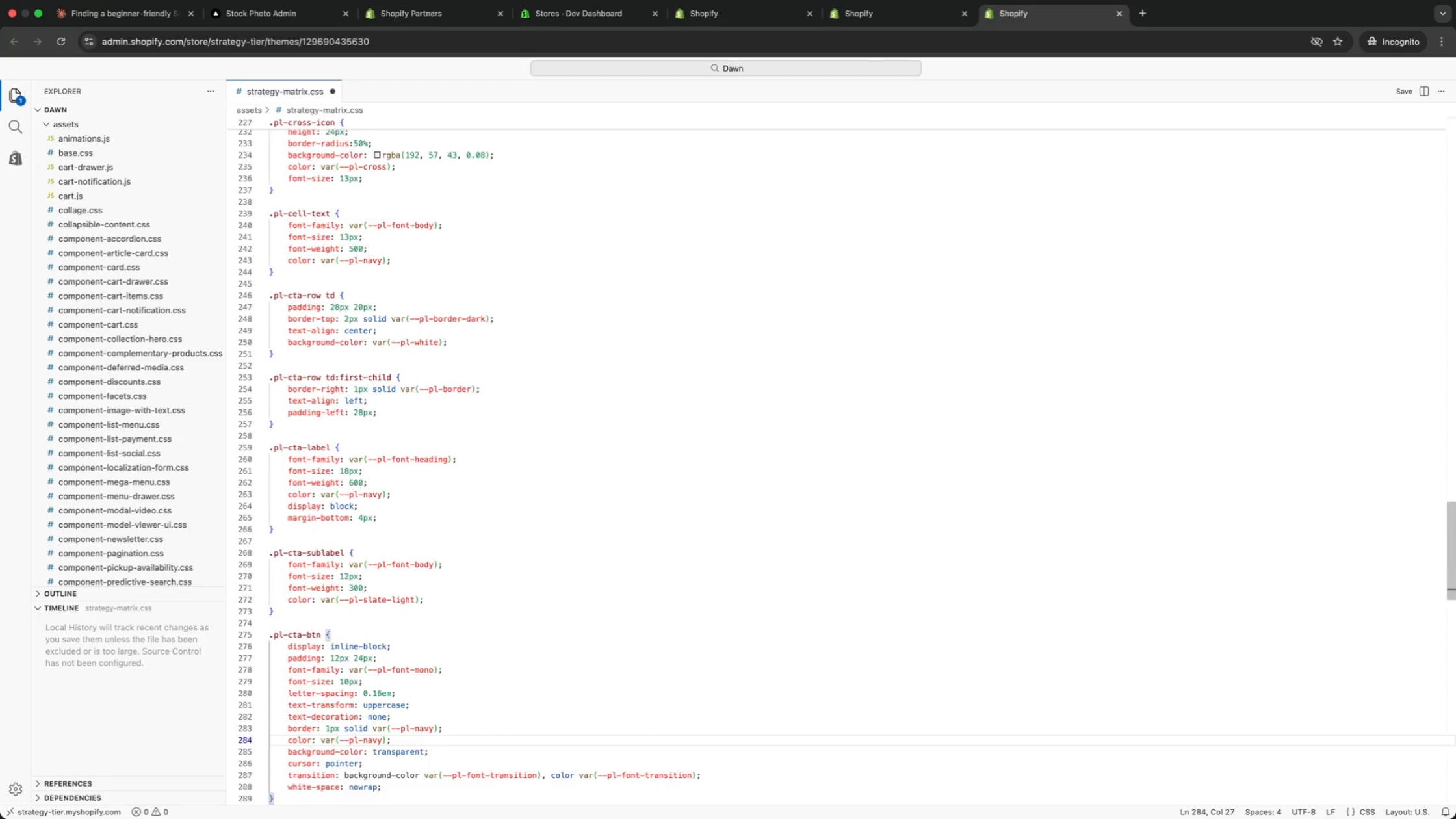 
key(ArrowDown)
 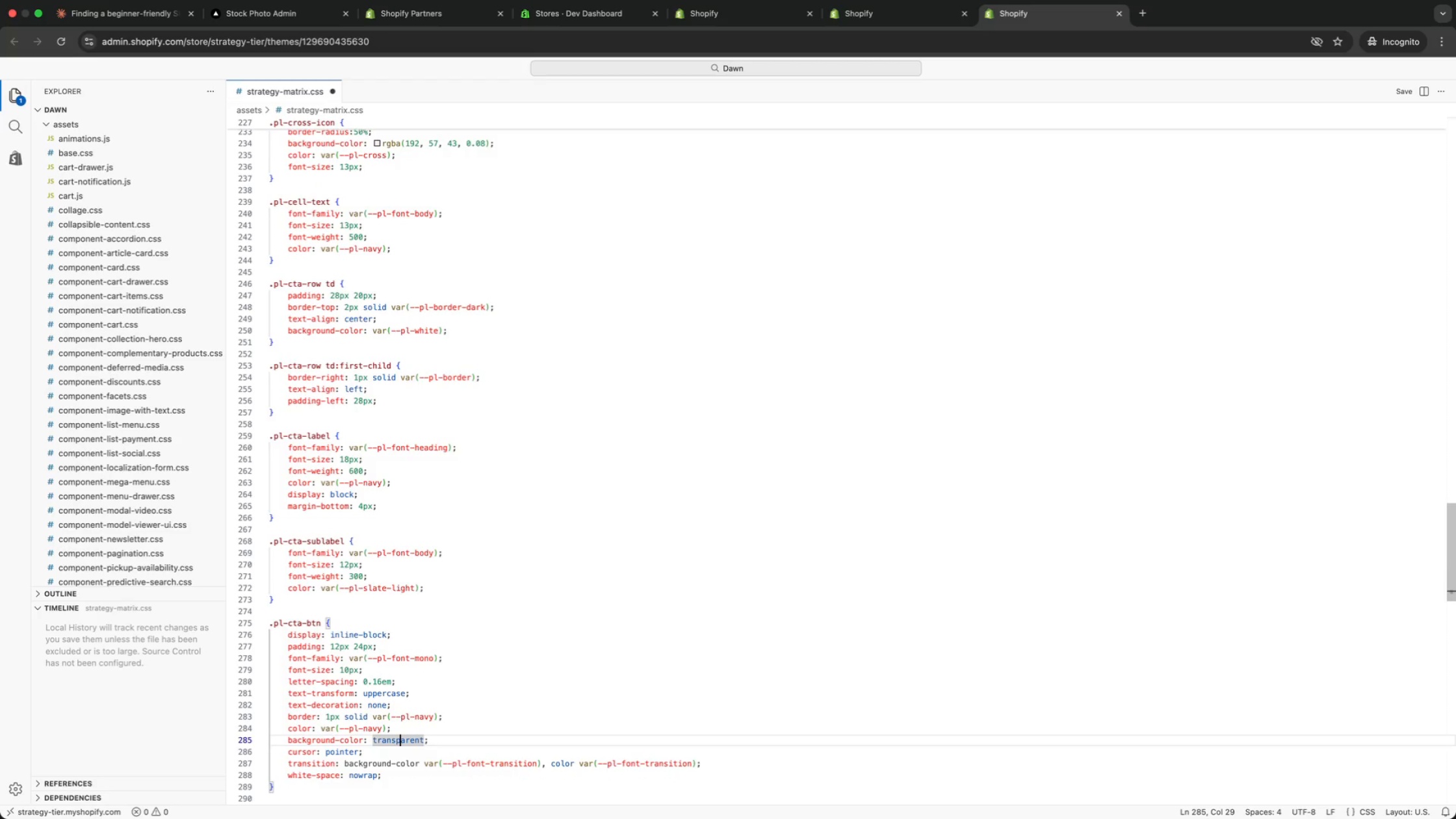 
key(ArrowDown)
 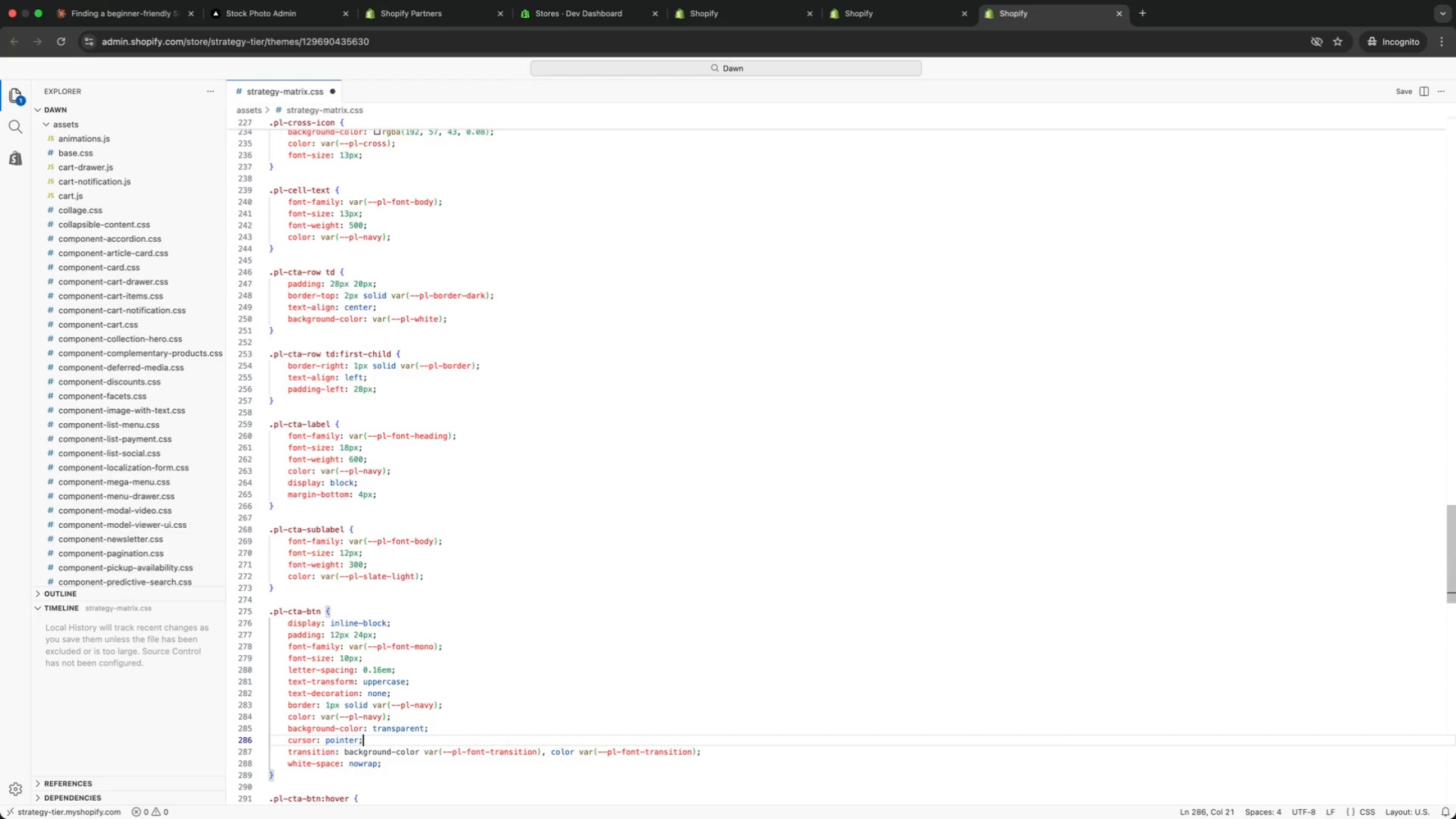 
key(ArrowDown)
 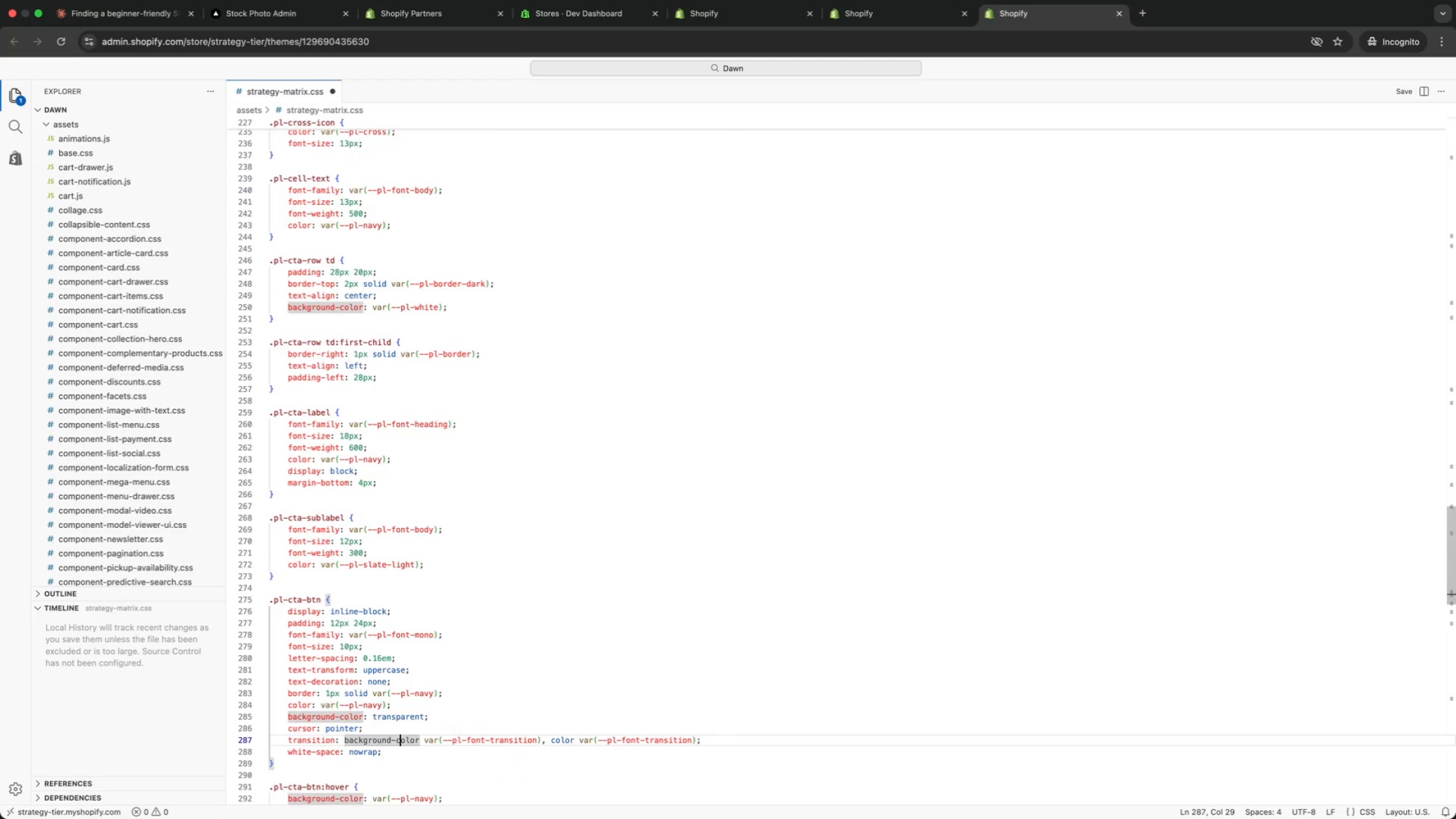 
key(ArrowUp)
 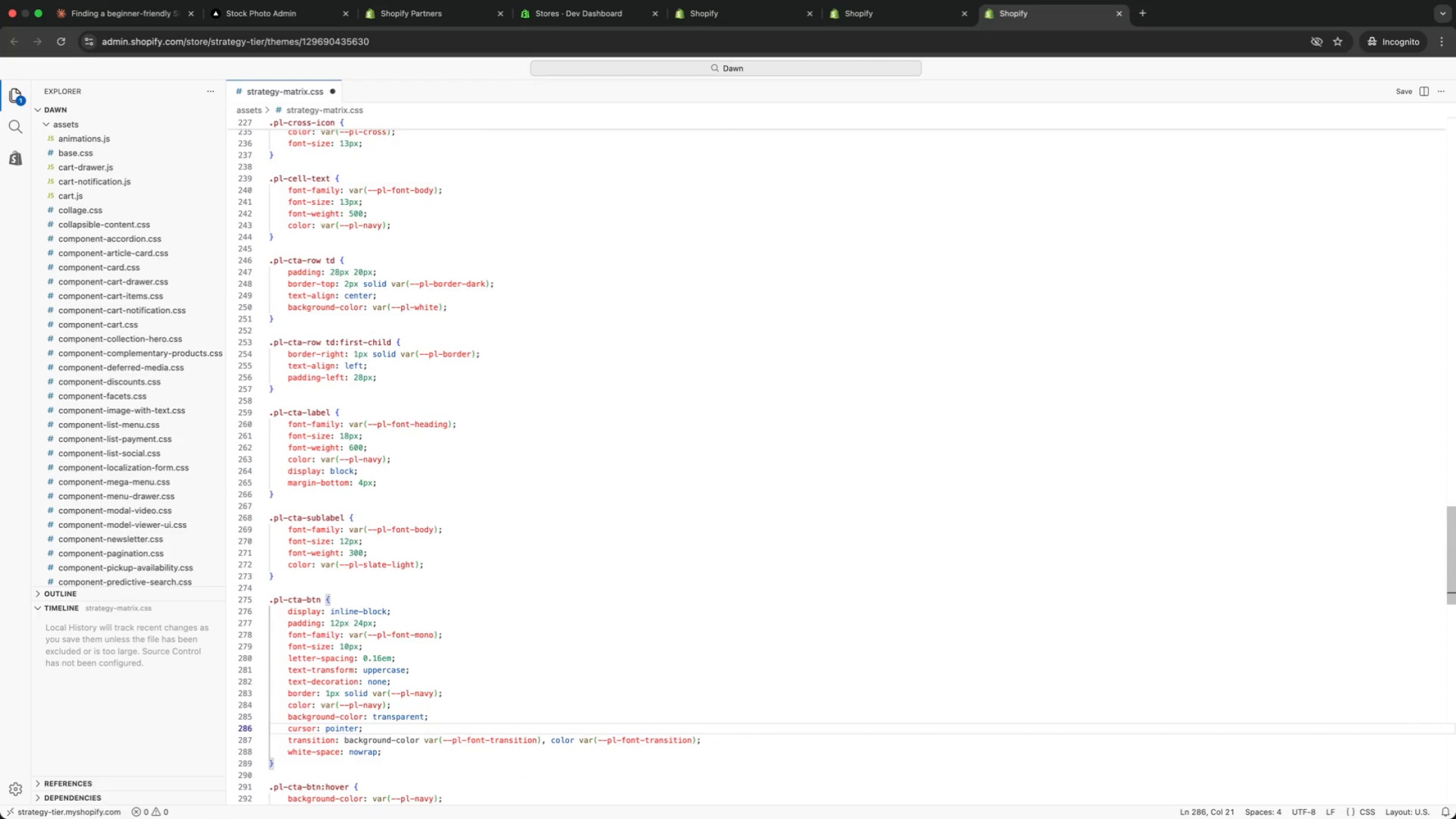 
key(ArrowUp)
 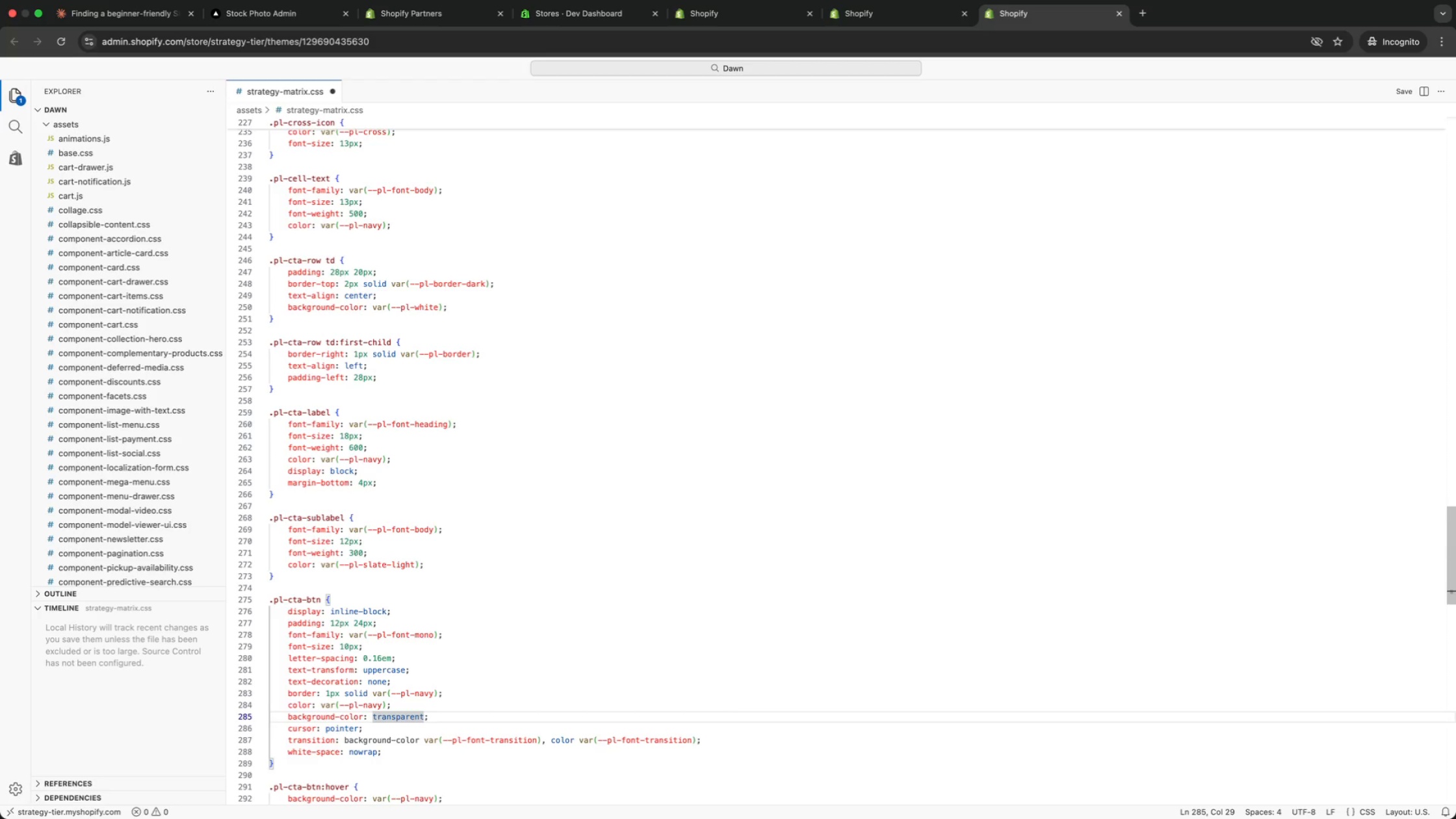 
key(ArrowUp)
 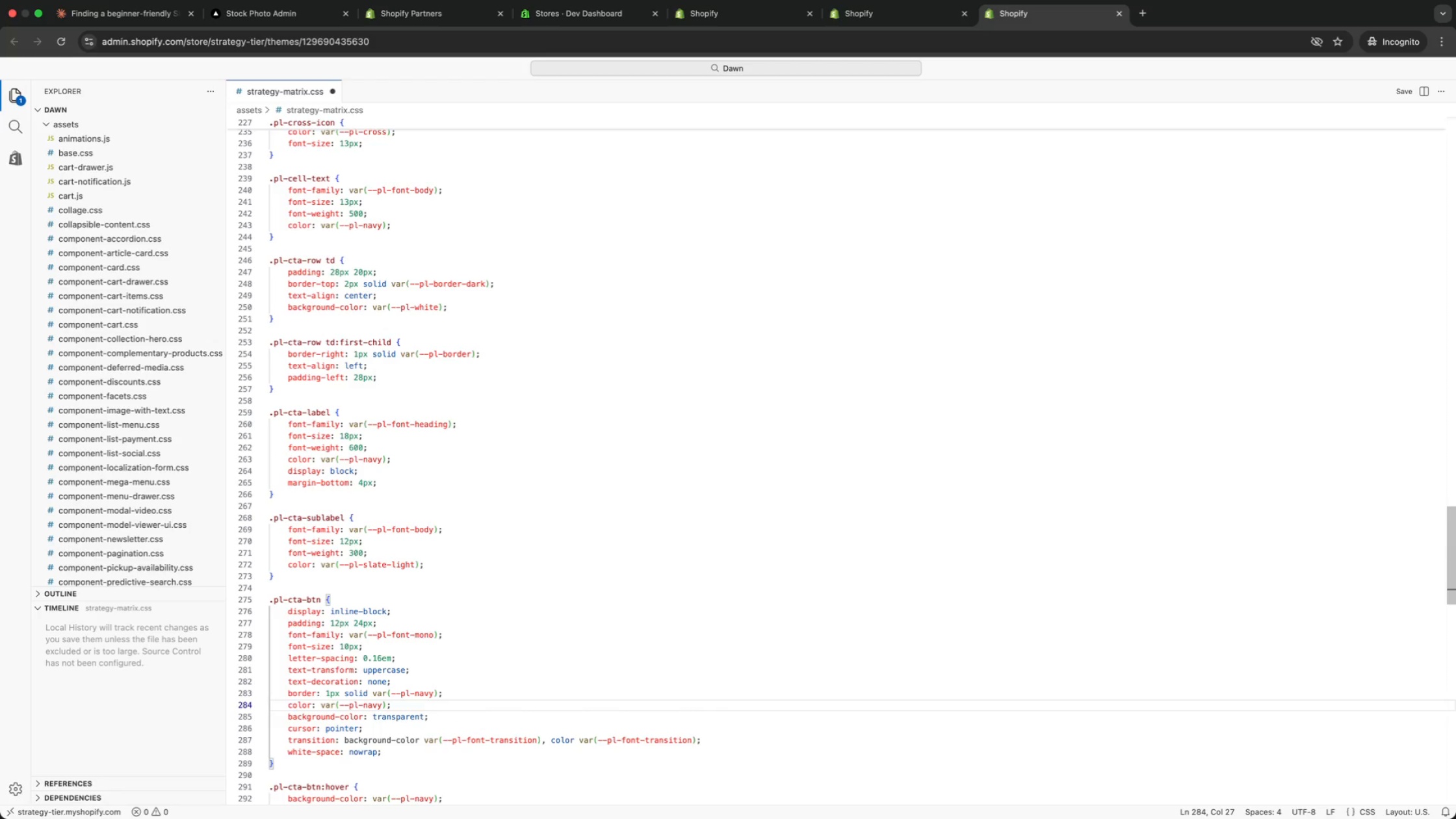 
key(ArrowUp)
 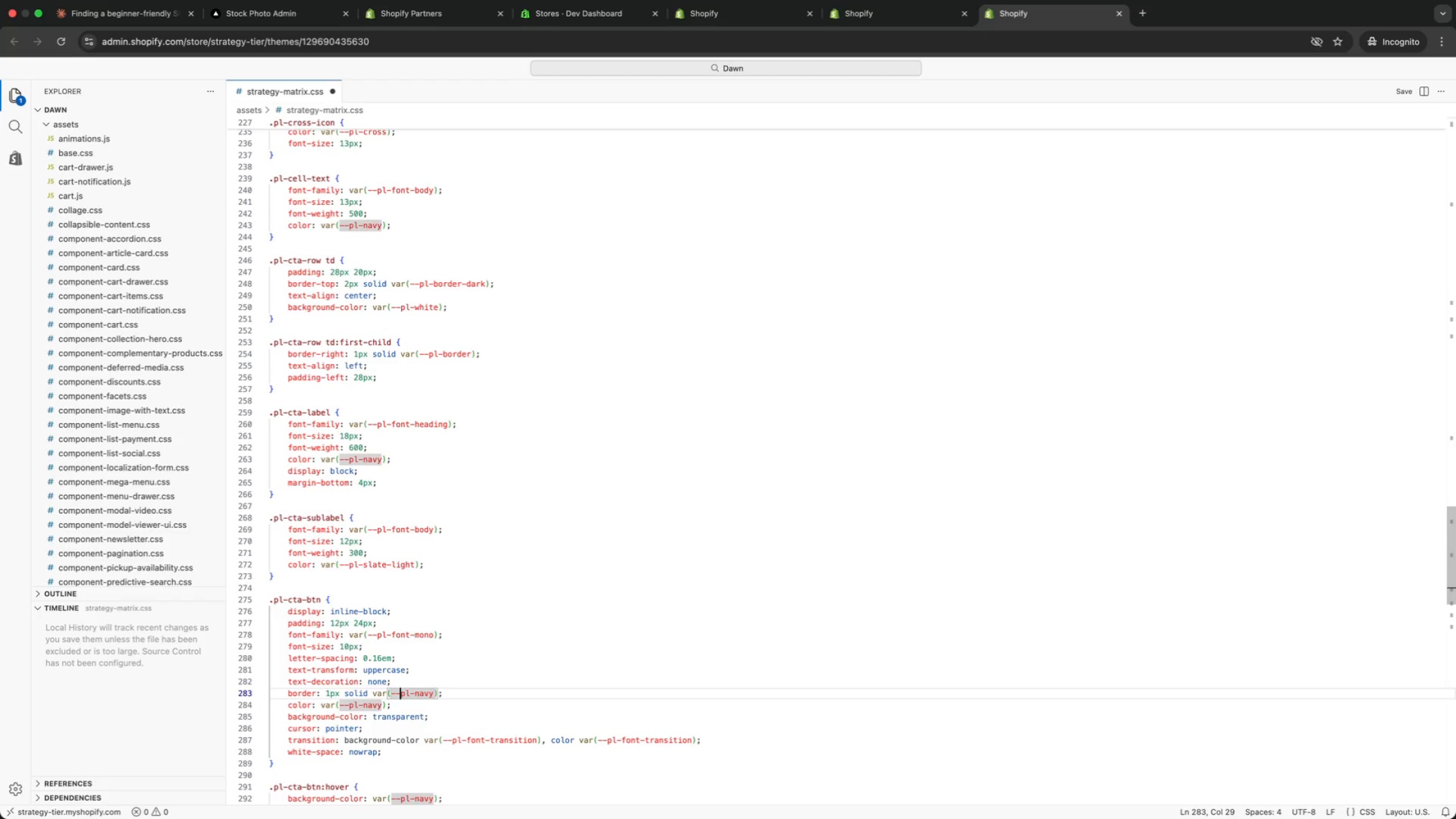 
key(ArrowDown)
 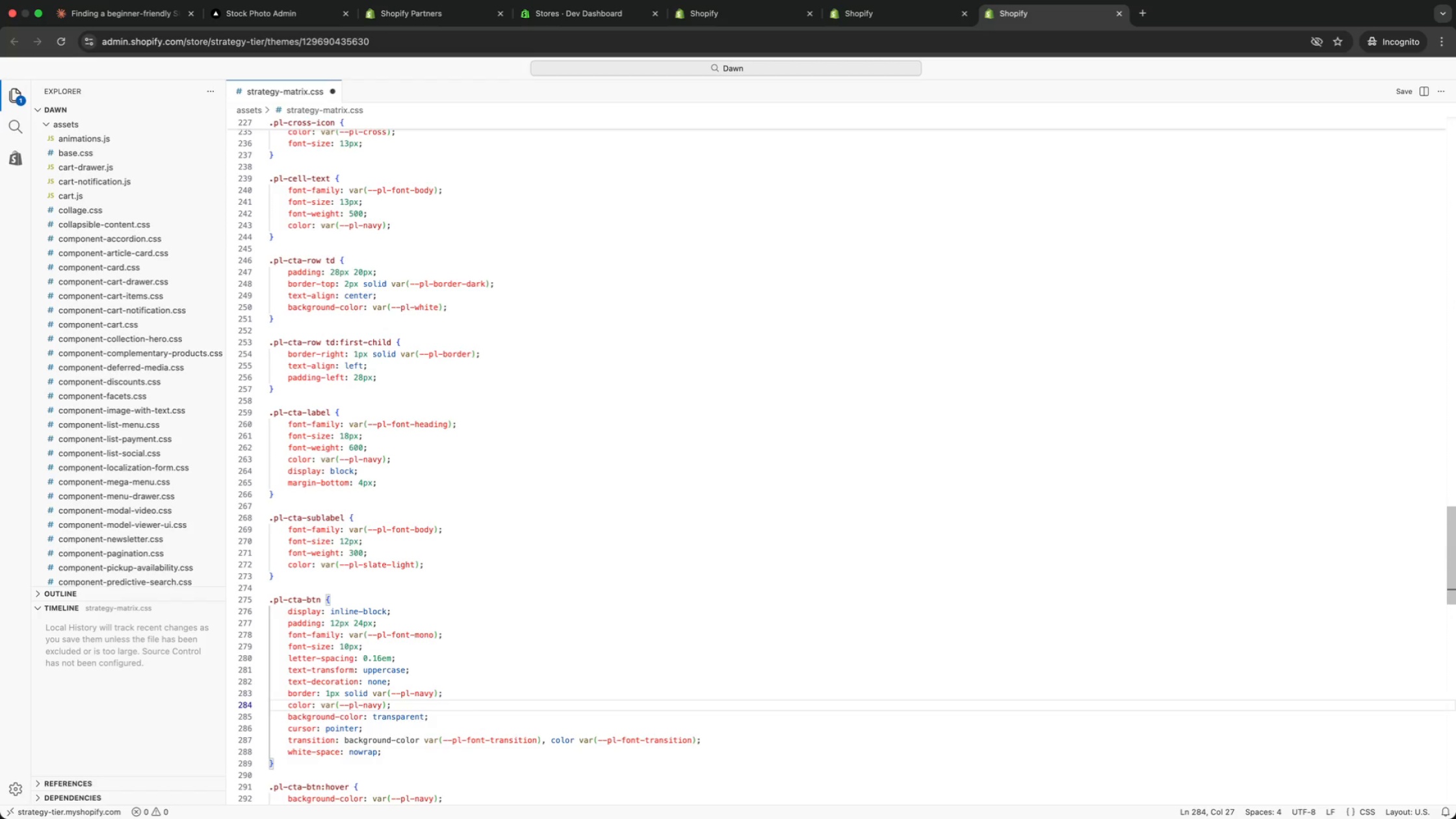 
key(ArrowDown)
 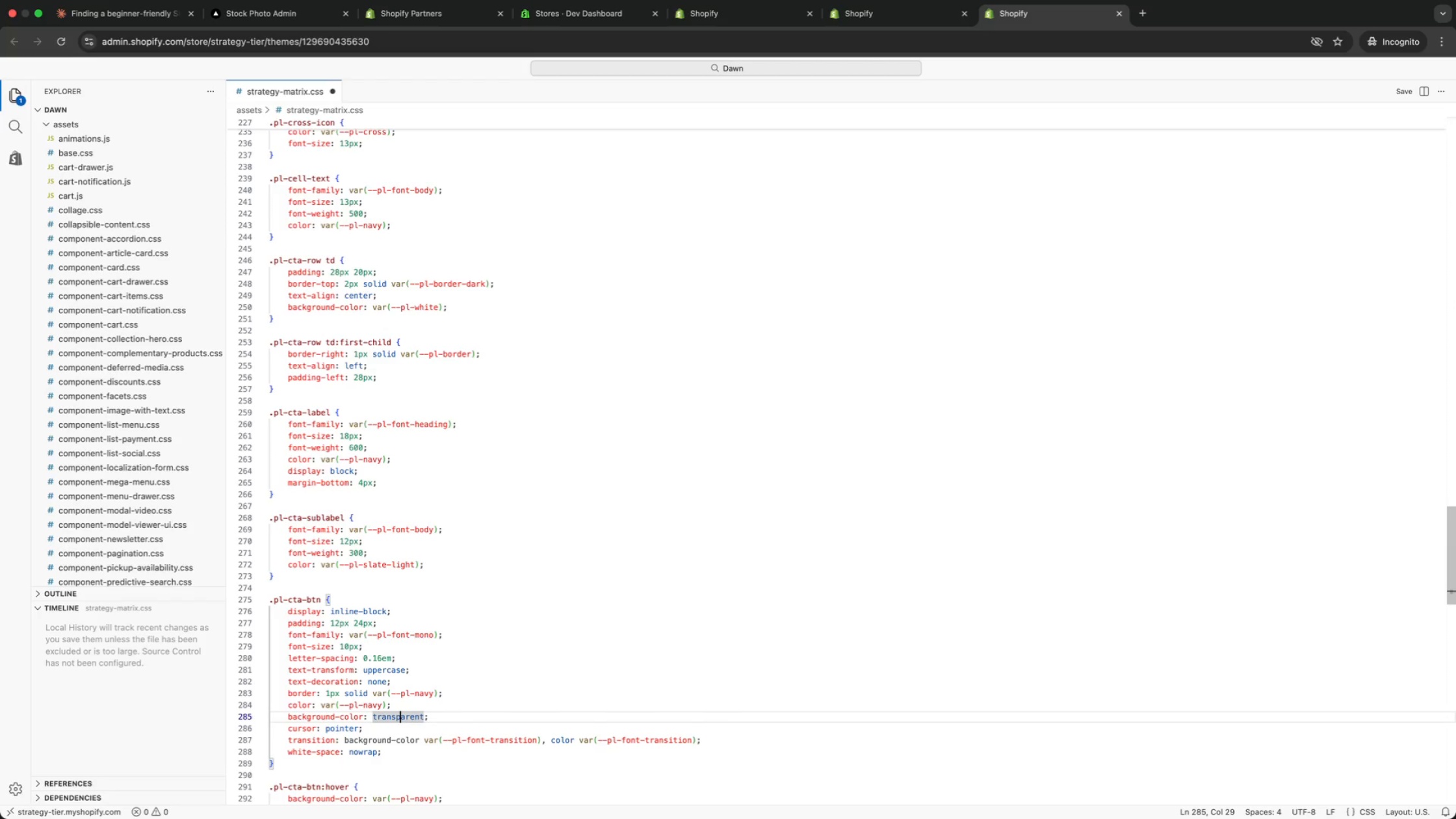 
key(ArrowDown)
 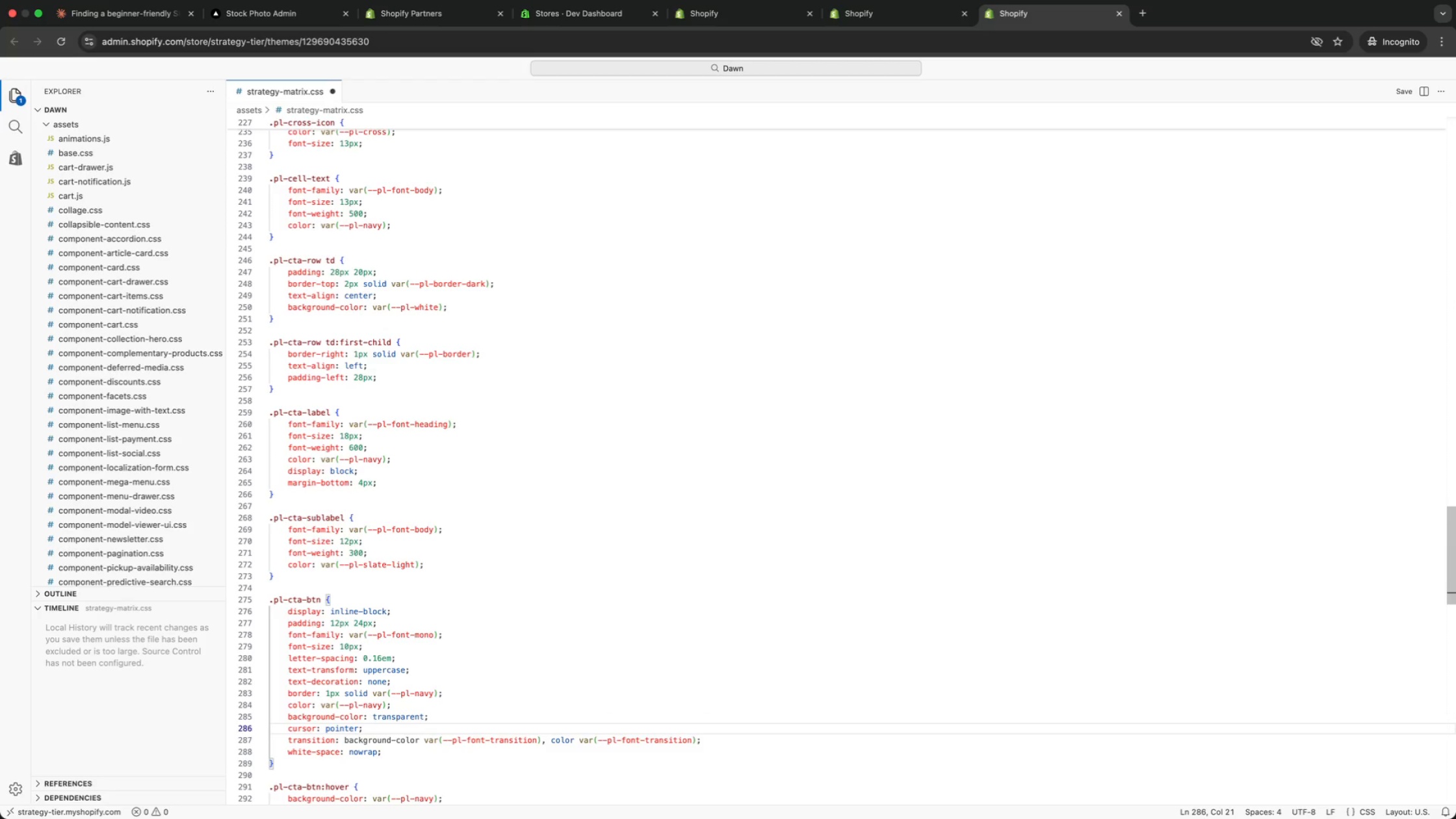 
key(ArrowDown)
 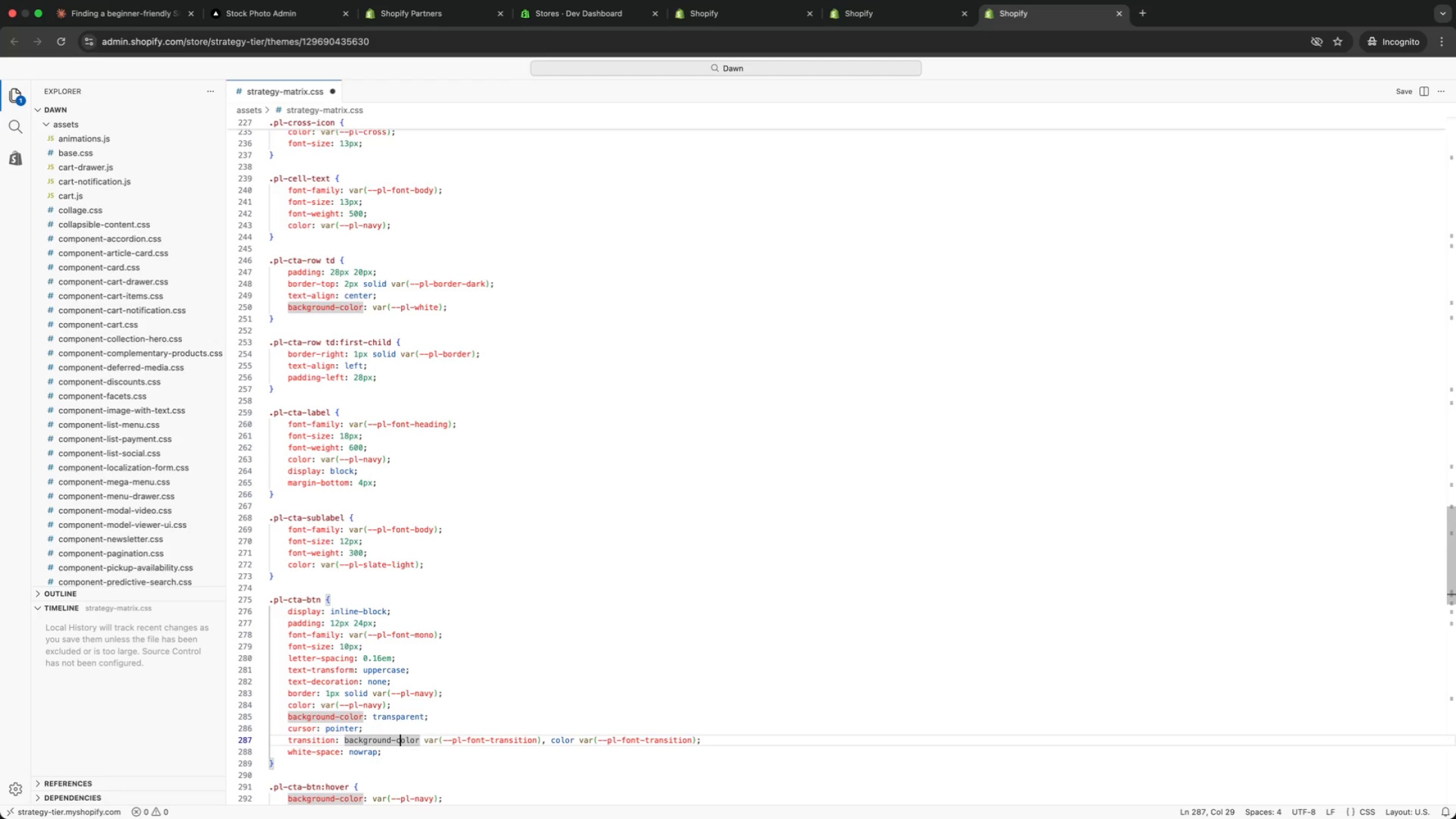 
key(ArrowDown)
 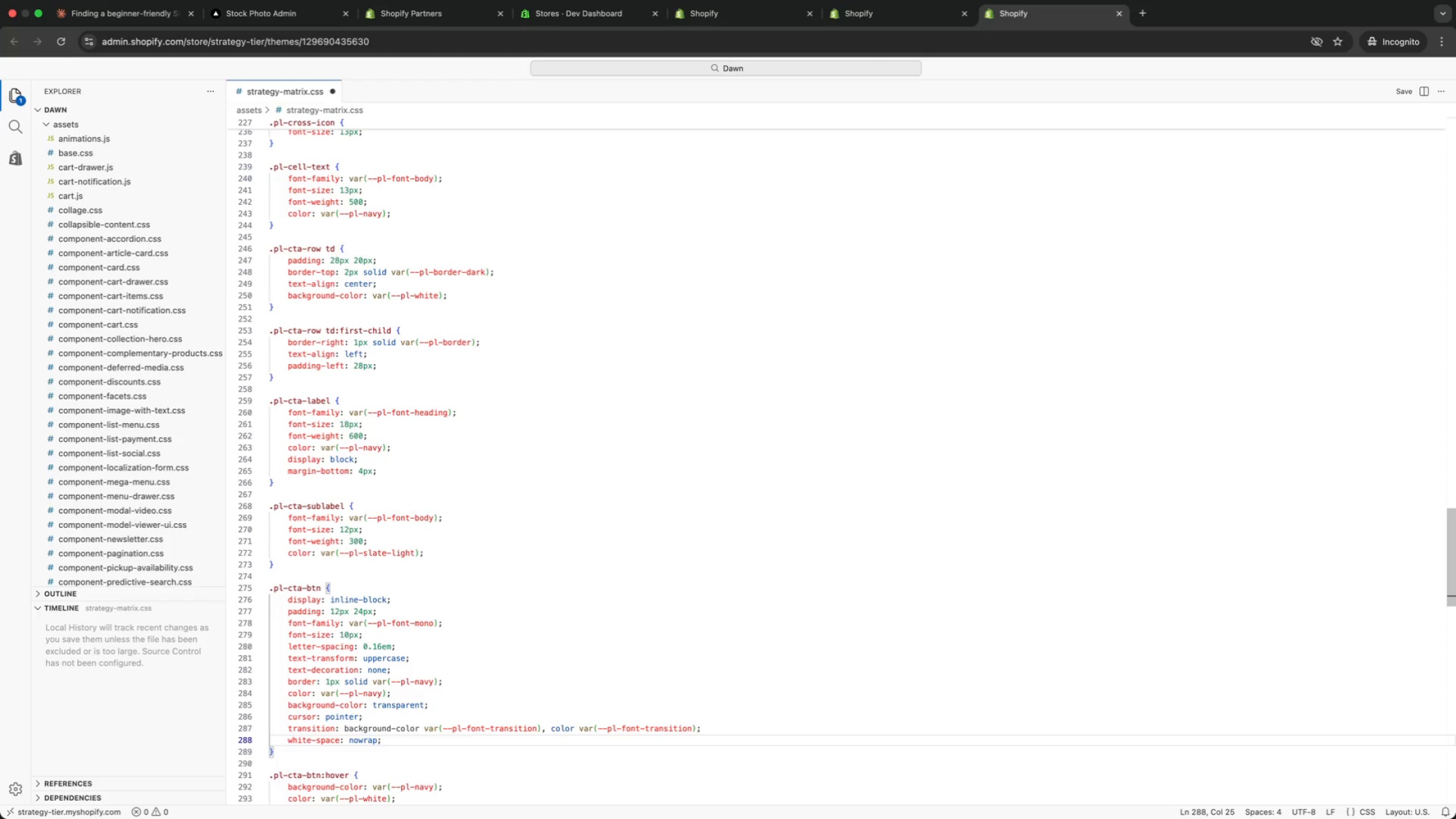 
wait(10.42)
 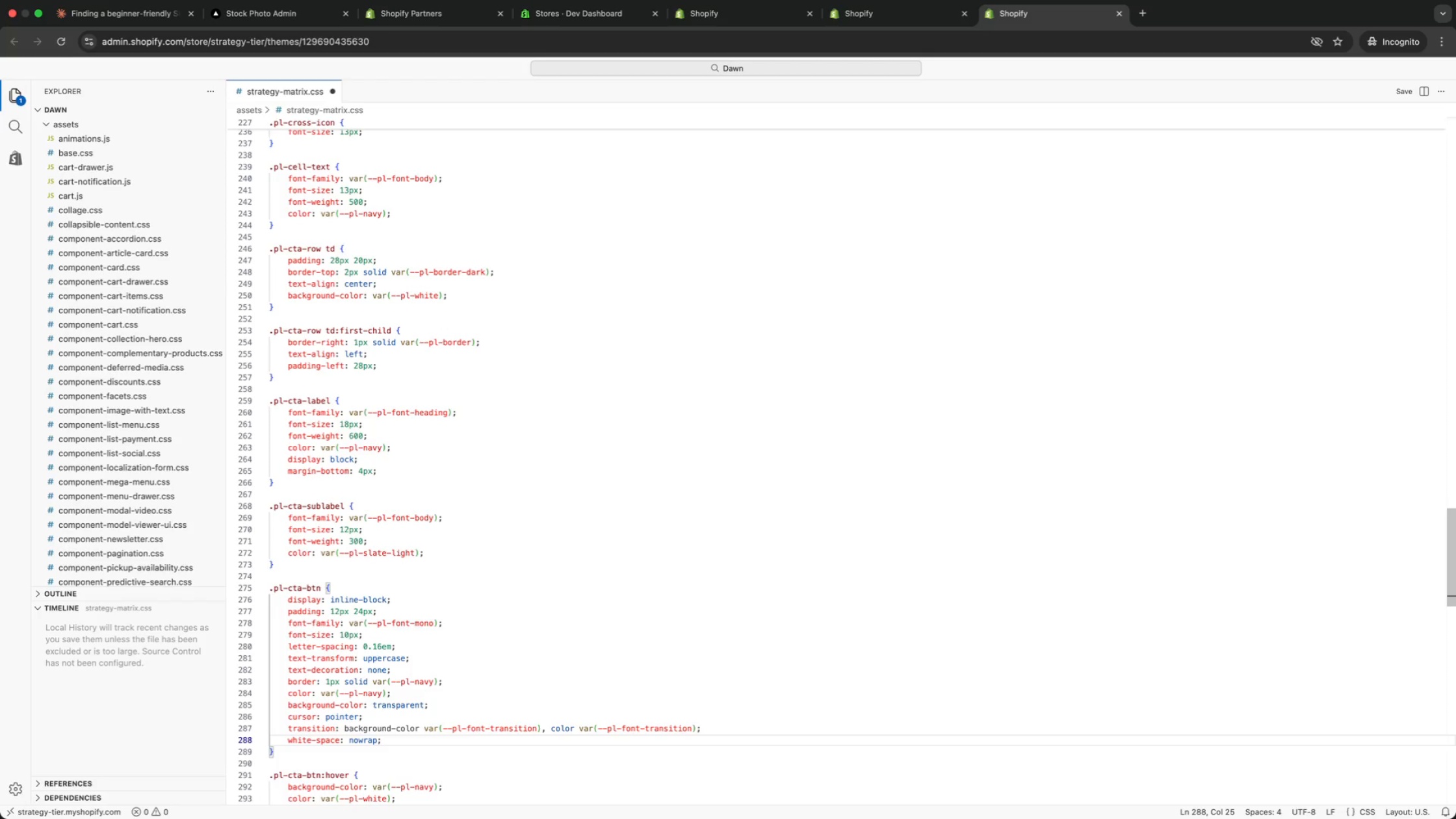 
key(ArrowDown)
 